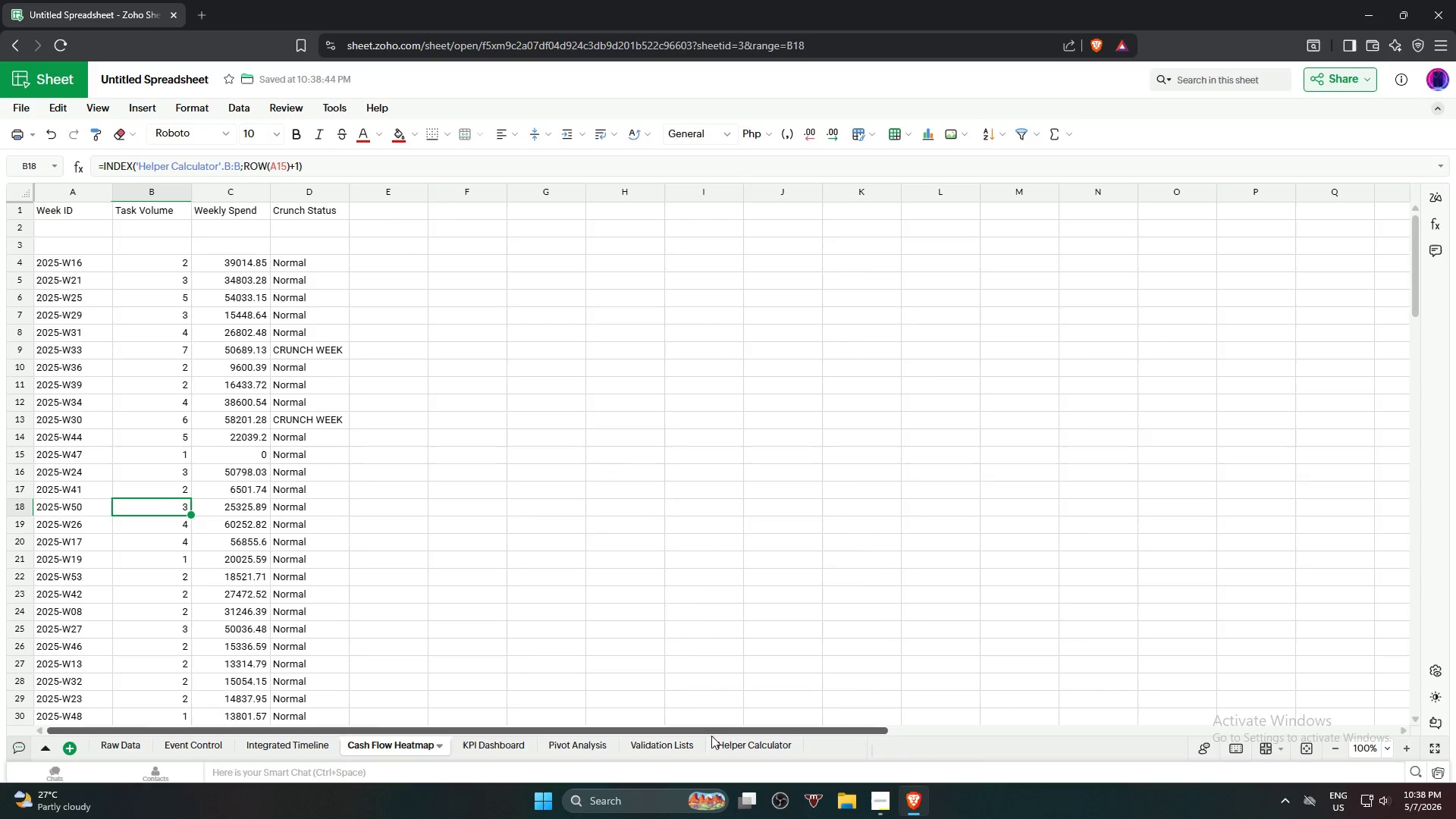 
left_click([725, 744])
 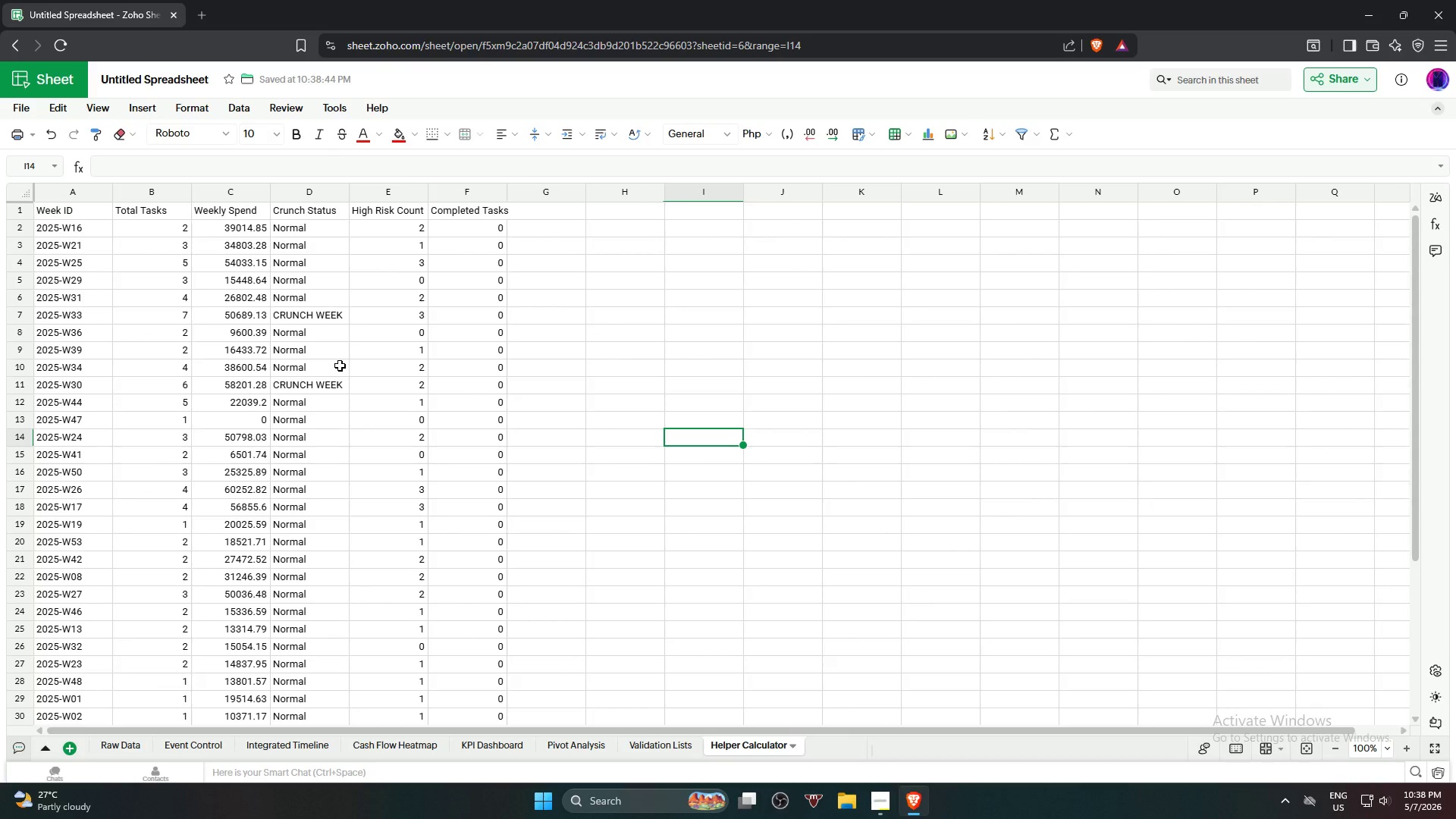 
left_click([370, 370])
 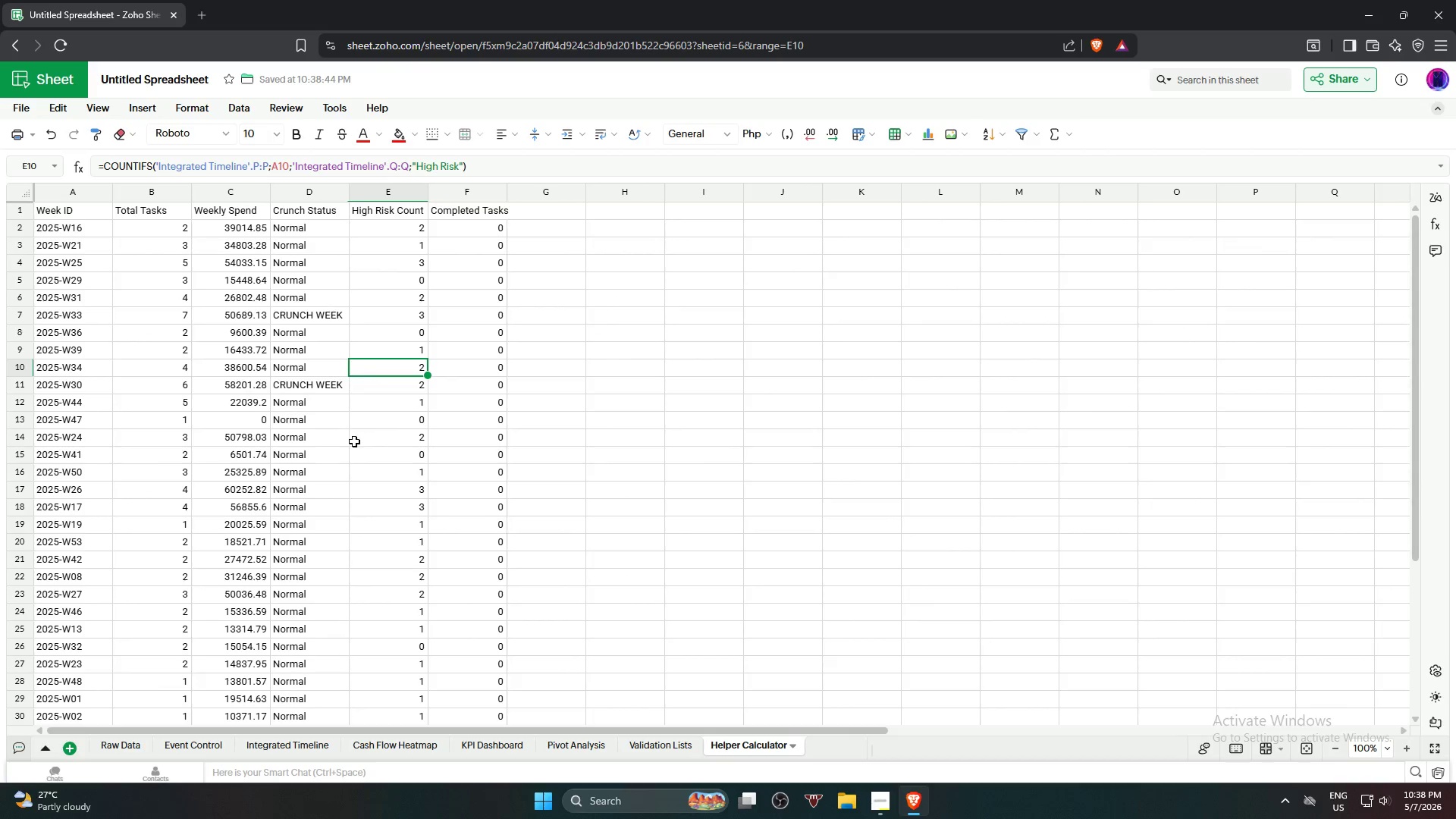 
left_click([354, 444])
 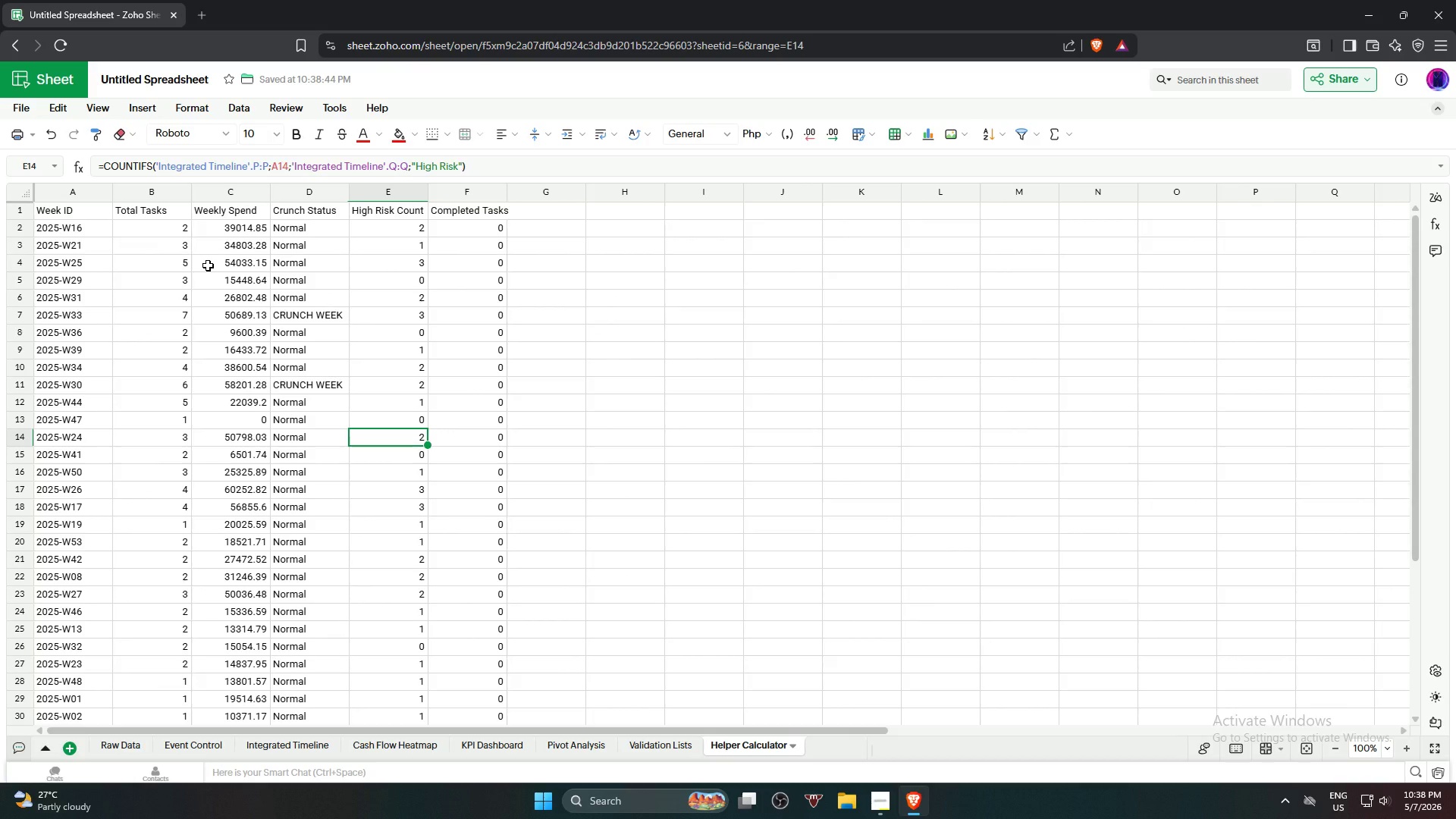 
left_click([209, 265])
 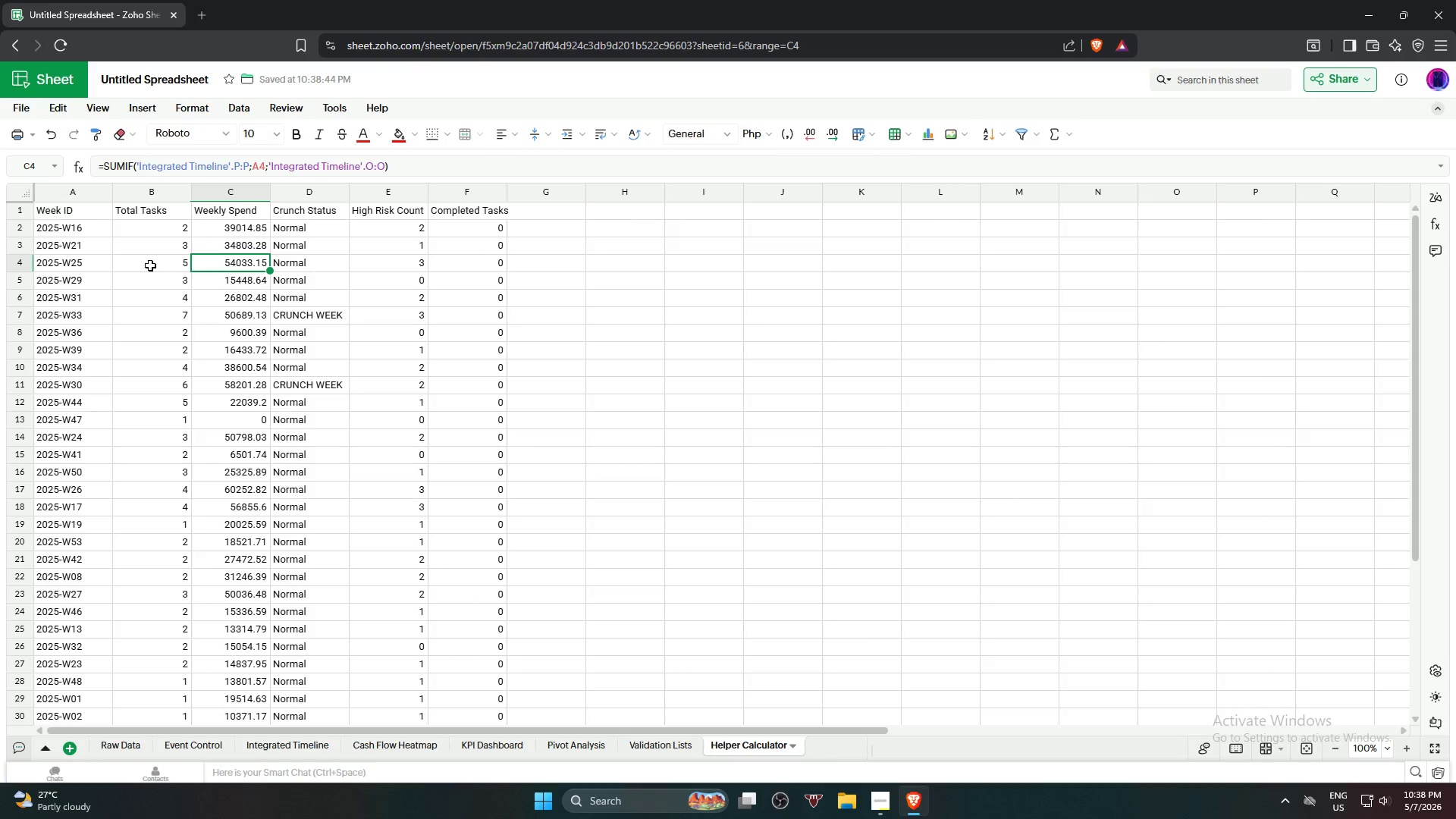 
left_click_drag(start_coordinate=[148, 265], to_coordinate=[144, 268])
 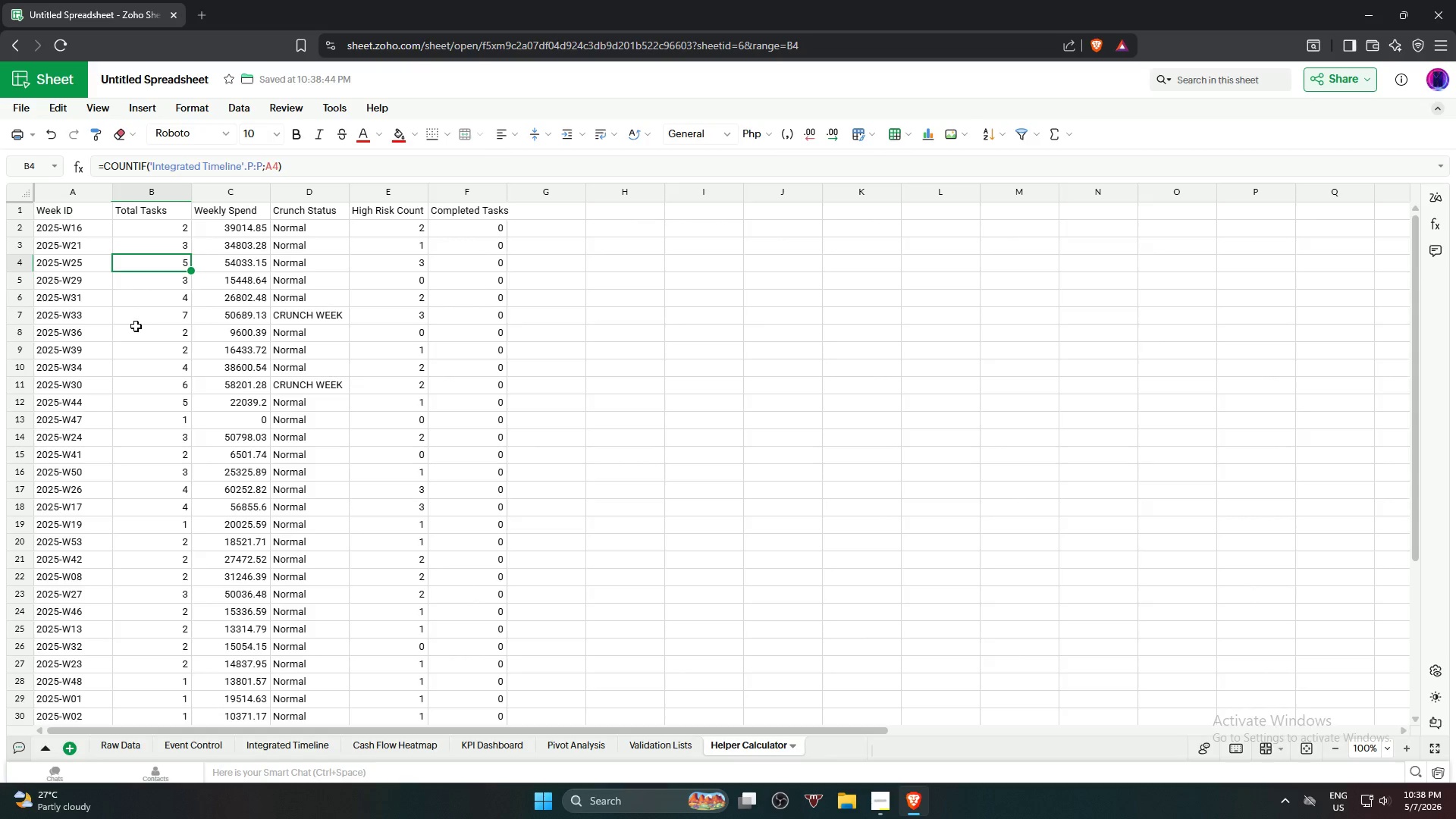 
double_click([135, 329])
 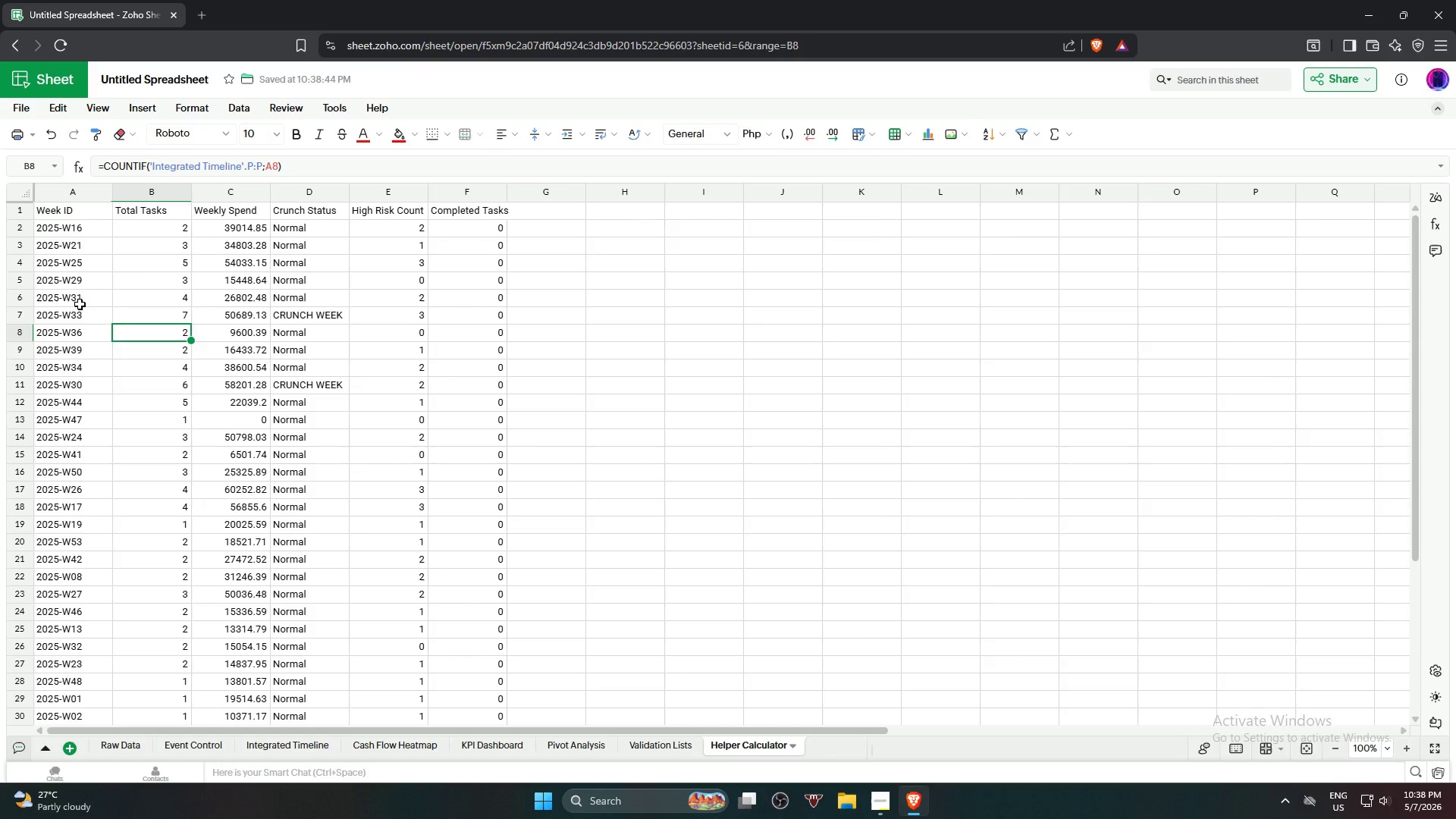 
left_click([80, 302])
 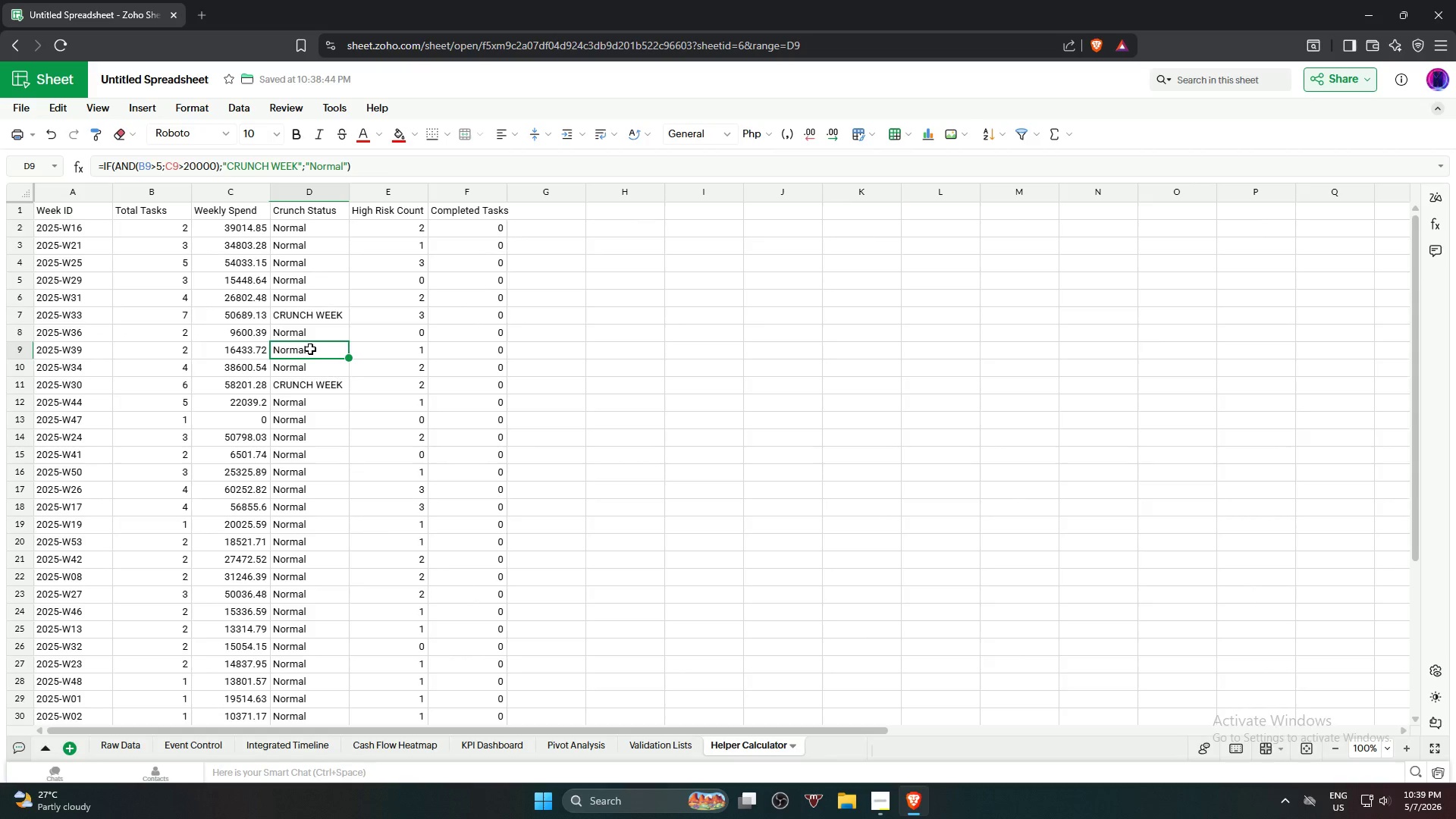 
double_click([275, 416])
 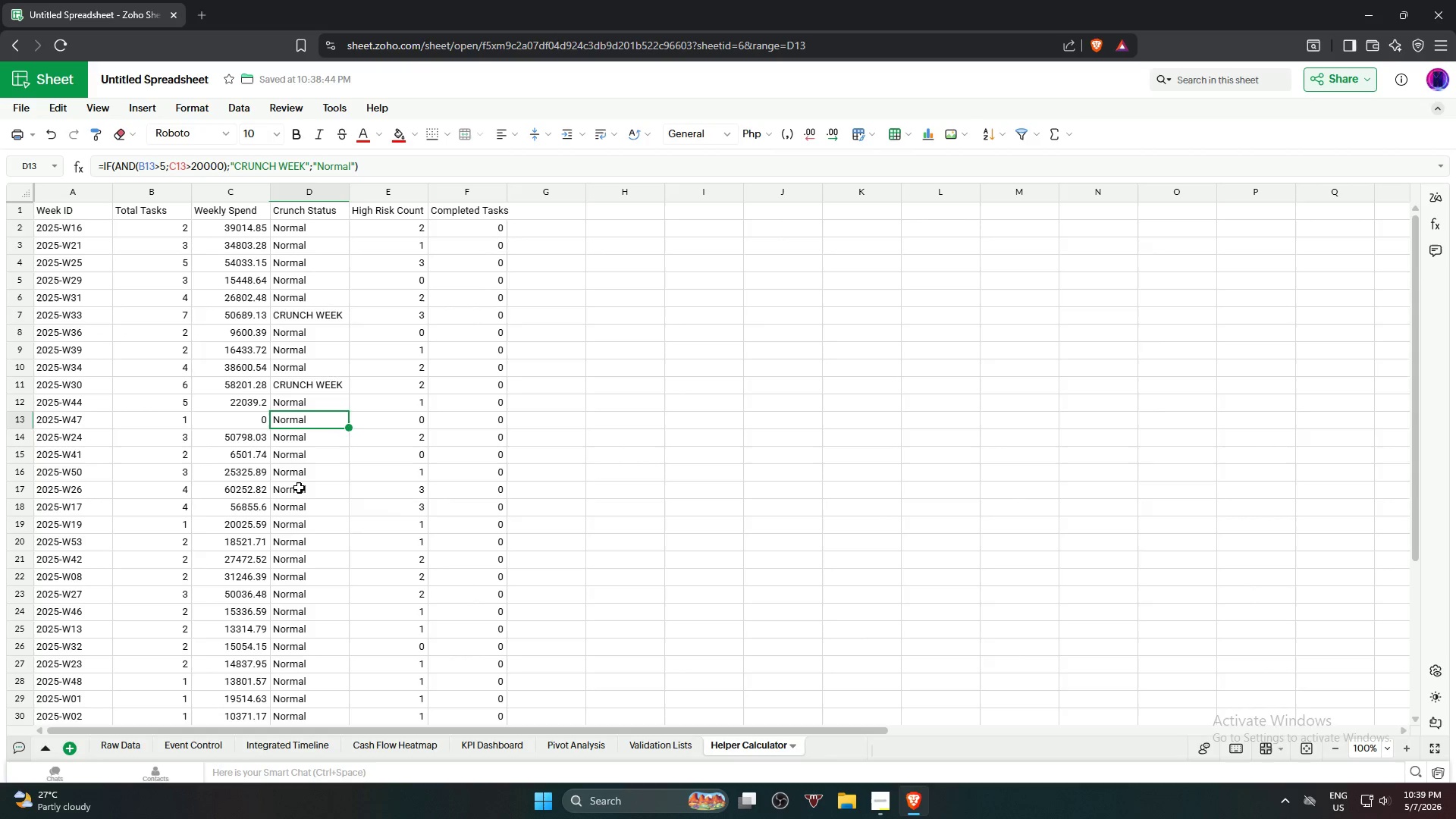 
triple_click([299, 488])
 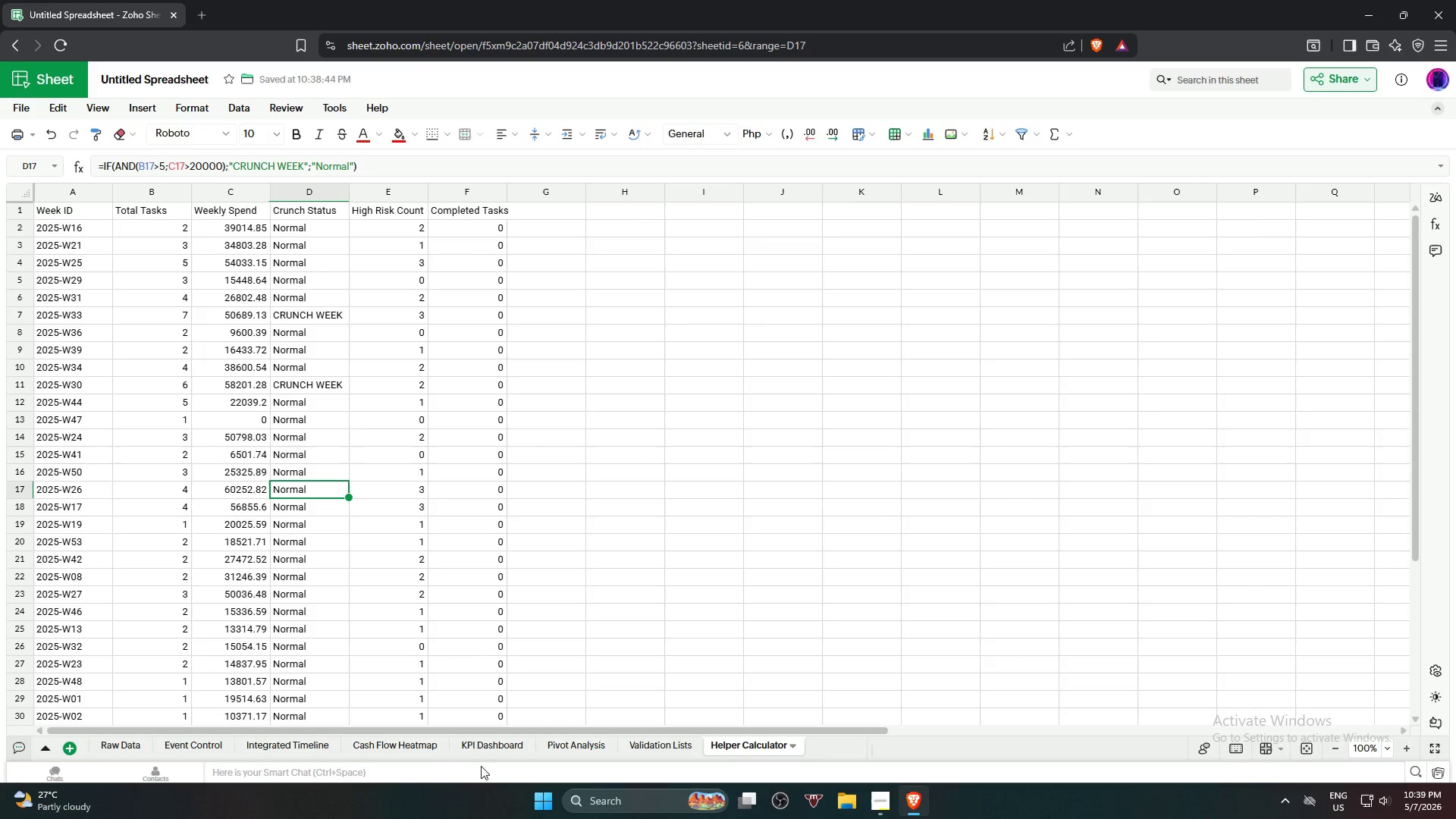 
left_click([410, 745])
 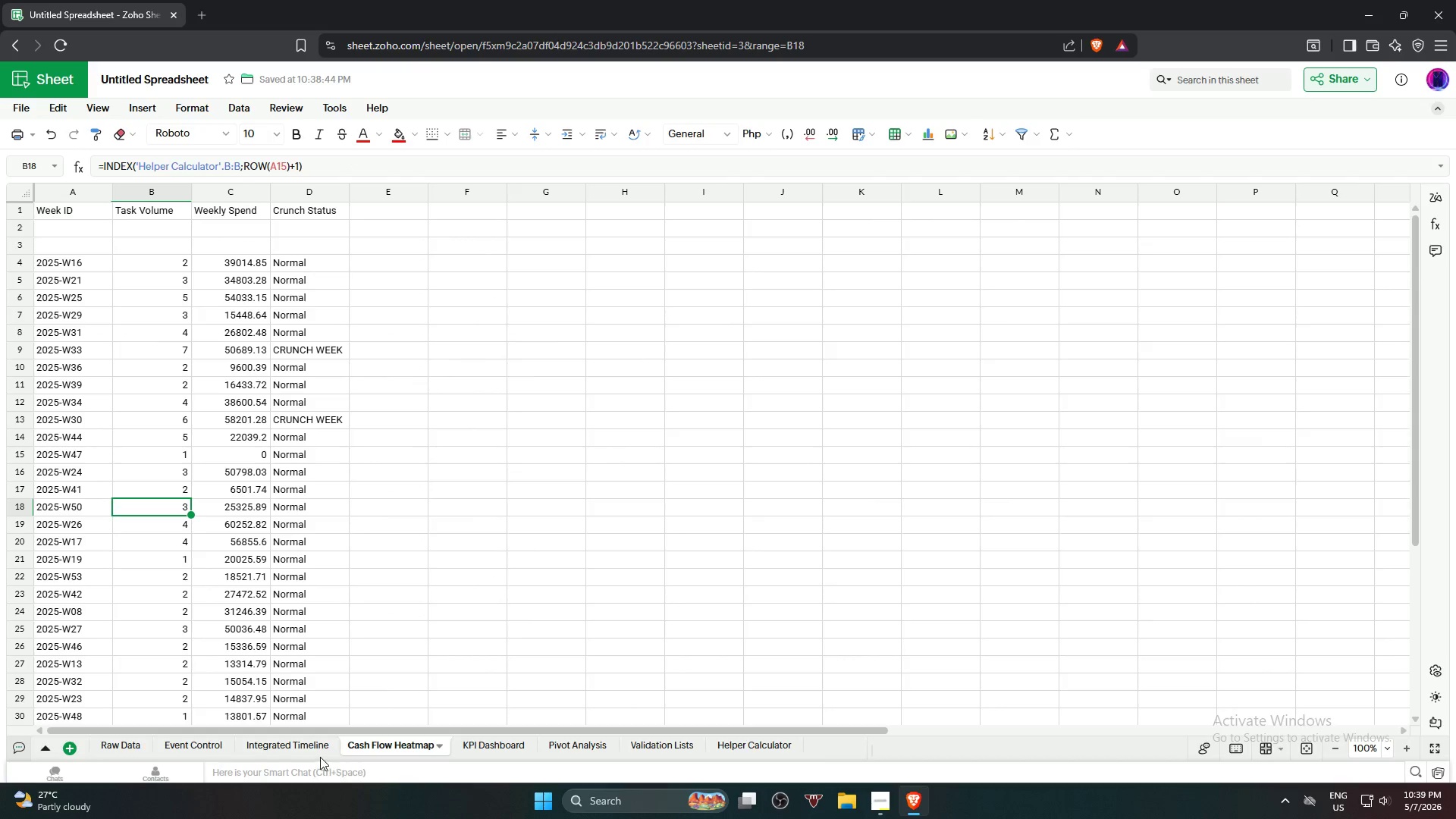 
left_click([301, 751])
 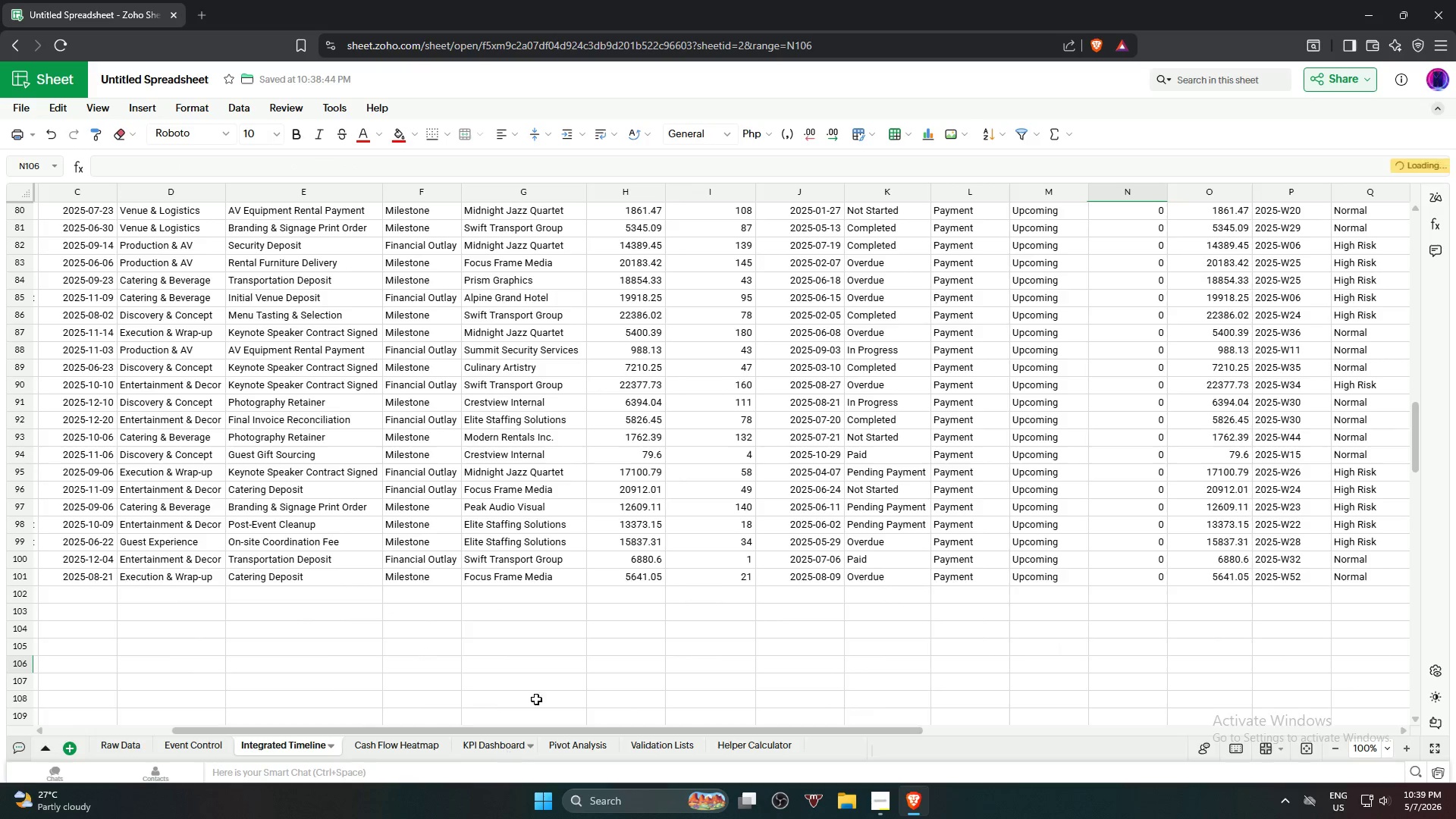 
scroll: coordinate [528, 391], scroll_direction: up, amount: 4.0
 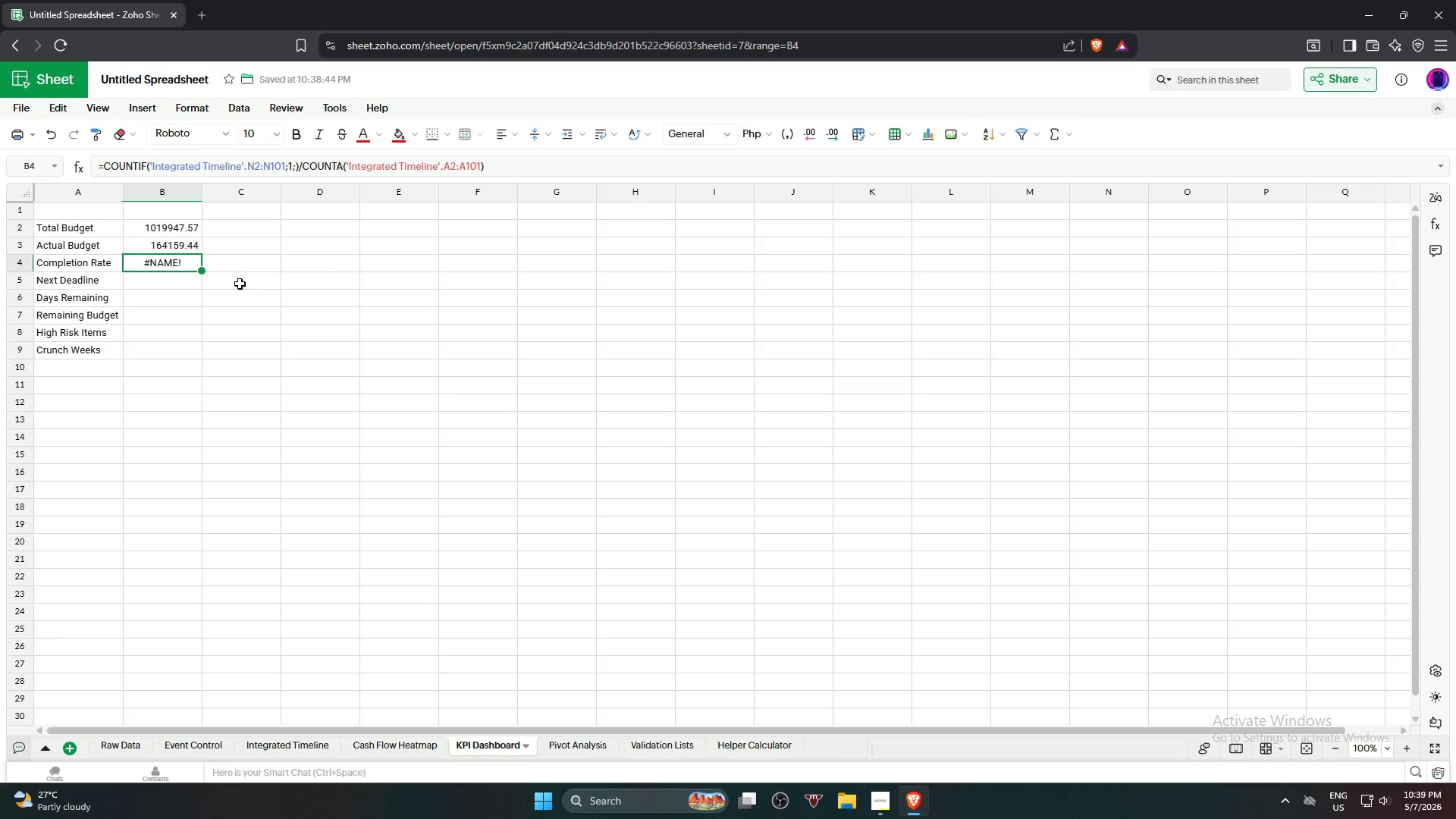 
wait(5.53)
 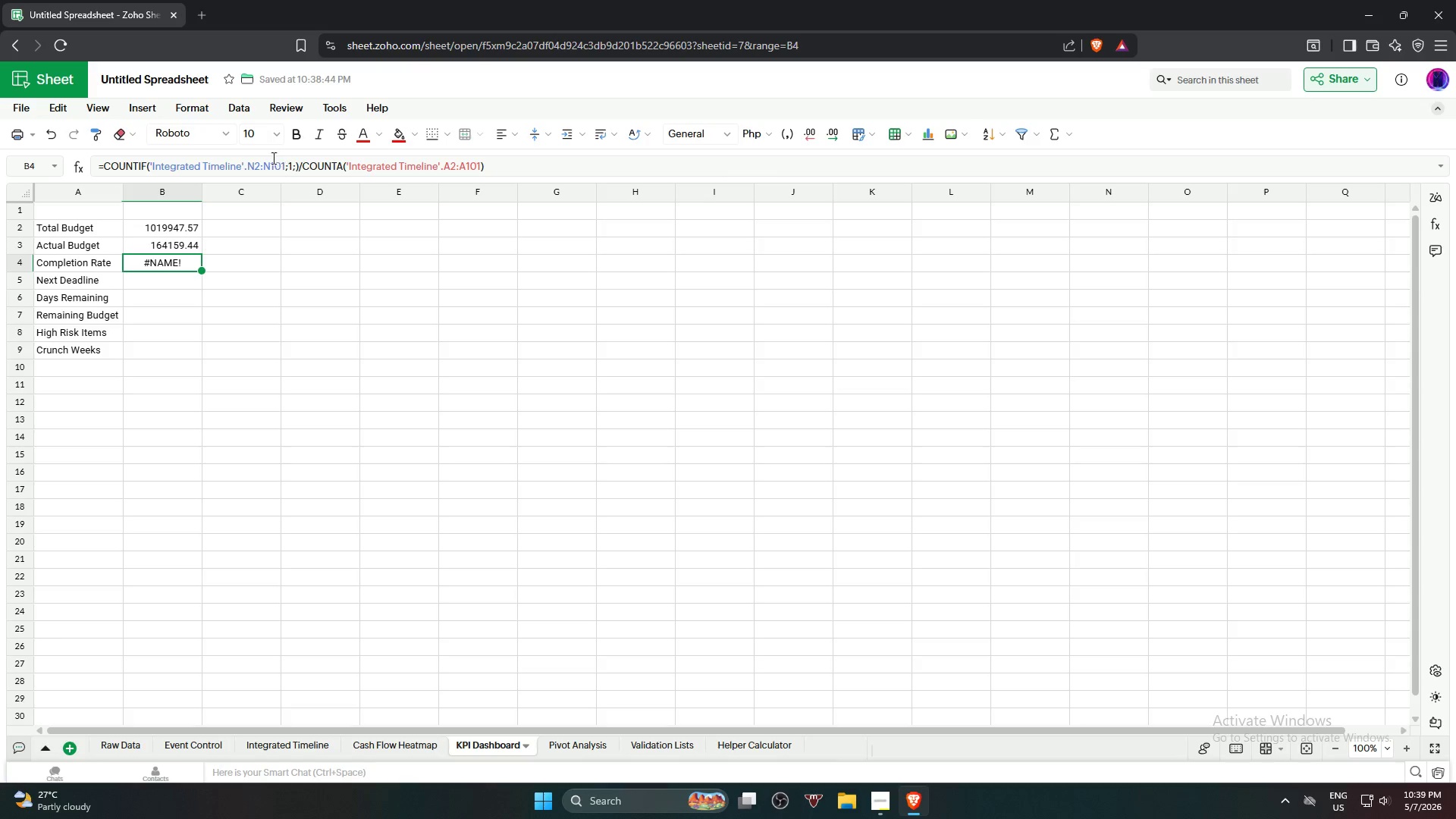 
left_click_drag(start_coordinate=[521, 172], to_coordinate=[151, 165])
 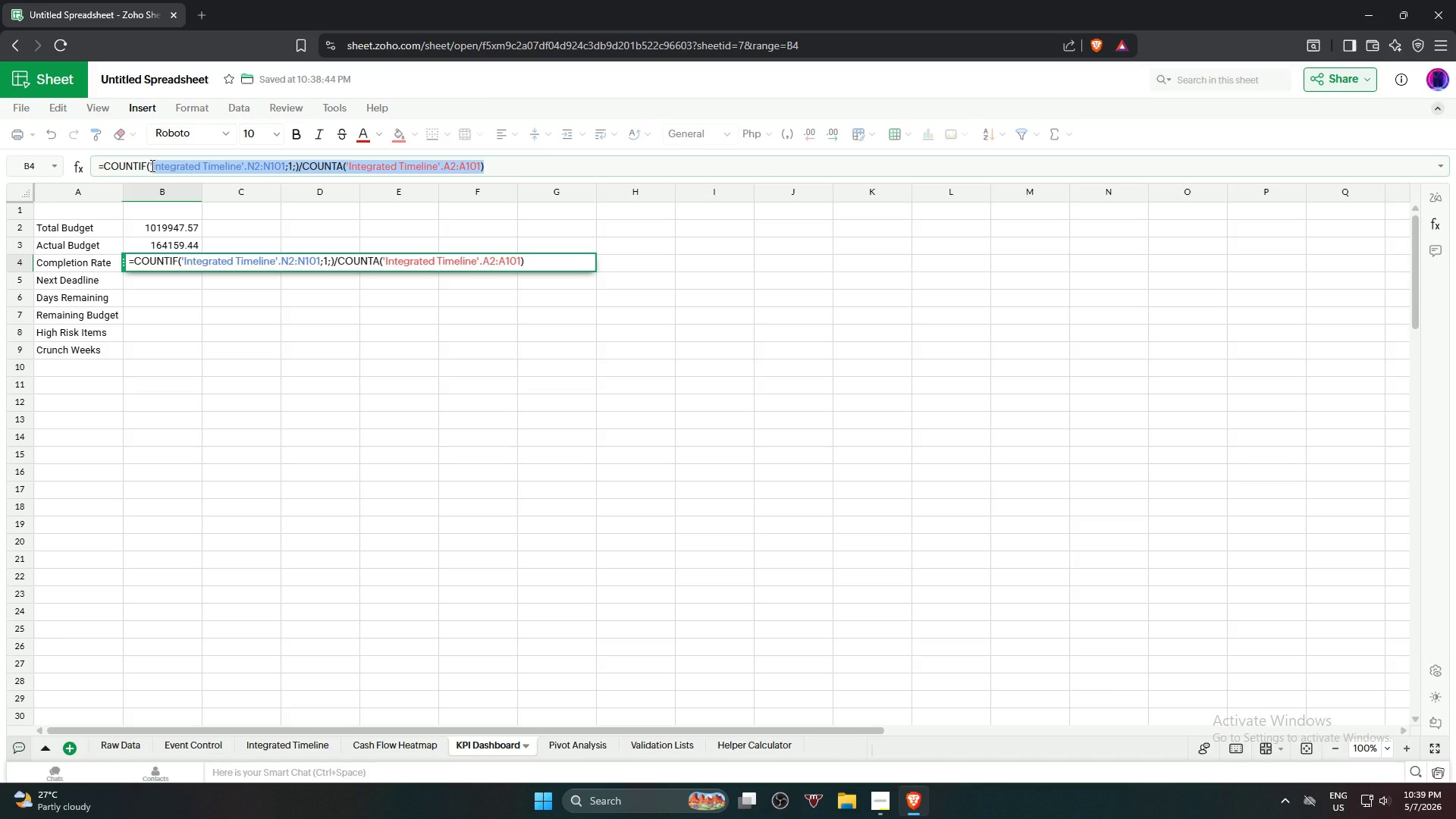 
key(Backspace)
 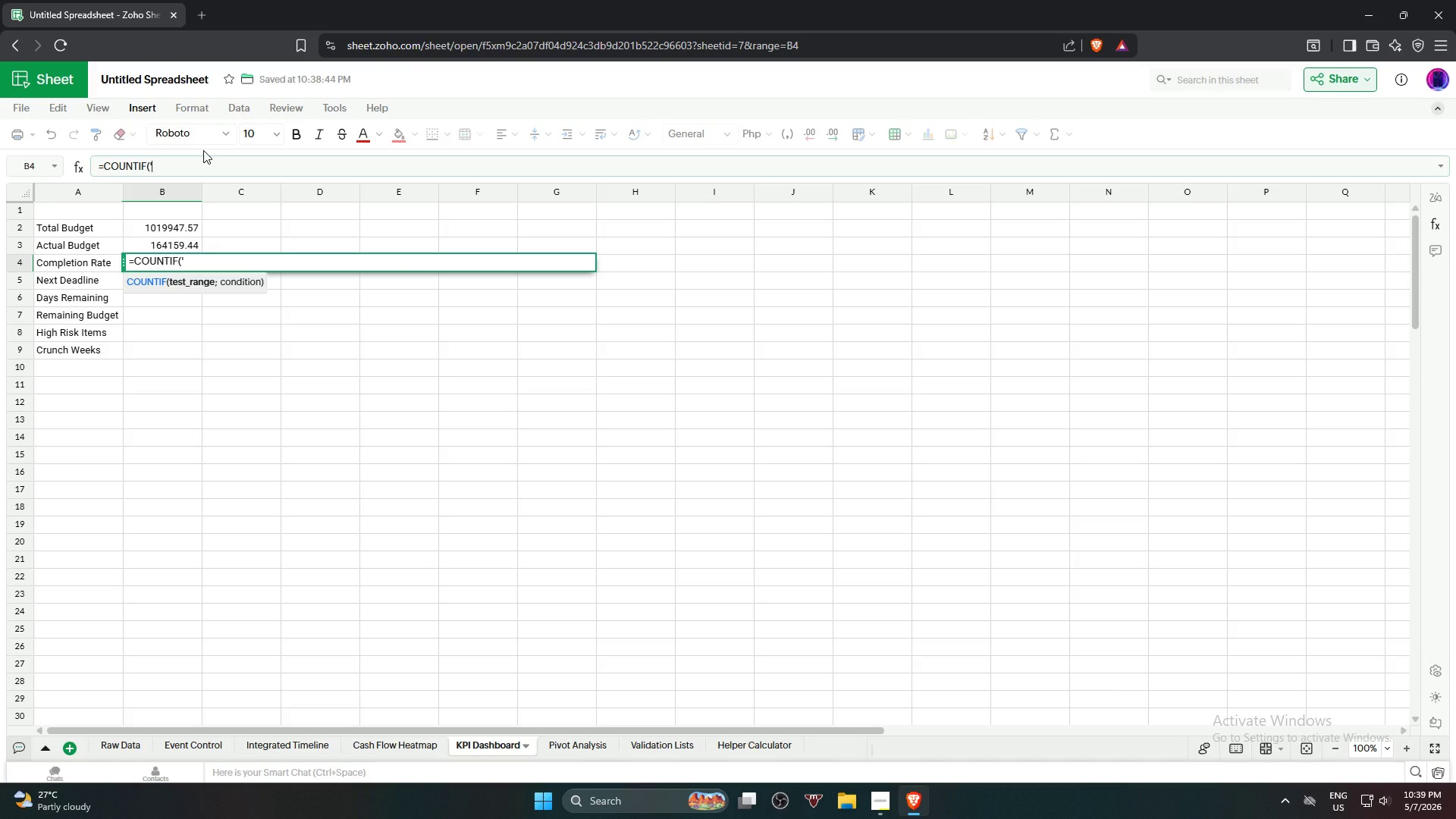 
key(Backspace)
 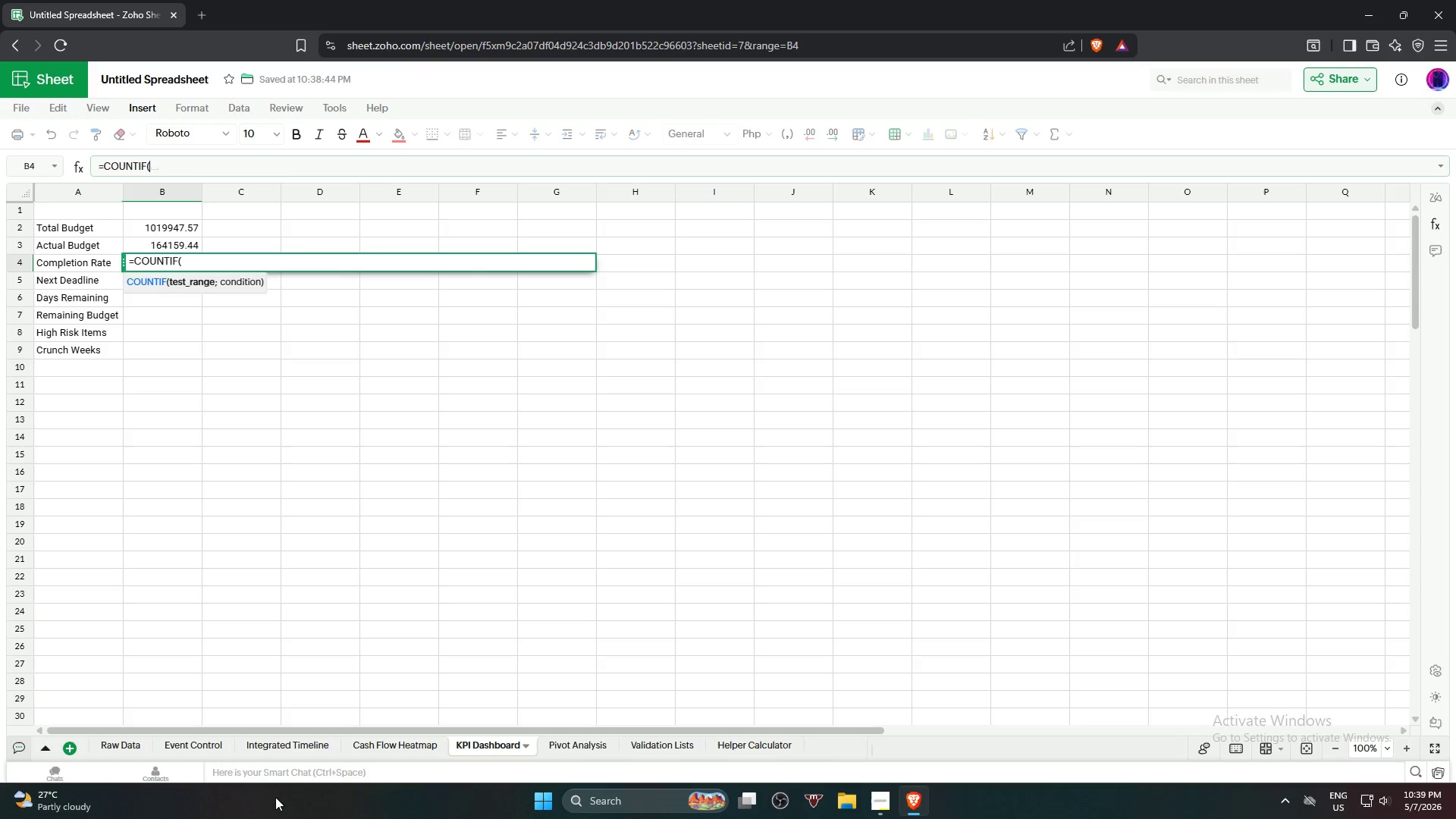 
left_click([275, 739])
 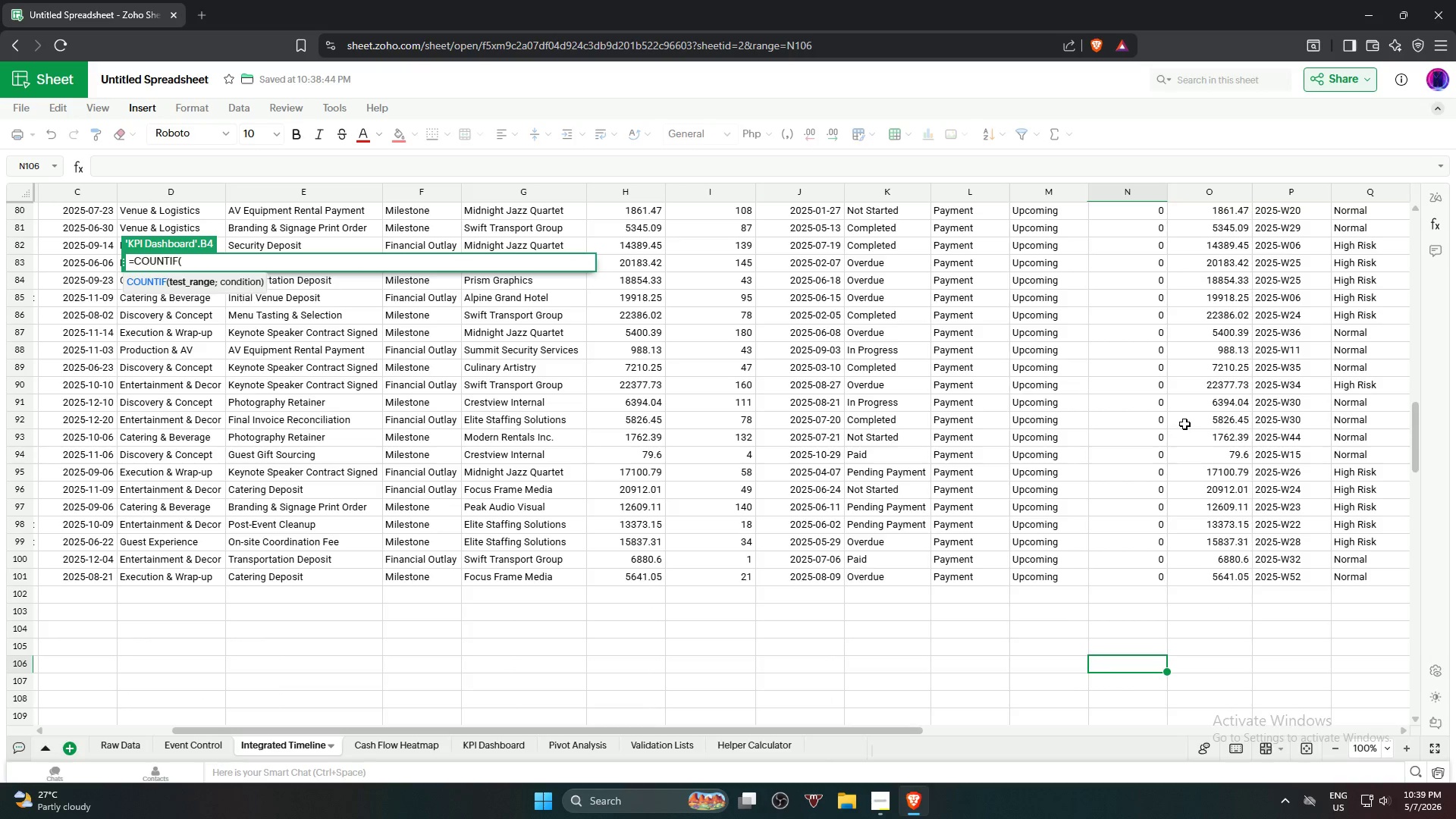 
scroll: coordinate [1100, 258], scroll_direction: up, amount: 12.0
 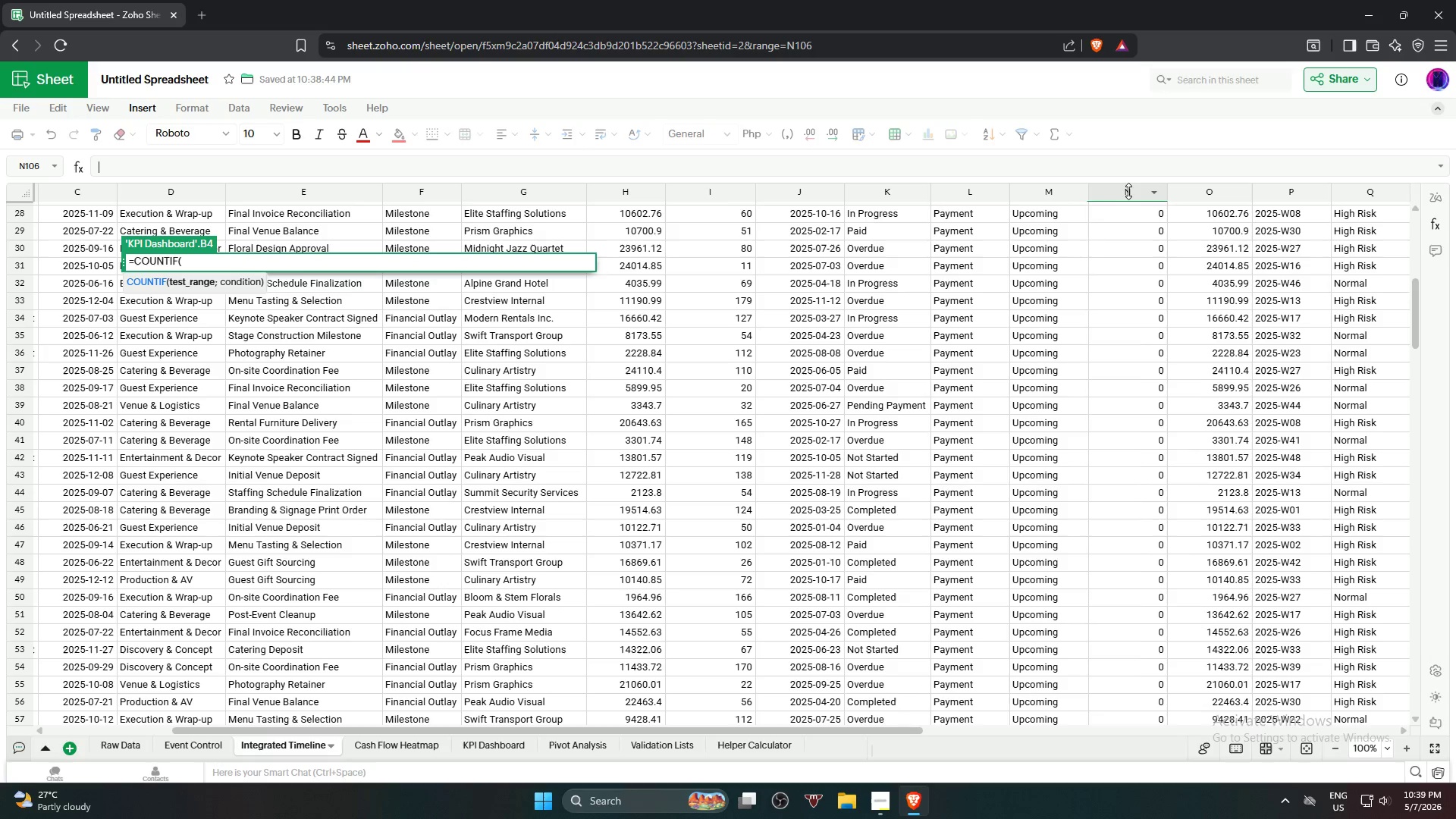 
left_click([1128, 191])
 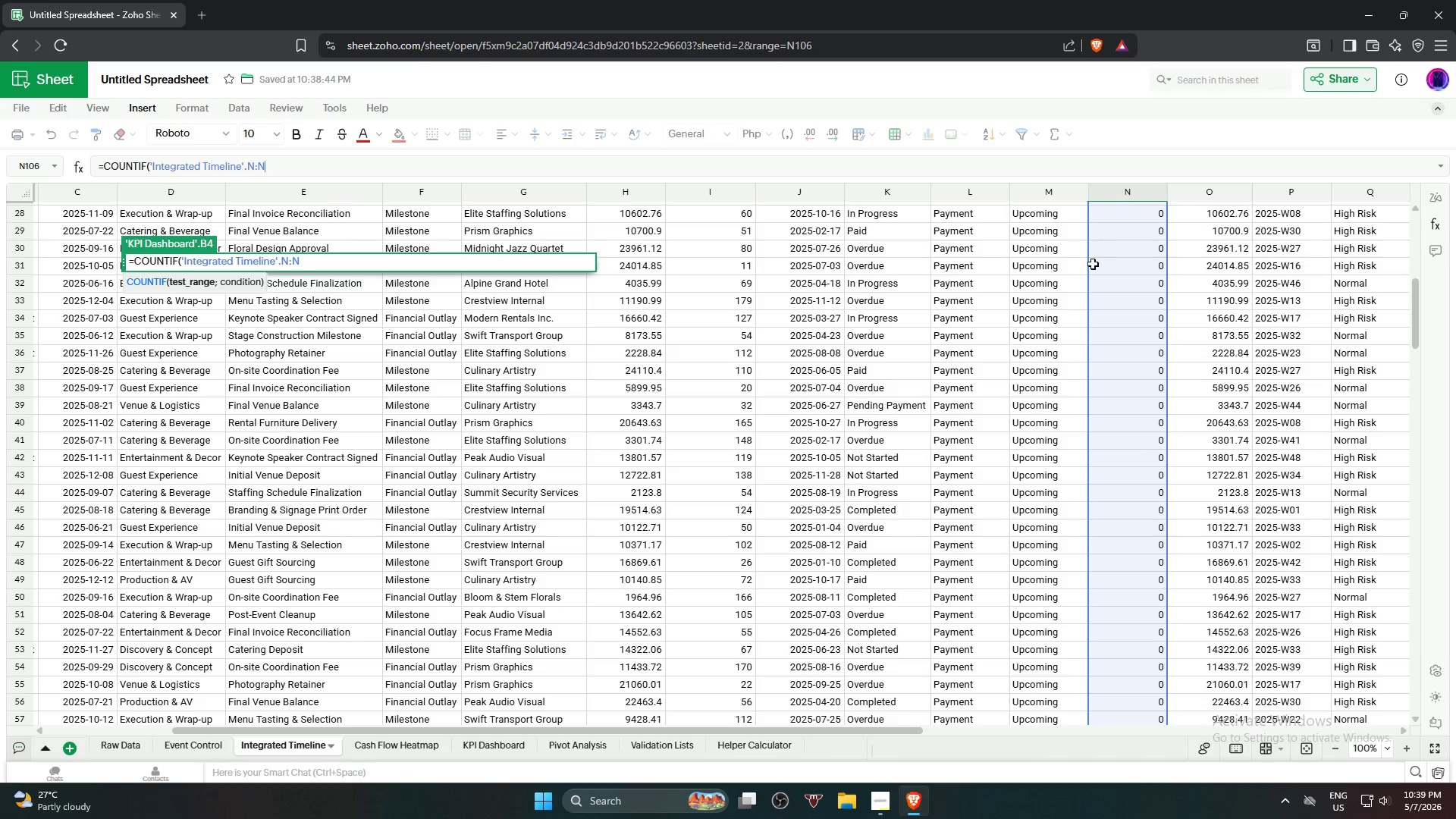 
scroll: coordinate [1080, 312], scroll_direction: up, amount: 6.0
 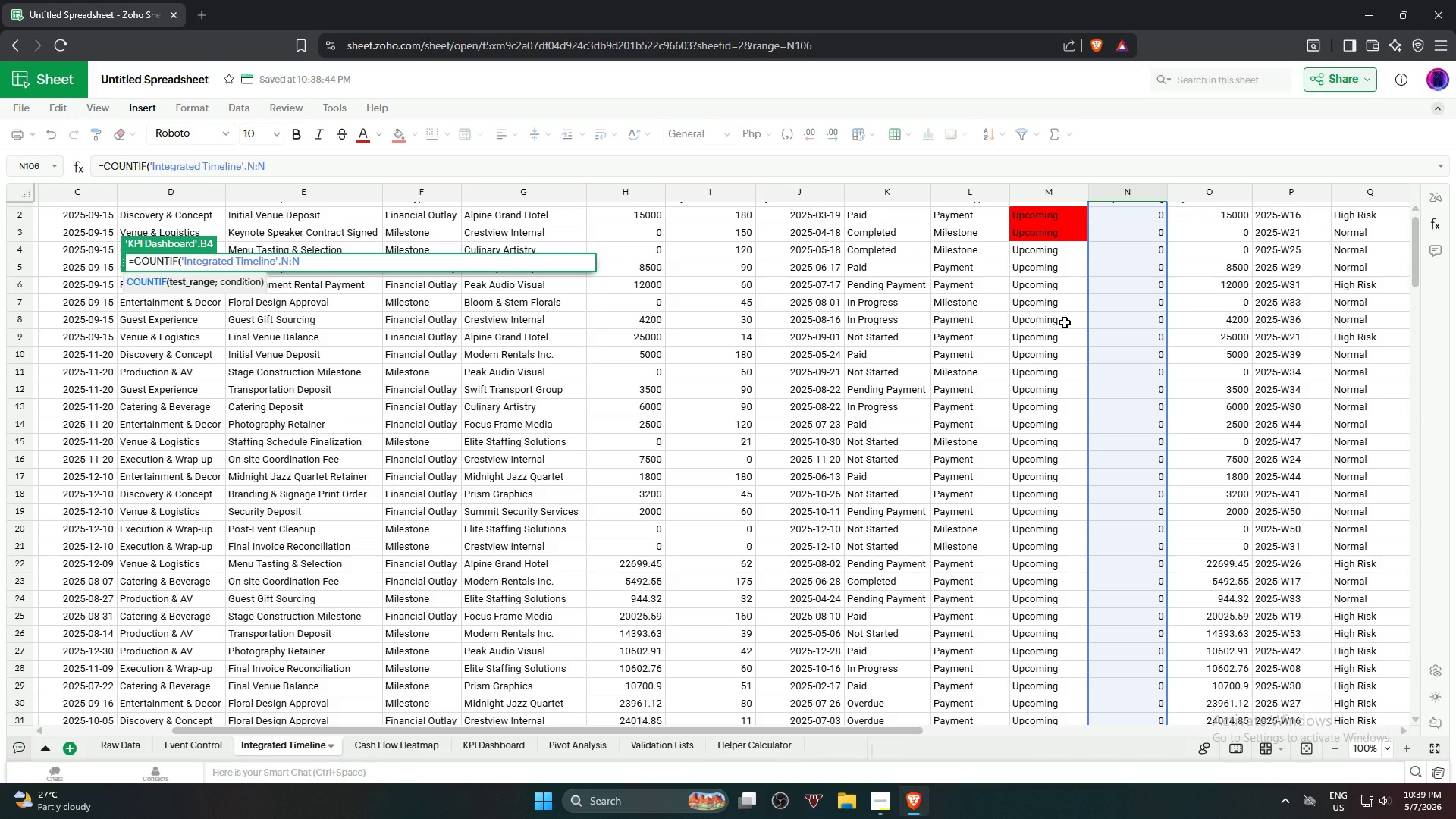 
type(,1)/Count)
 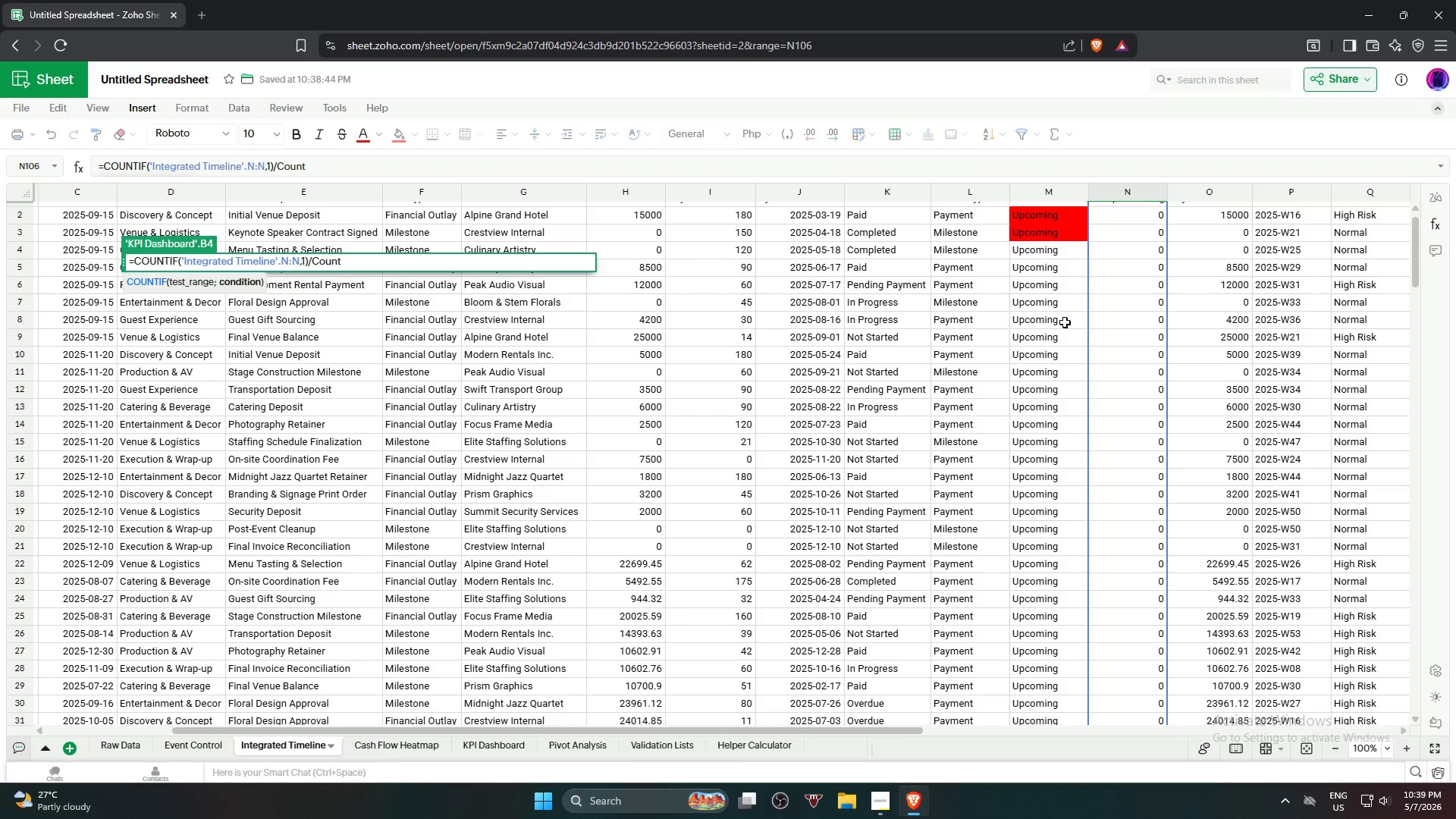 
key(Backspace)
 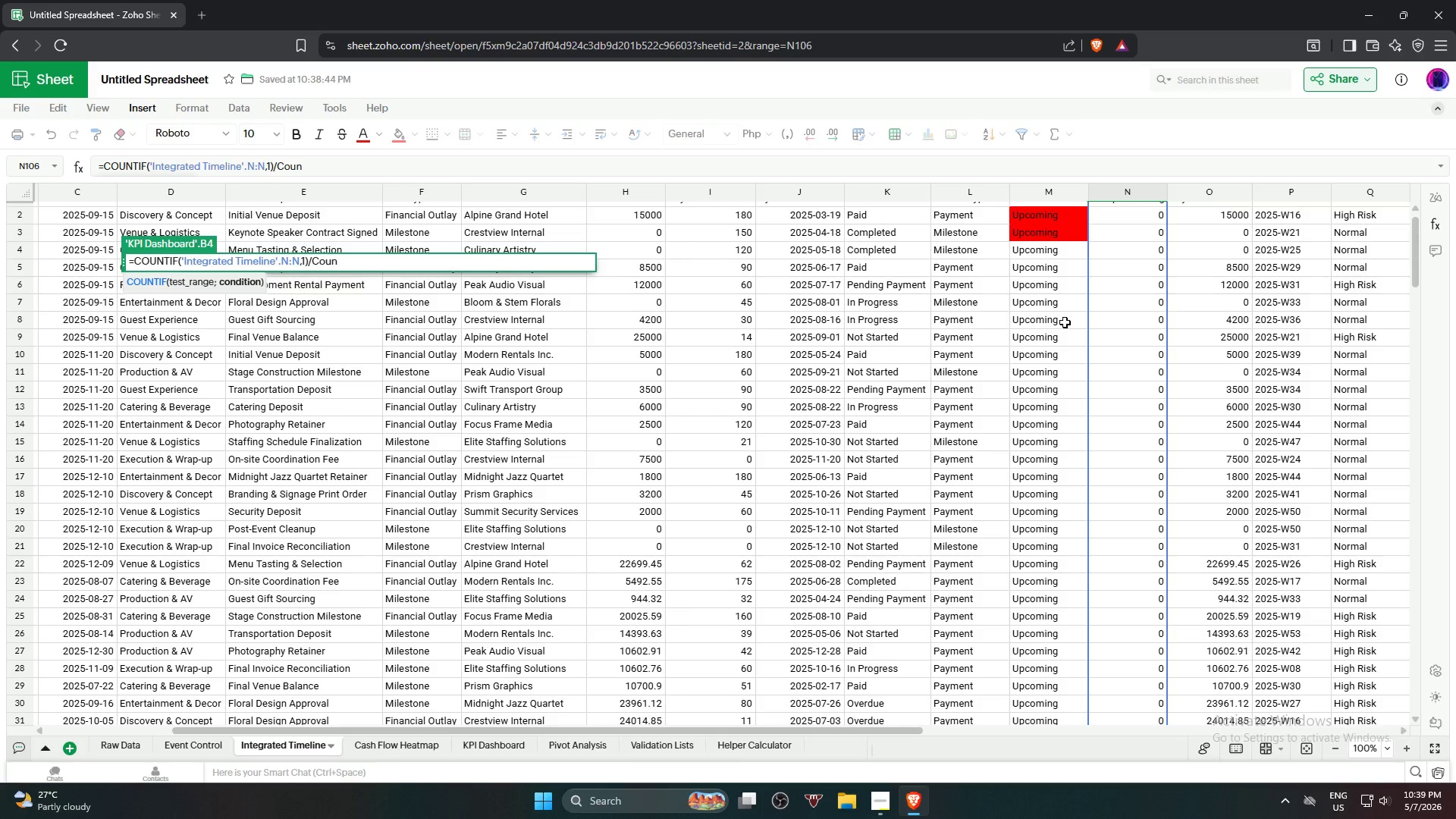 
key(Backspace)
 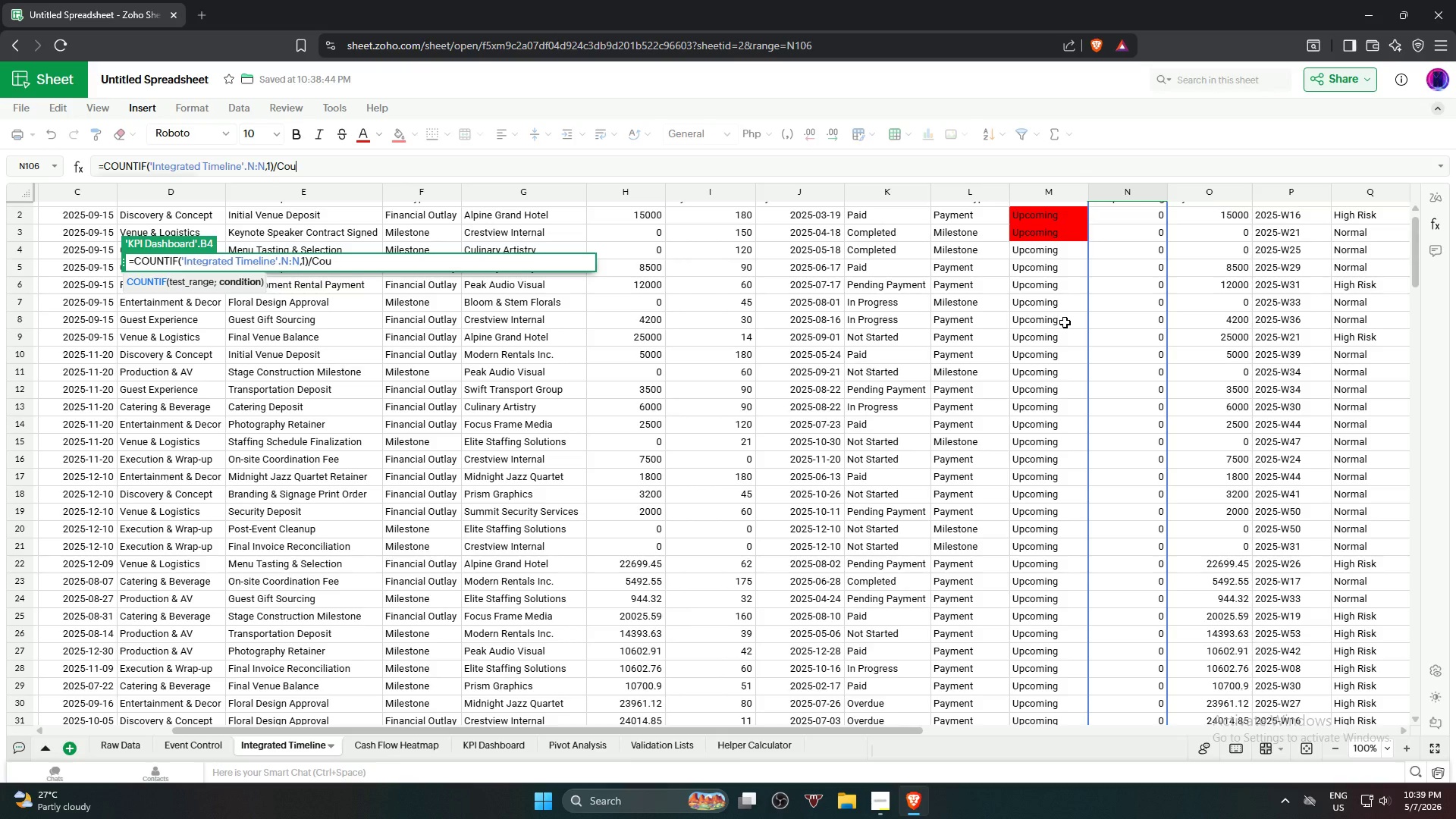 
key(Backspace)
 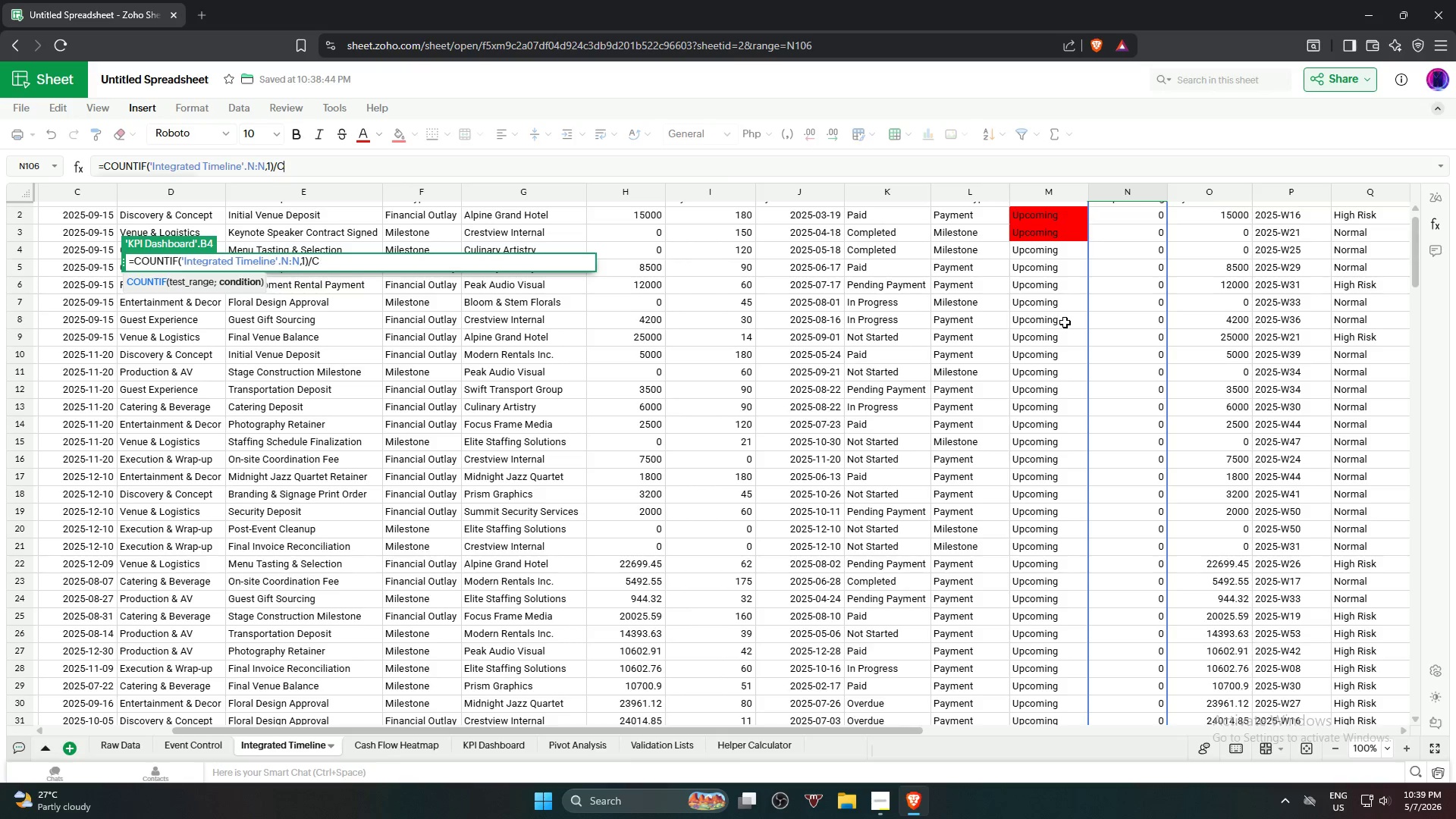 
key(Backspace)
 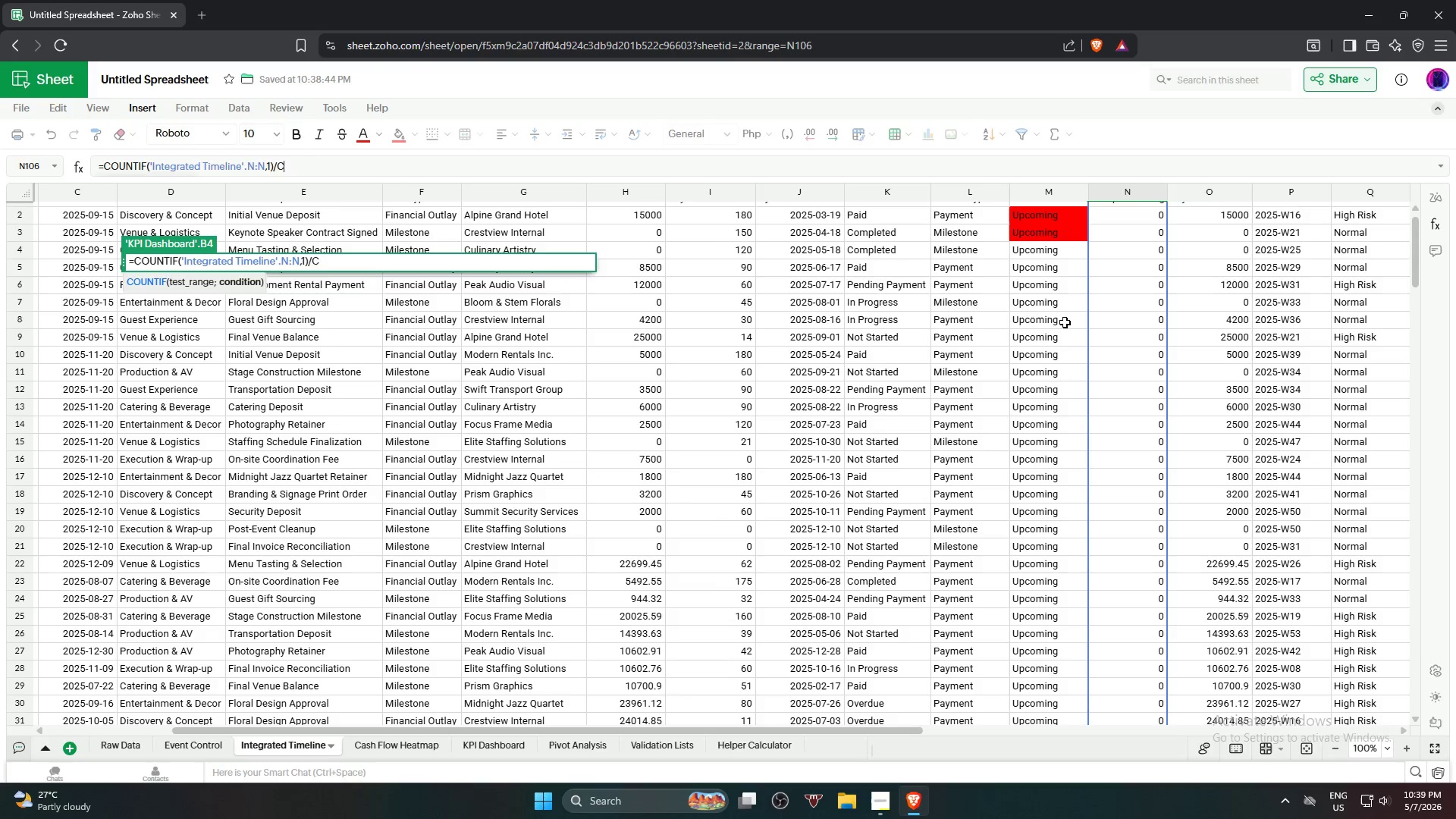 
key(Backspace)
 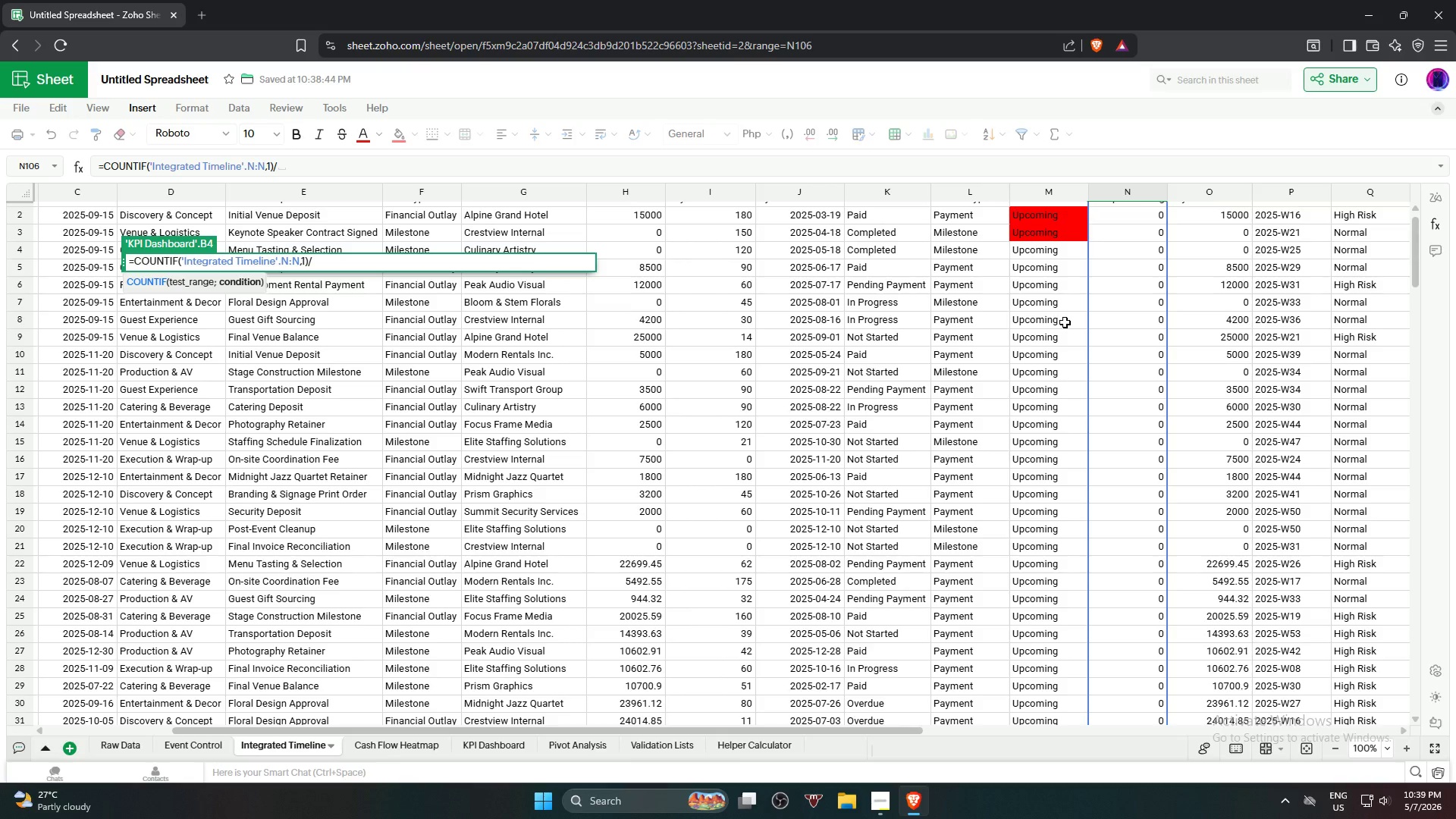 
hold_key(key=ShiftLeft, duration=1.09)
 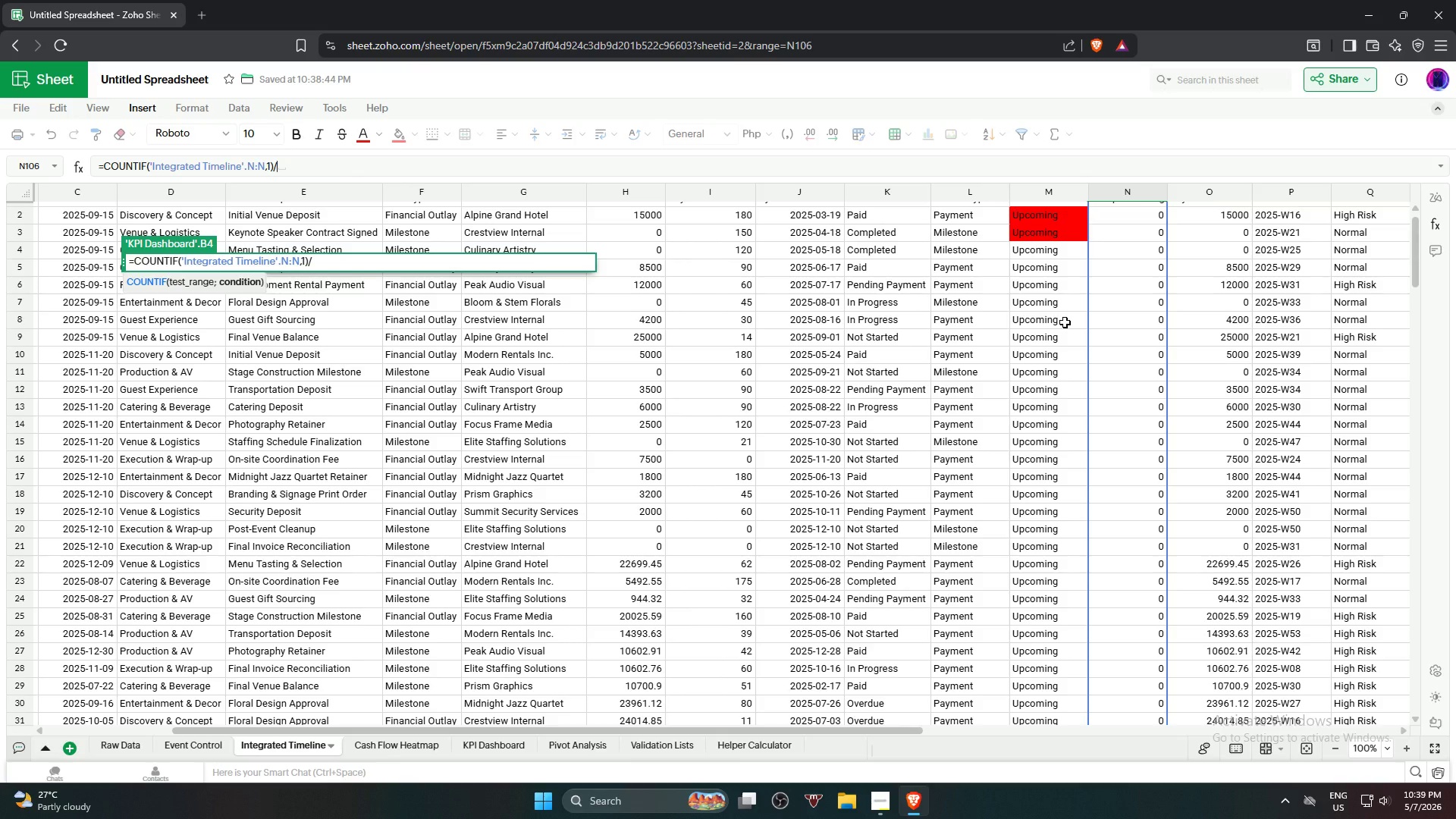 
type(C)
key(Backspace)
key(Backspace)
key(Backspace)
key(Backspace)
key(Backspace)
key(Backspace)
type(Counti)
 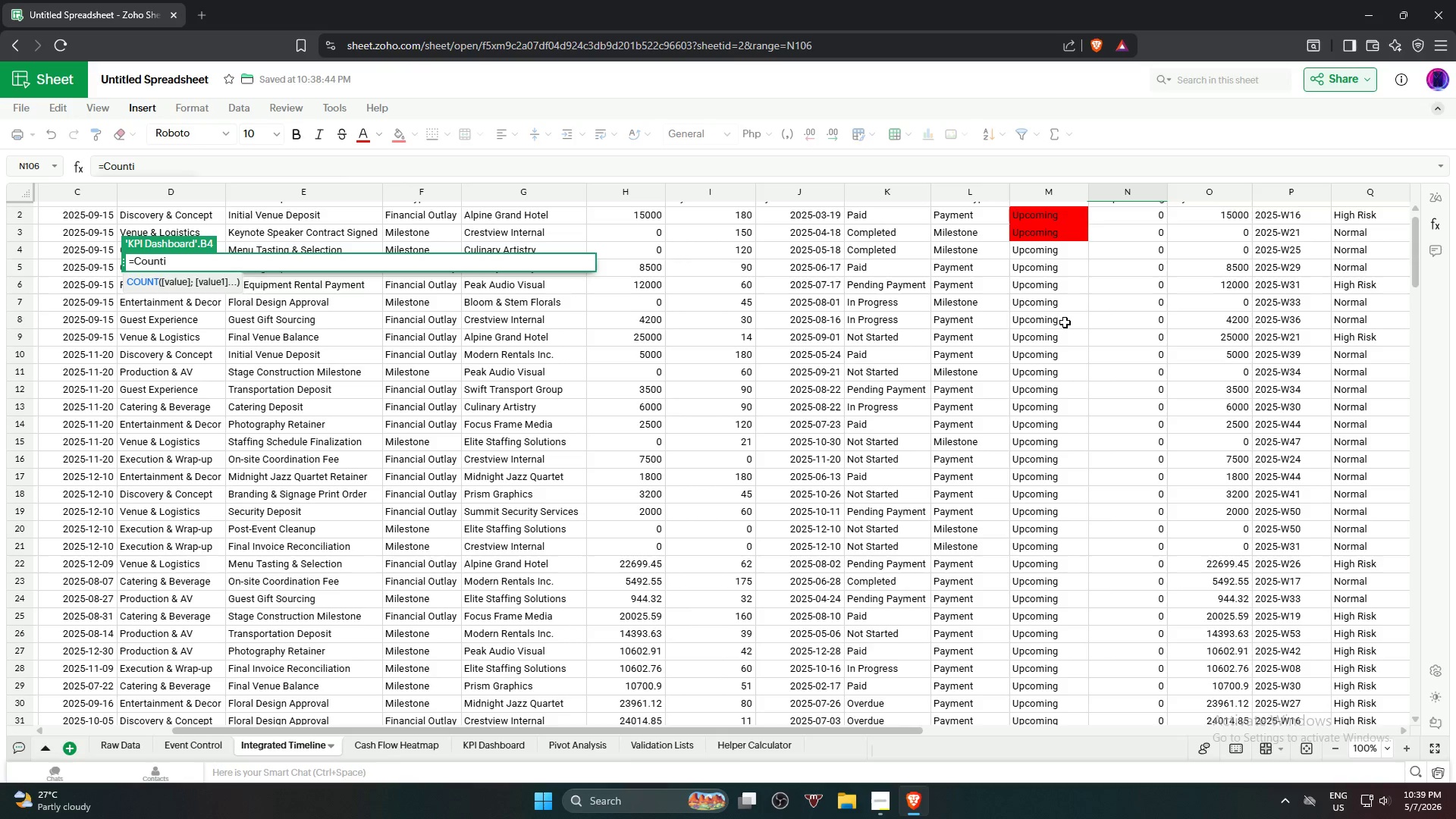 
hold_key(key=Backspace, duration=0.94)
 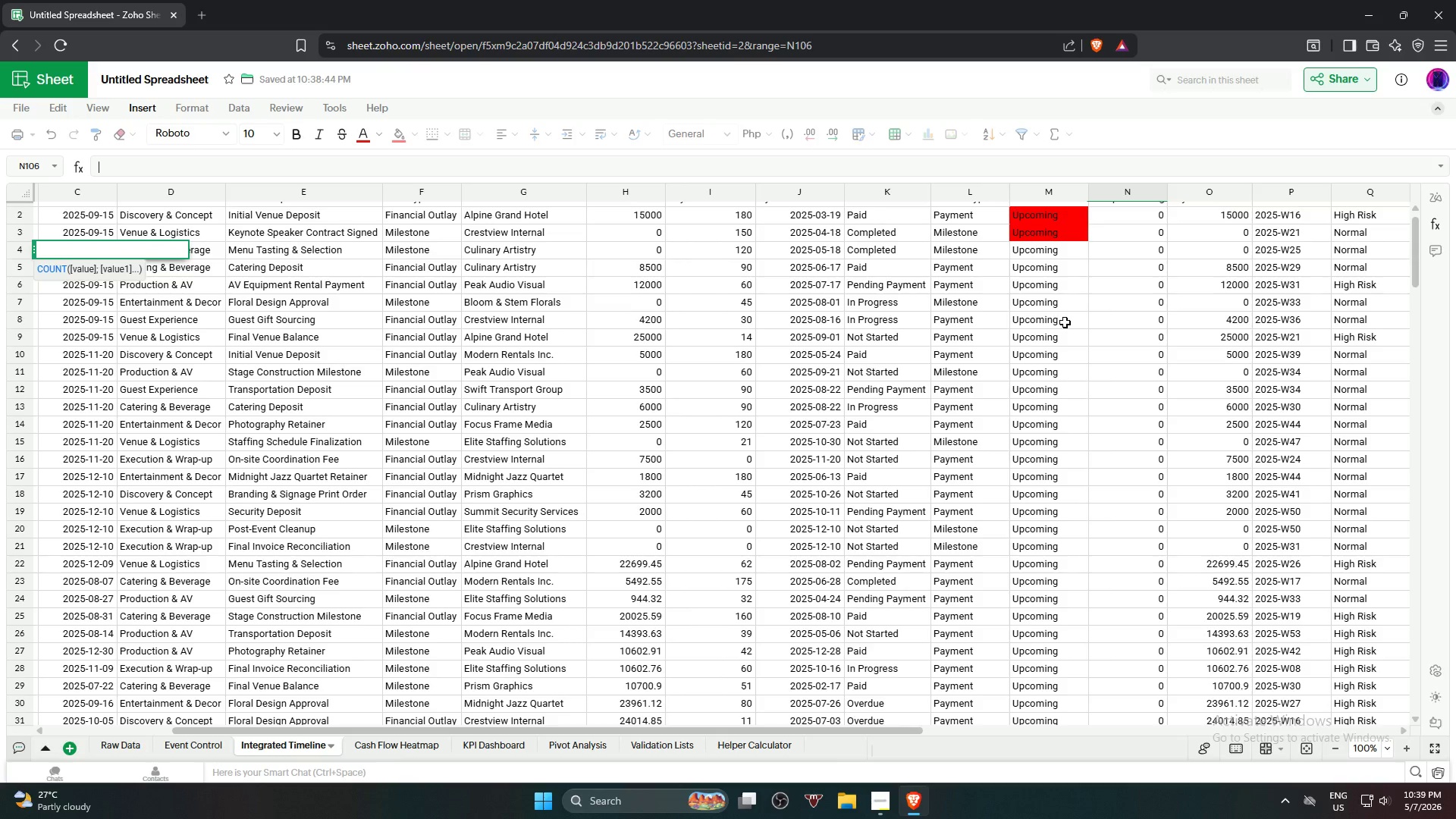 
type(=Countig)
key(Backspace)
 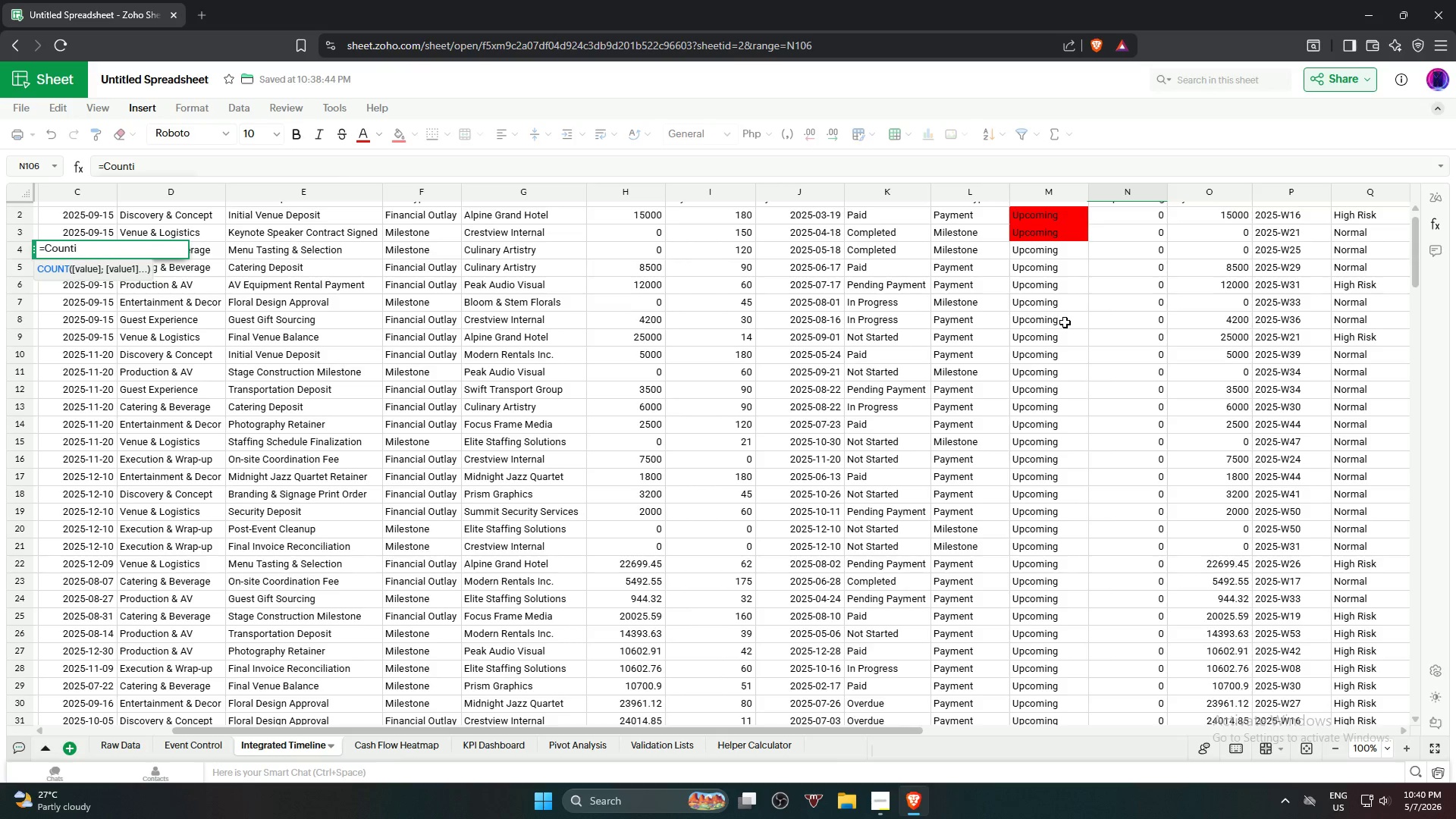 
hold_key(key=Backspace, duration=0.97)
 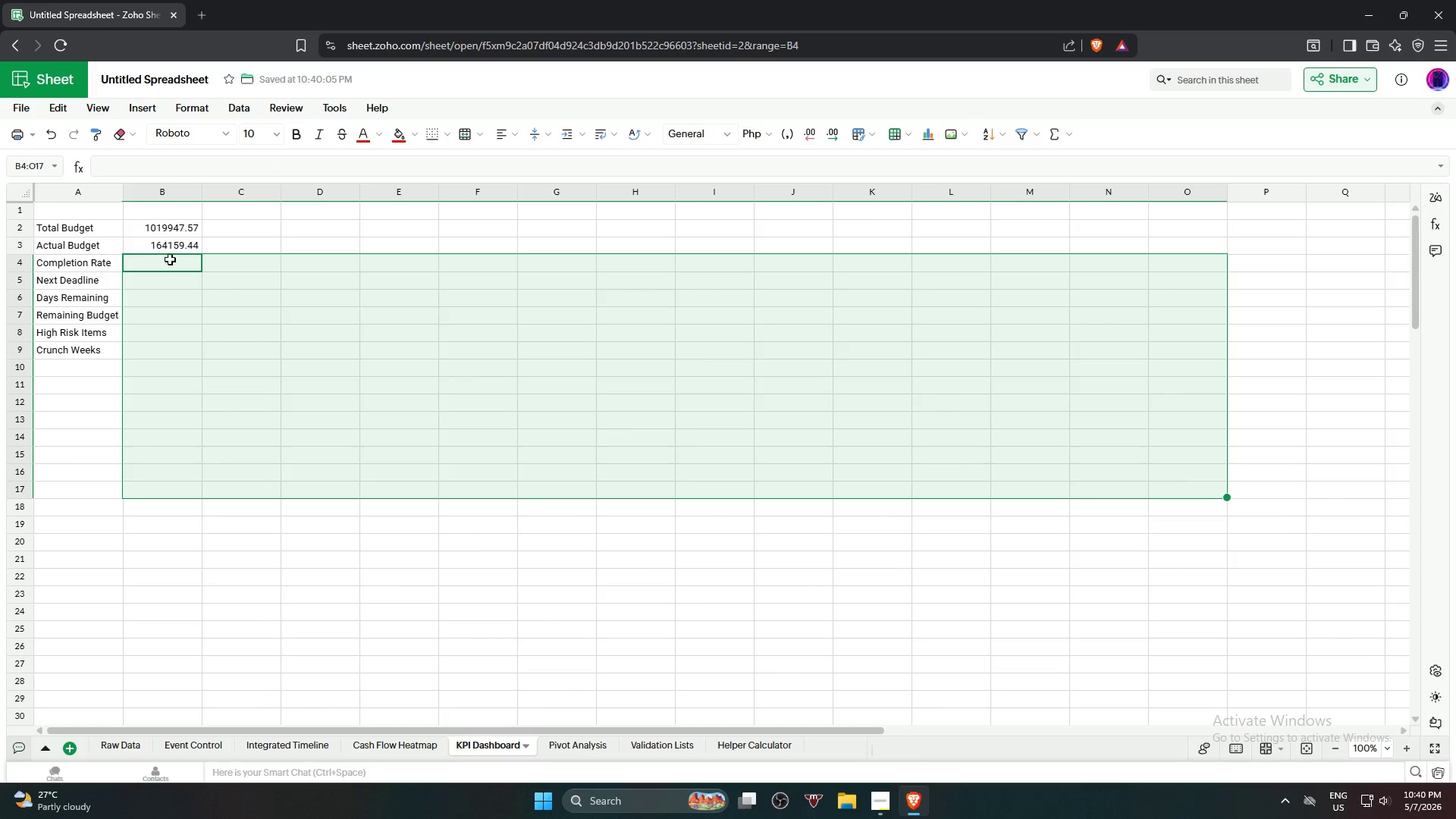 
left_click([160, 265])
 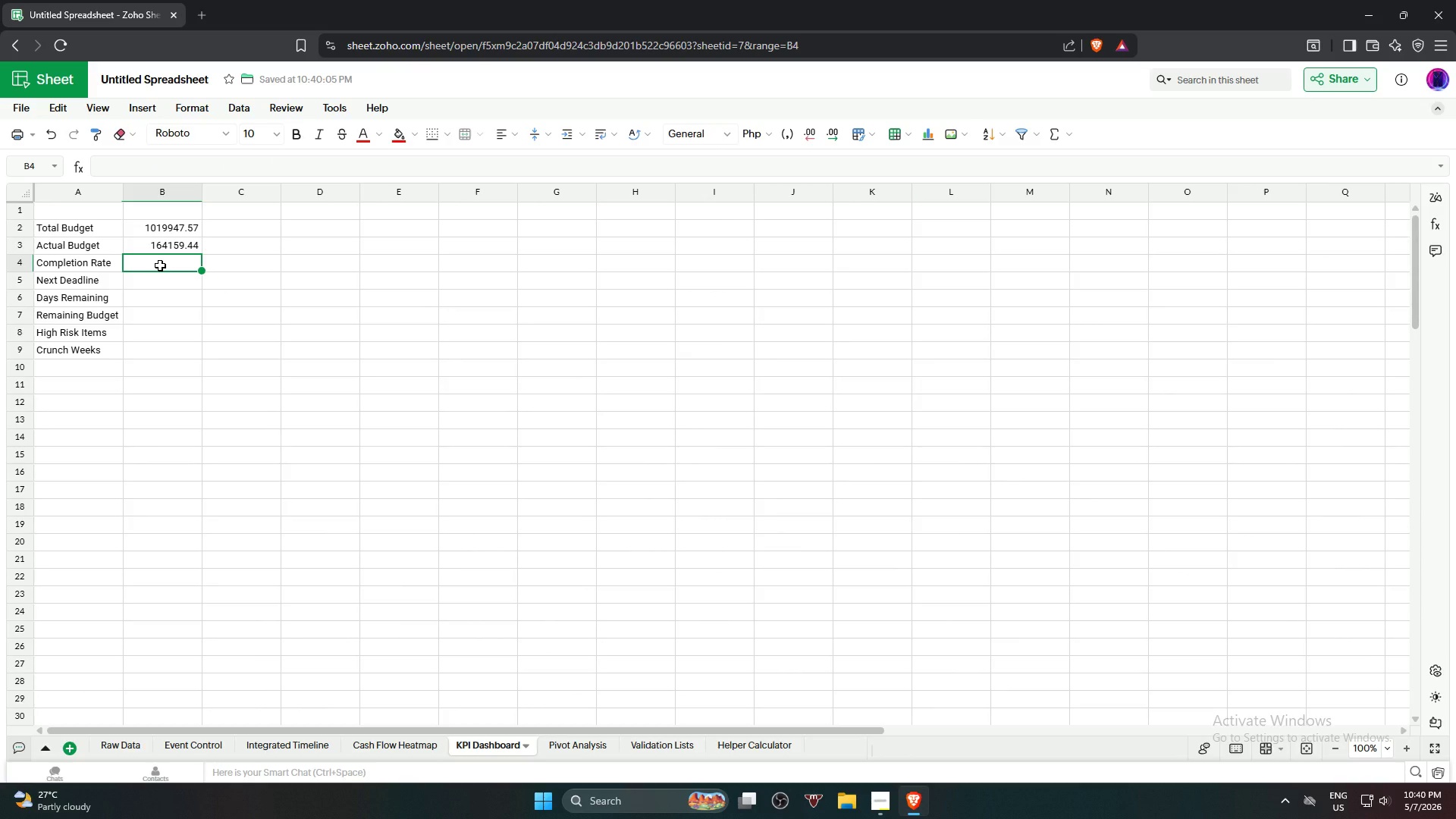 
type(=COUN)
 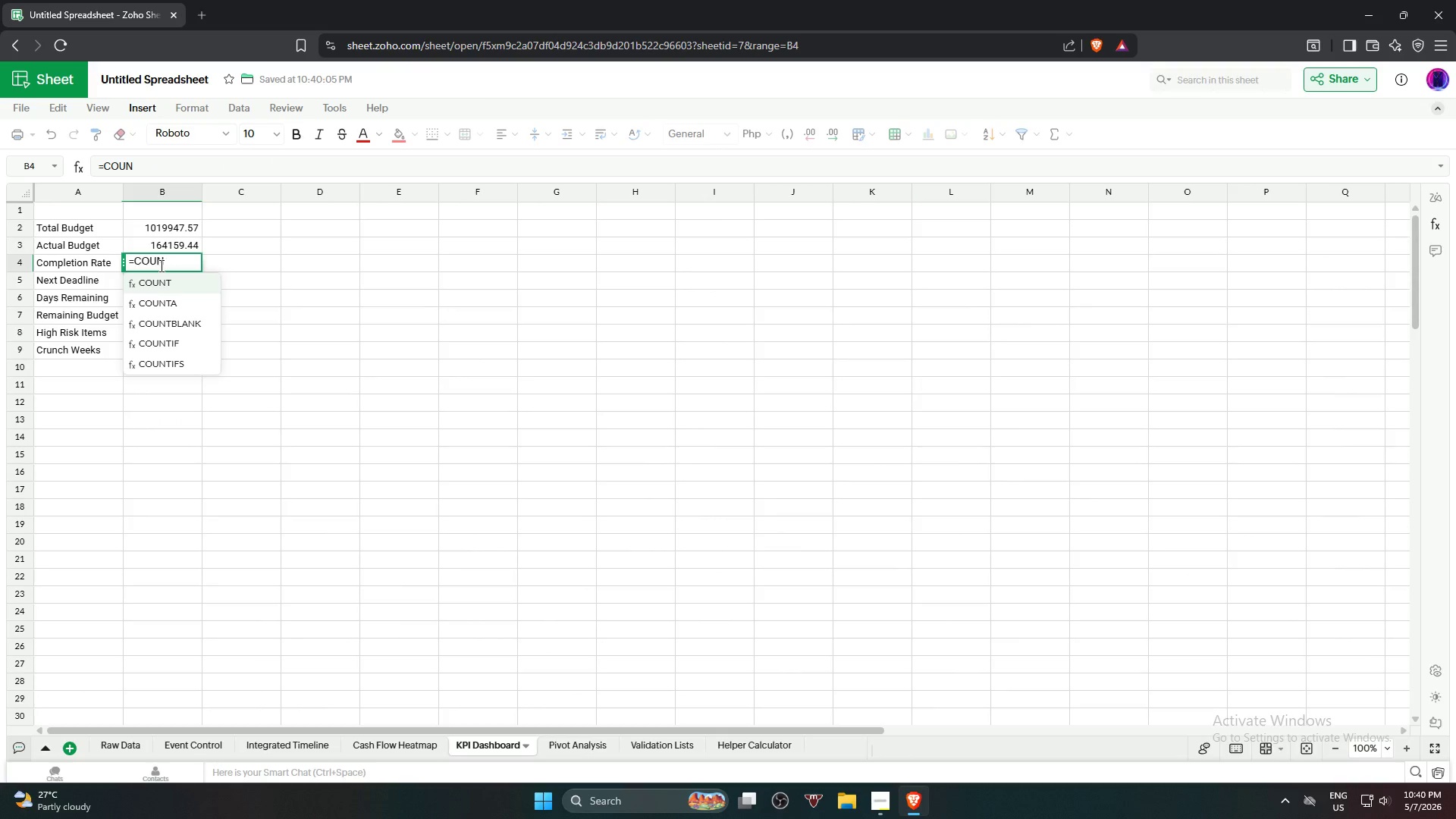 
left_click([168, 340])
 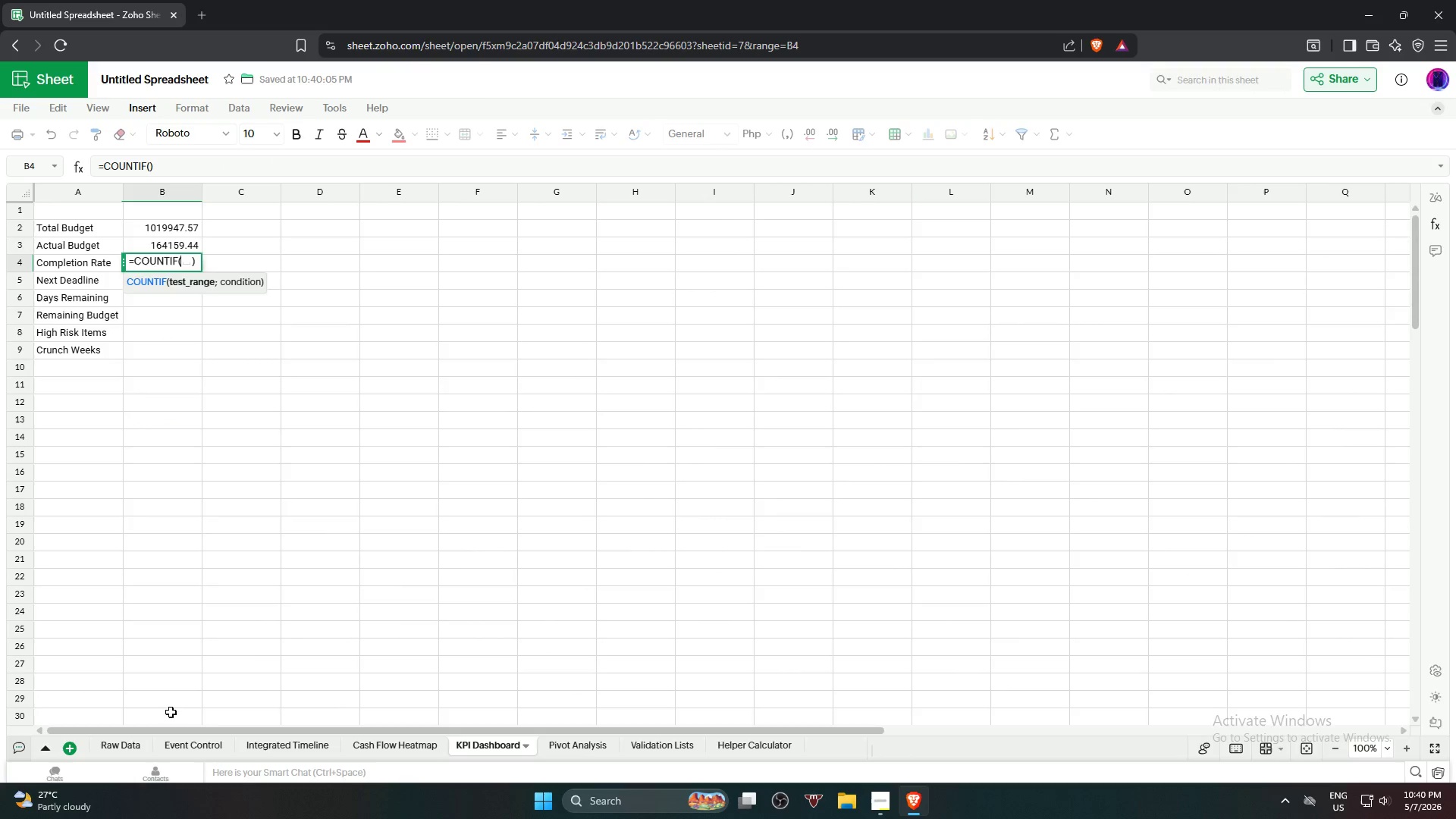 
left_click([251, 746])
 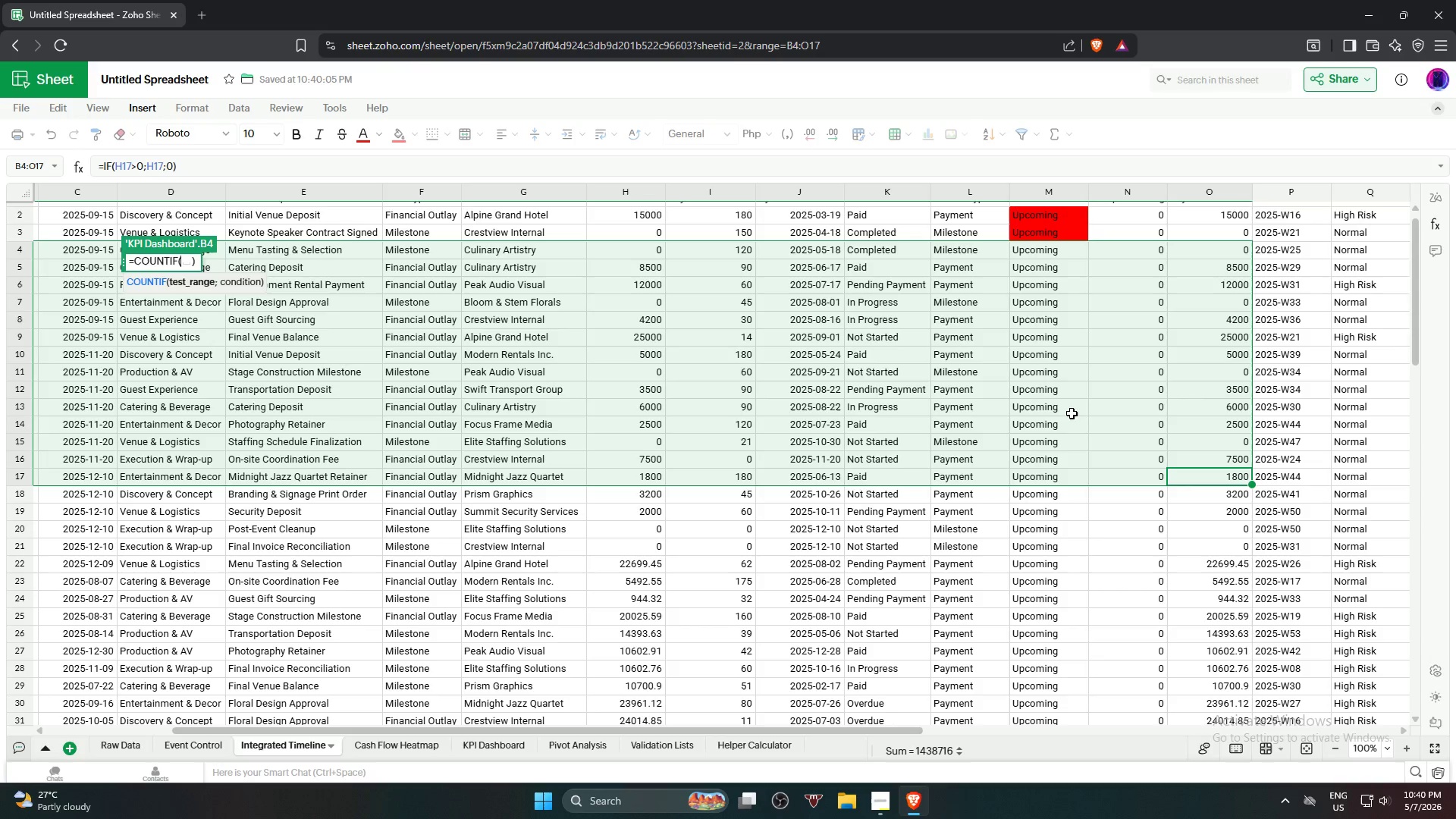 
scroll: coordinate [1263, 365], scroll_direction: up, amount: 6.0
 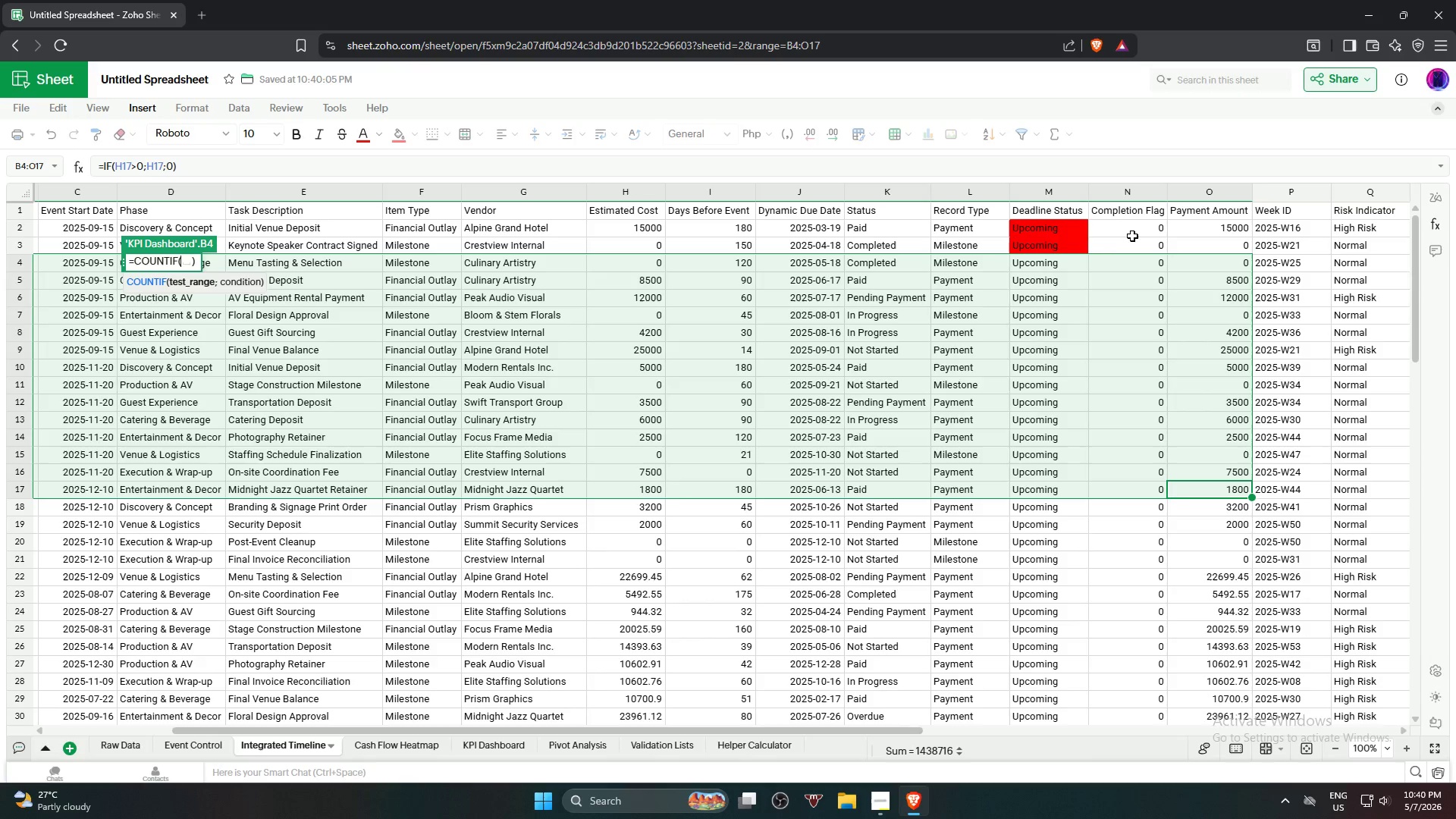 
left_click_drag(start_coordinate=[1144, 228], to_coordinate=[1134, 632])
 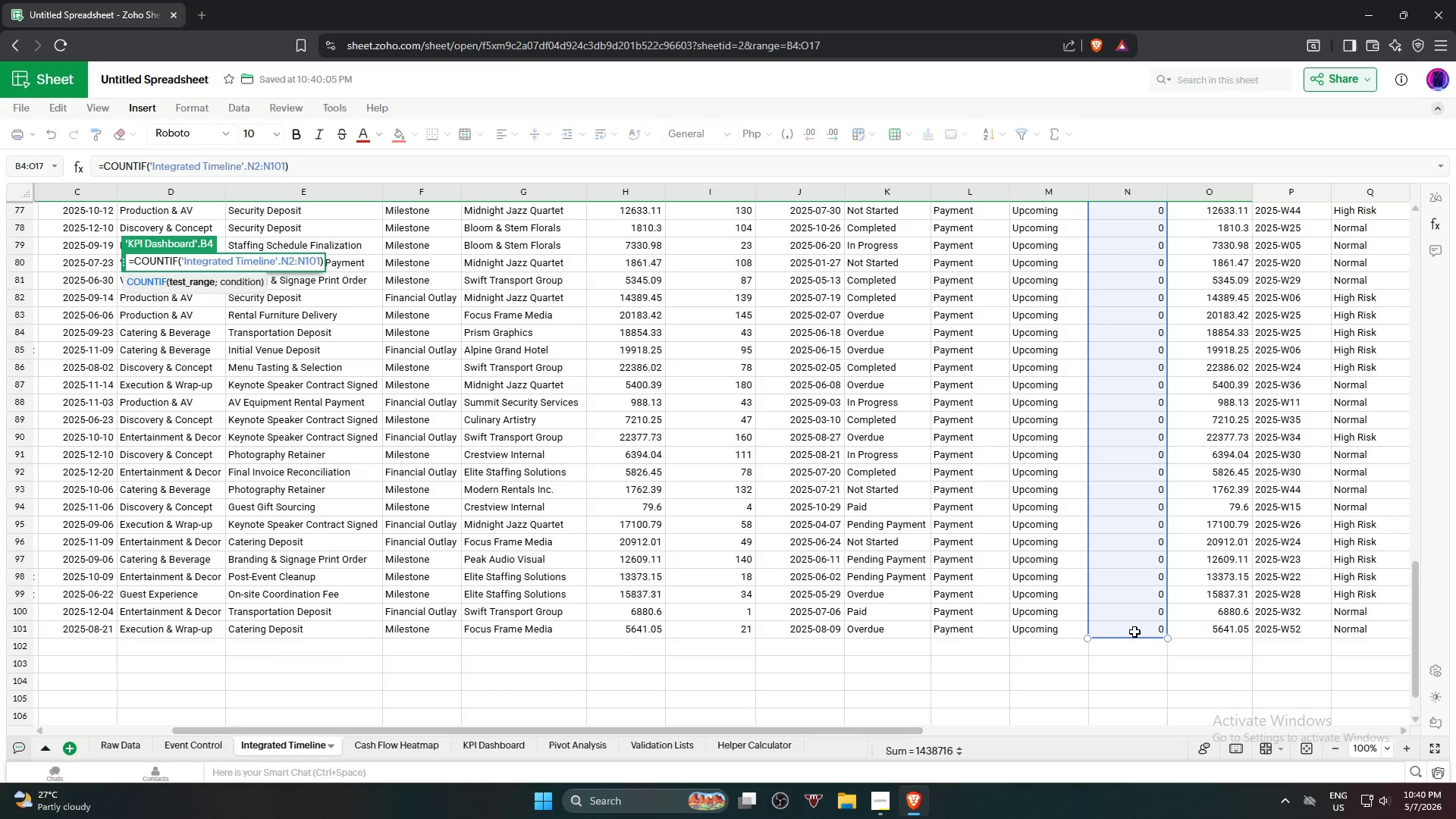 
scroll: coordinate [1143, 627], scroll_direction: down, amount: 19.0
 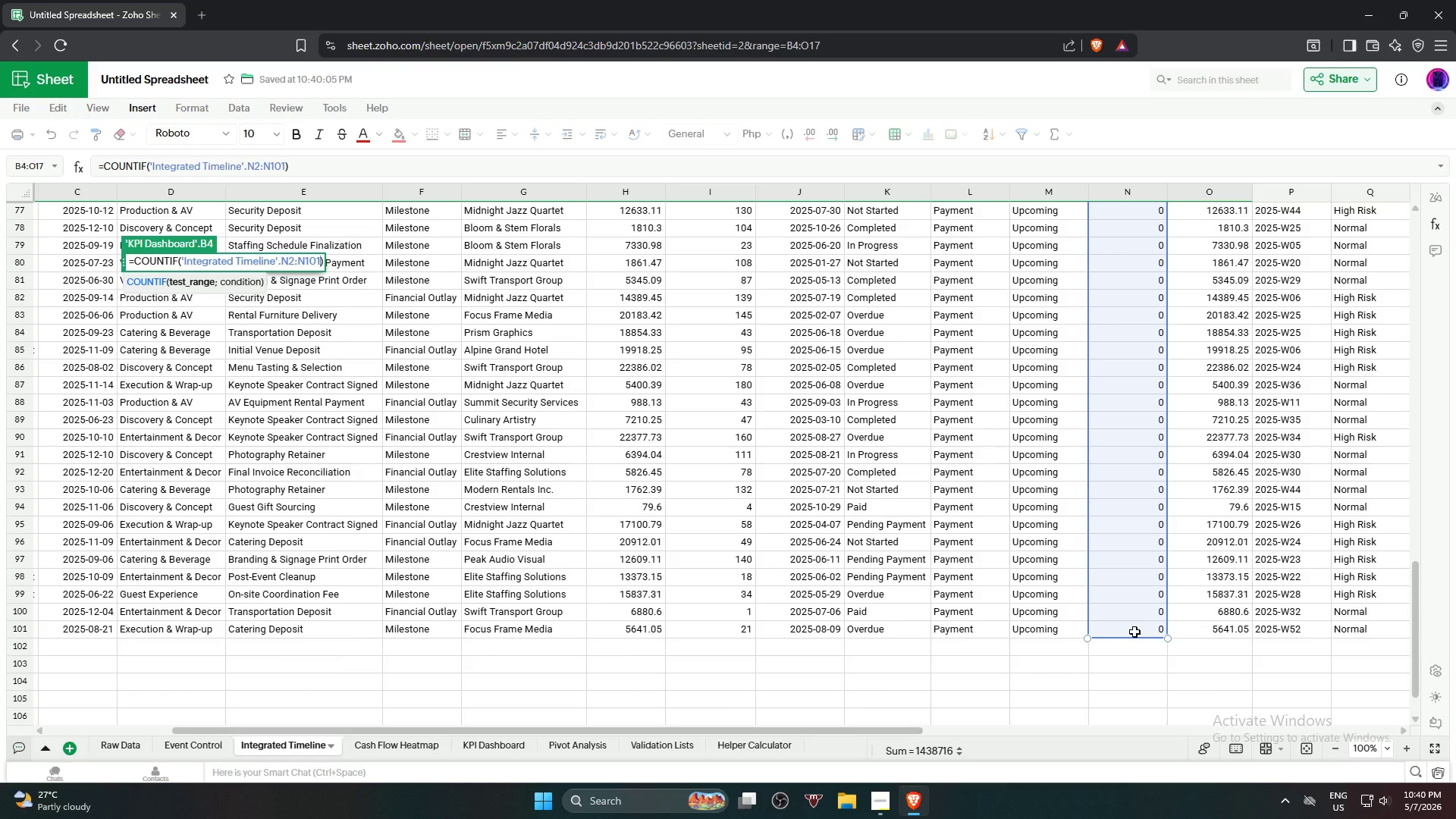 
key(Comma)
 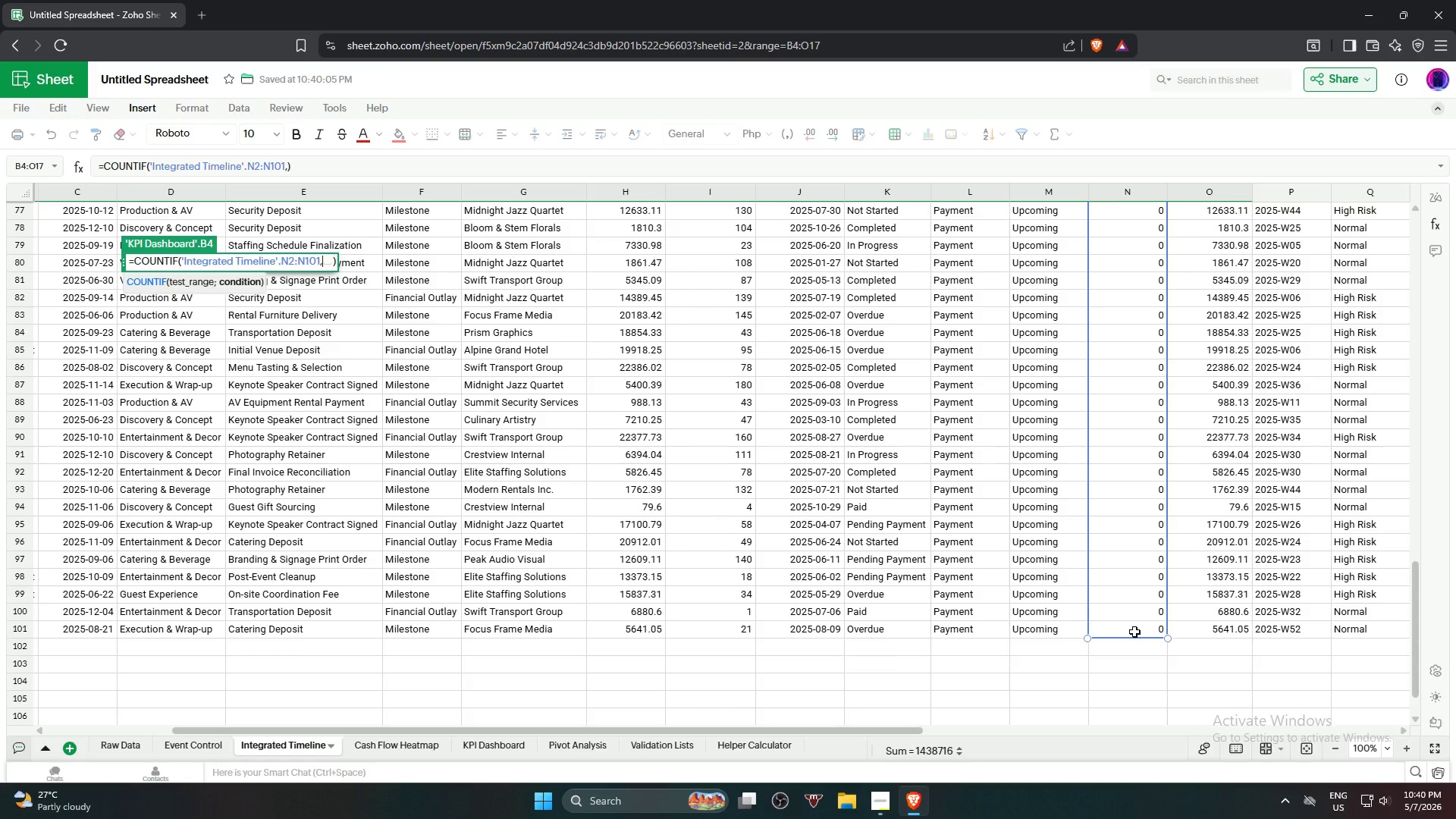 
key(1)
 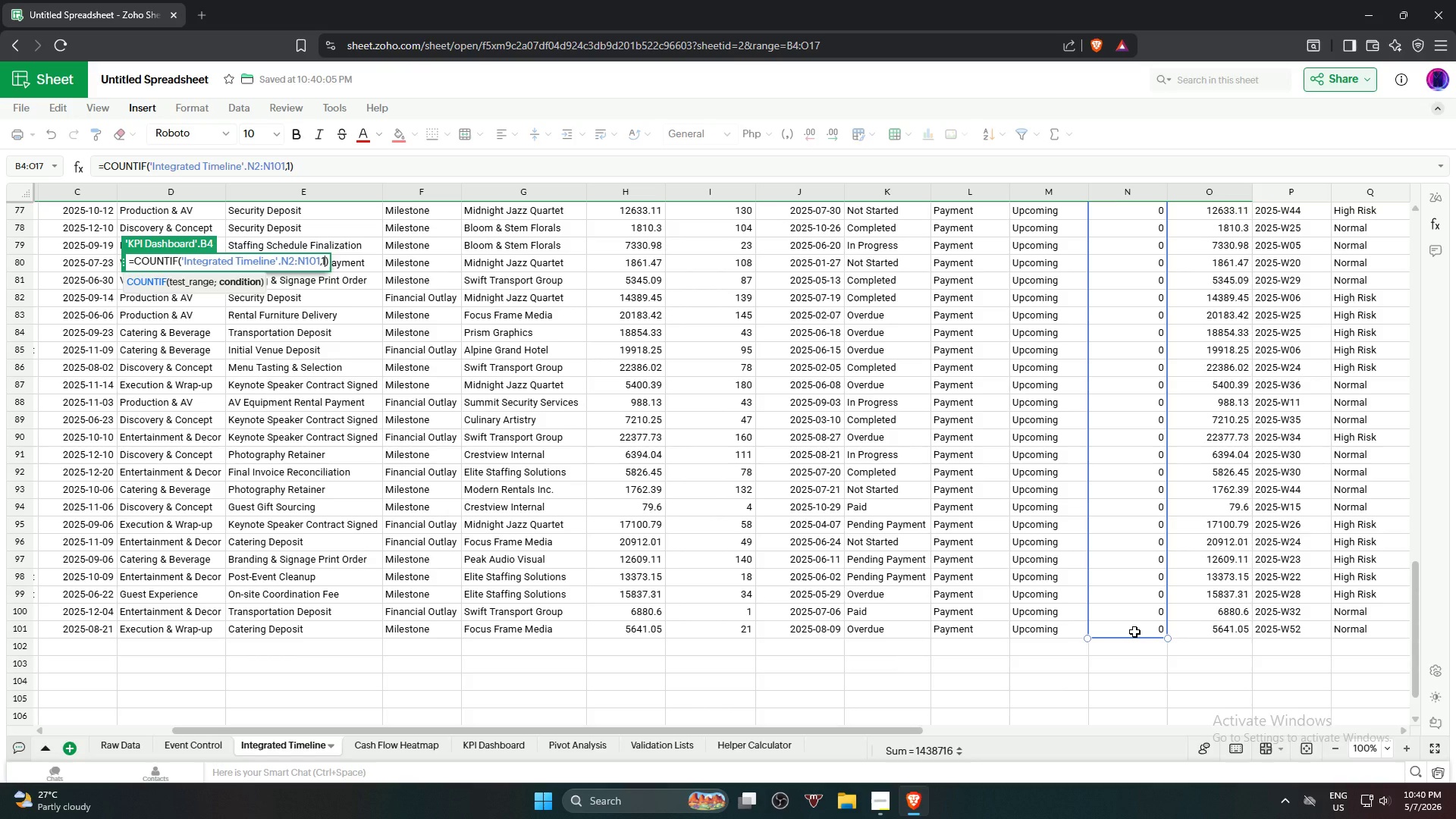 
key(Slash)
 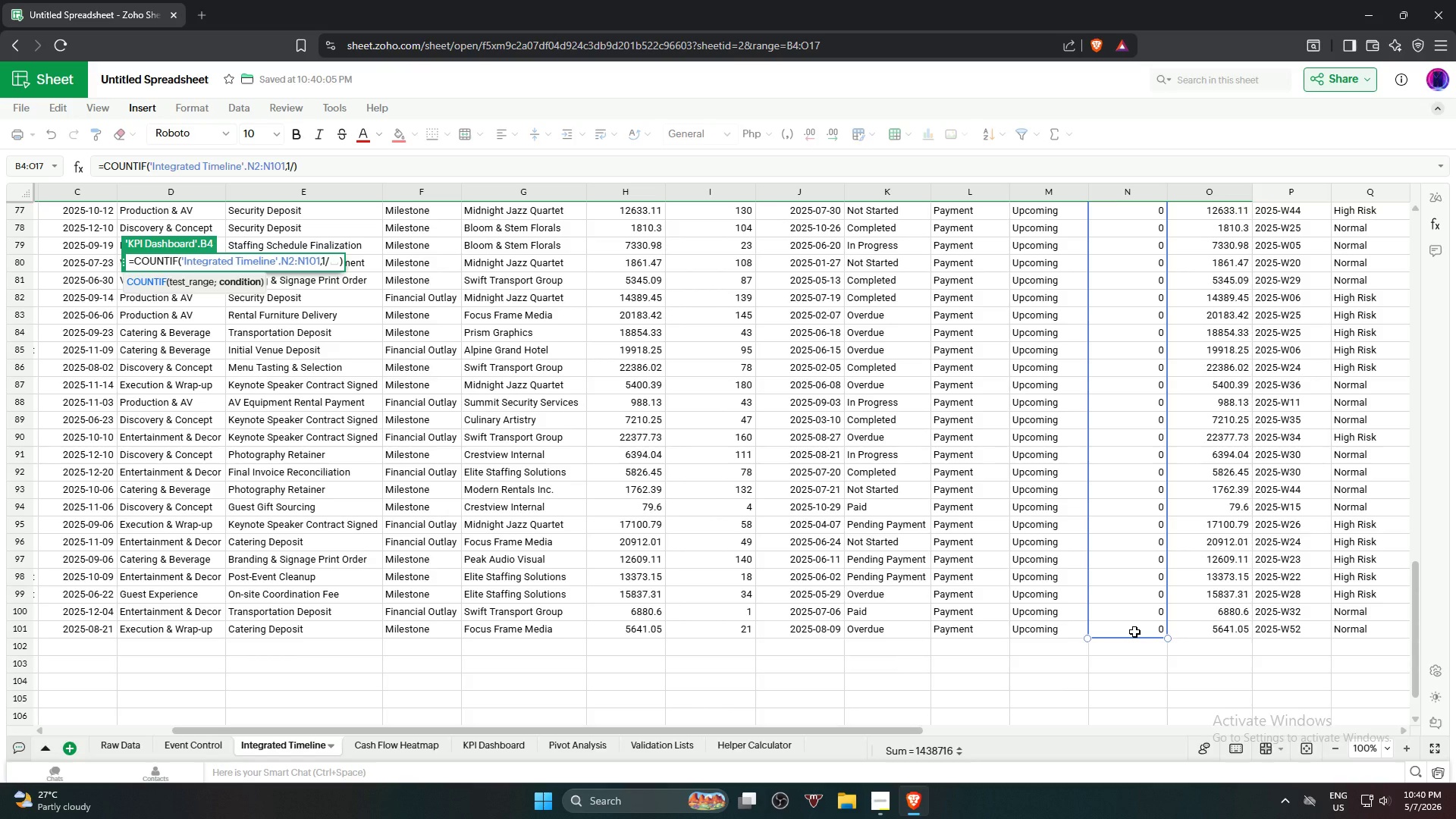 
hold_key(key=ShiftLeft, duration=0.31)
 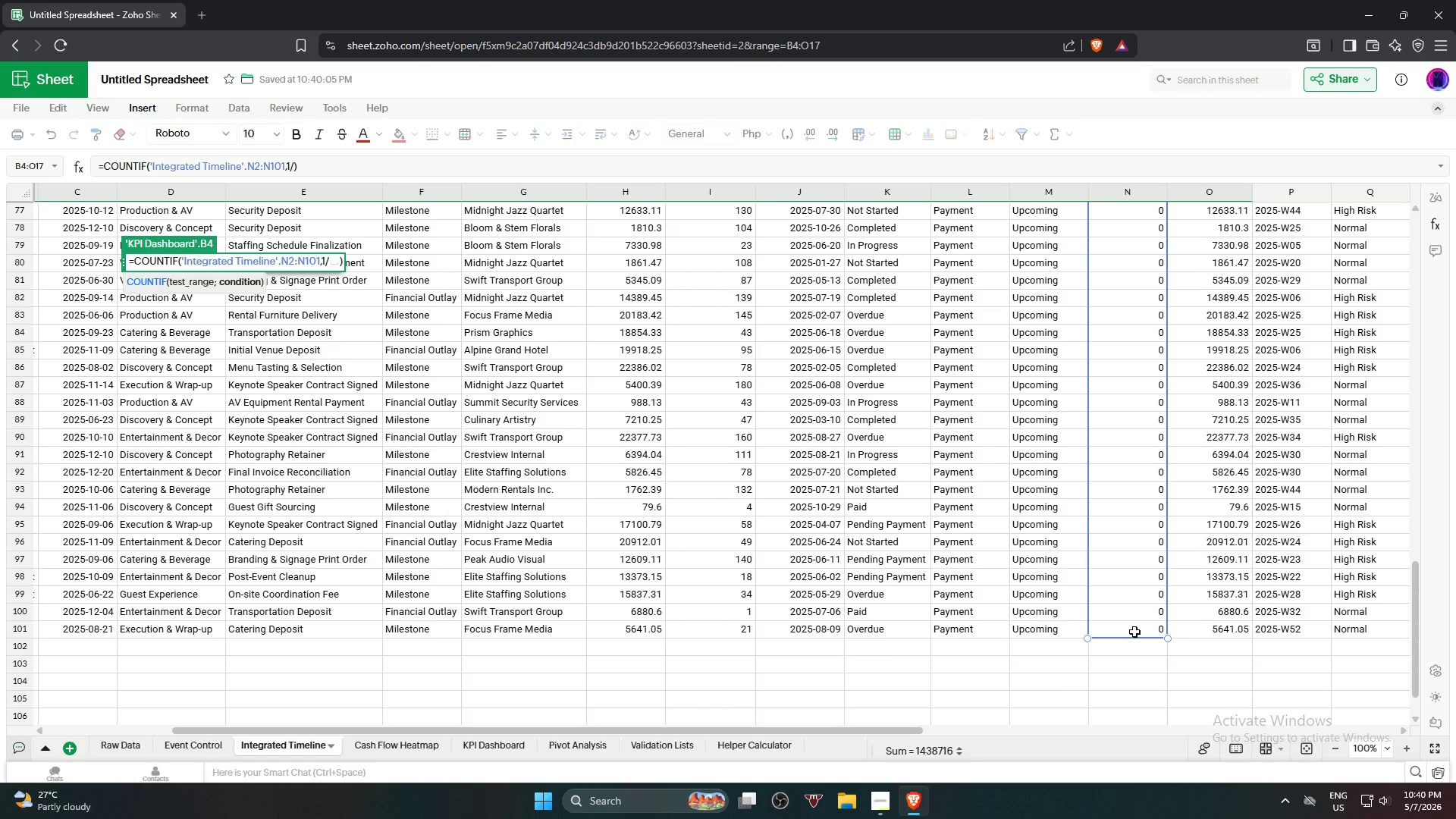 
key(Backspace)
 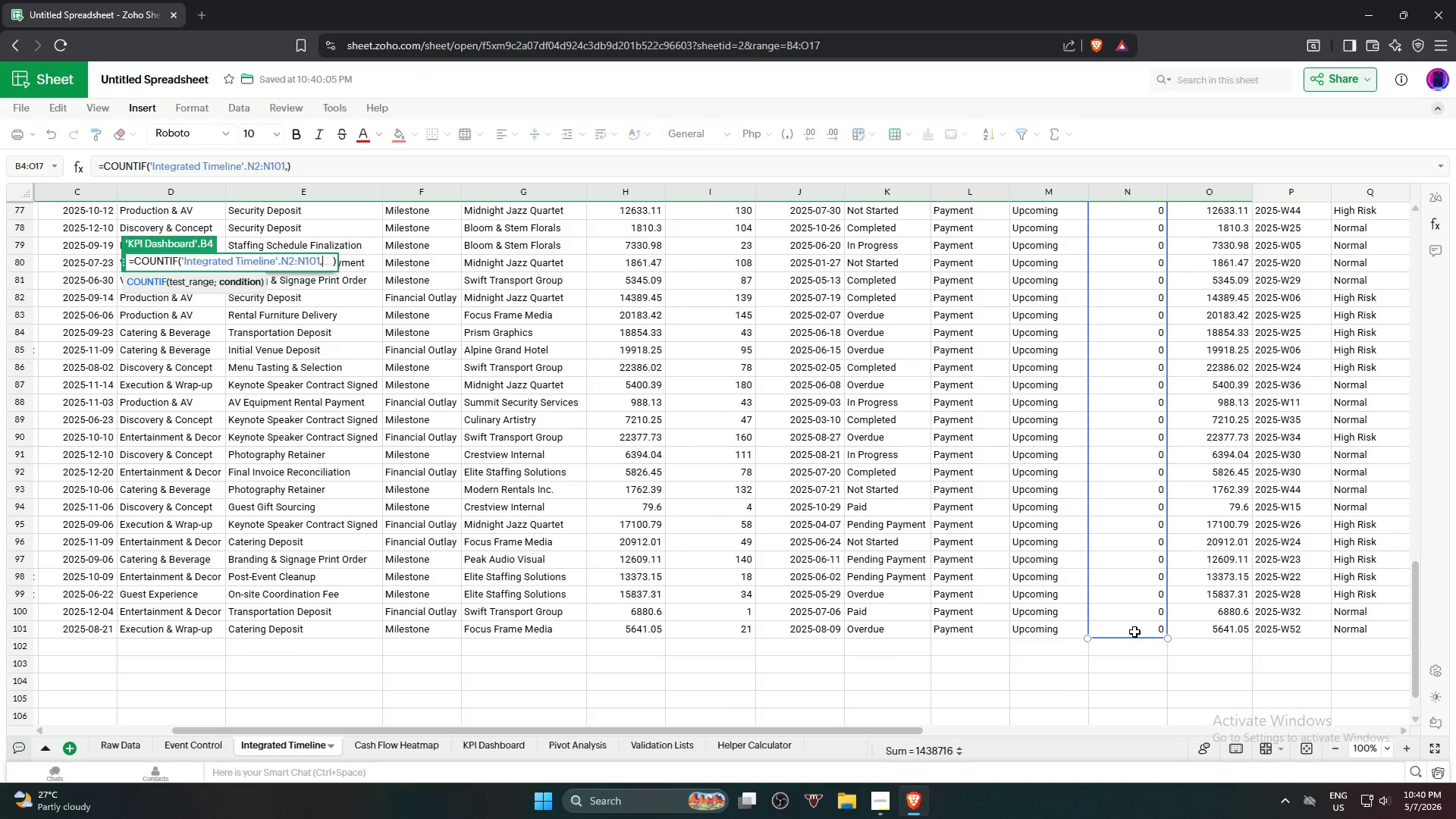 
key(Backspace)
 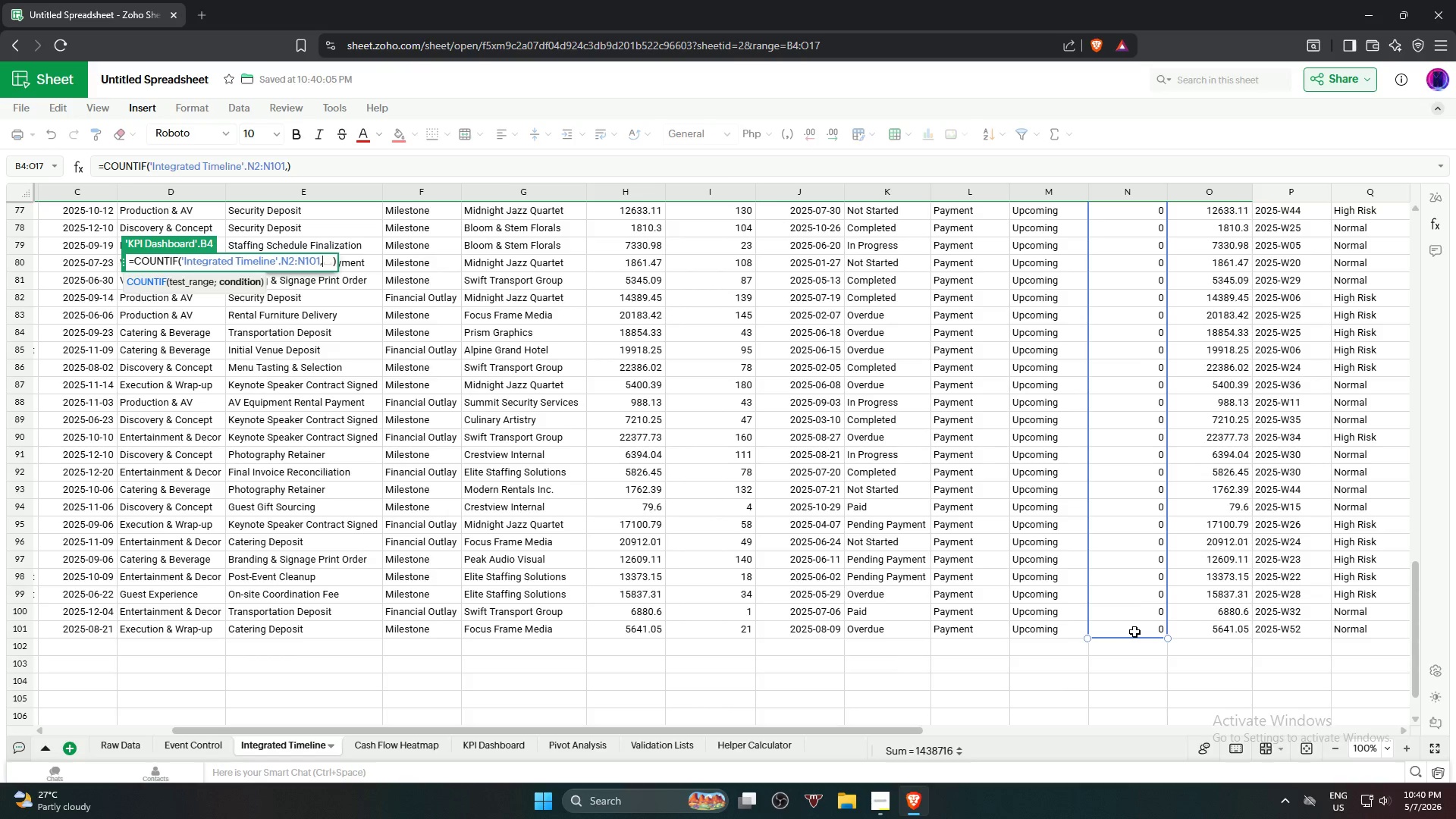 
key(Backspace)
 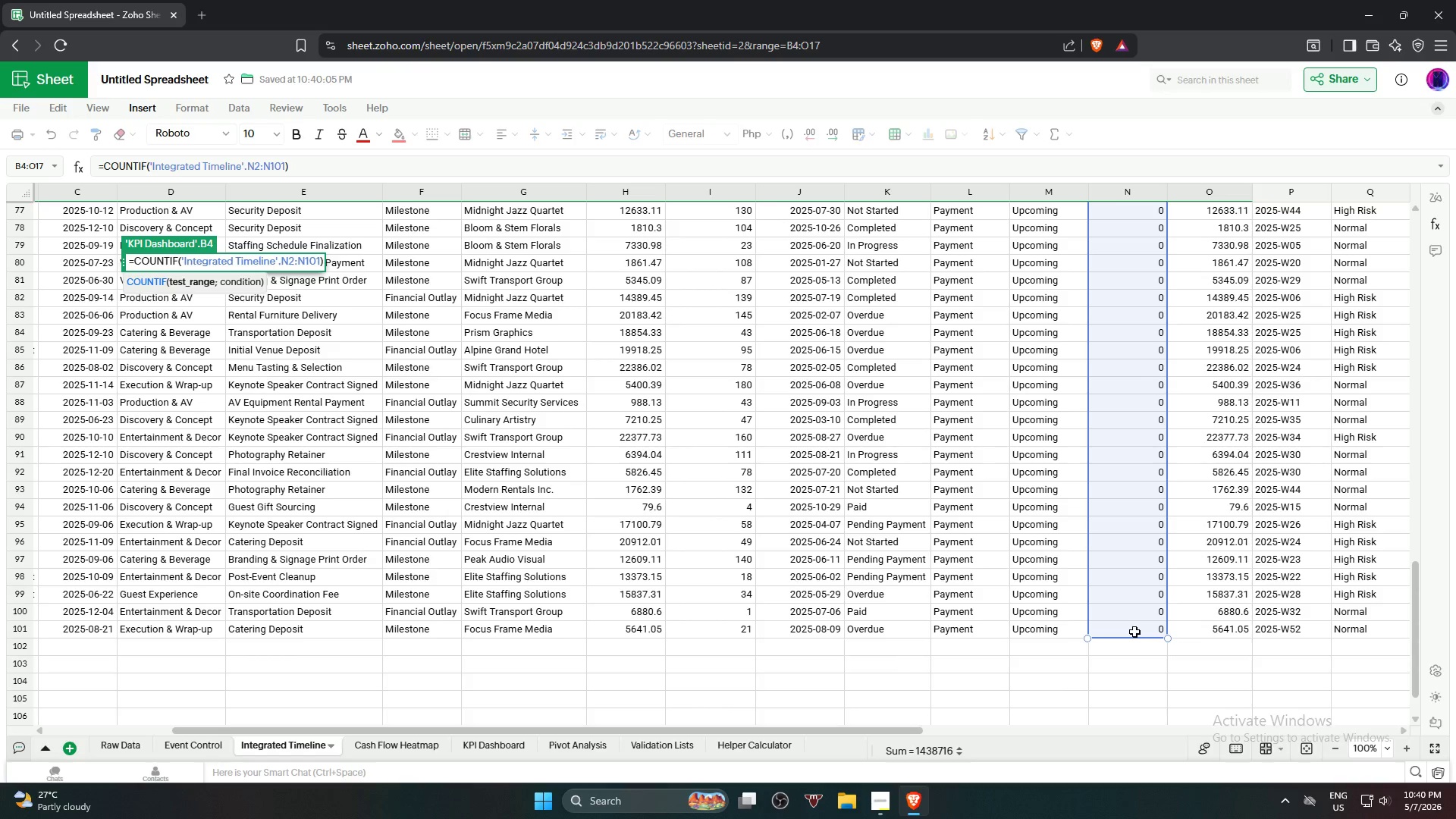 
key(Shift+0)
 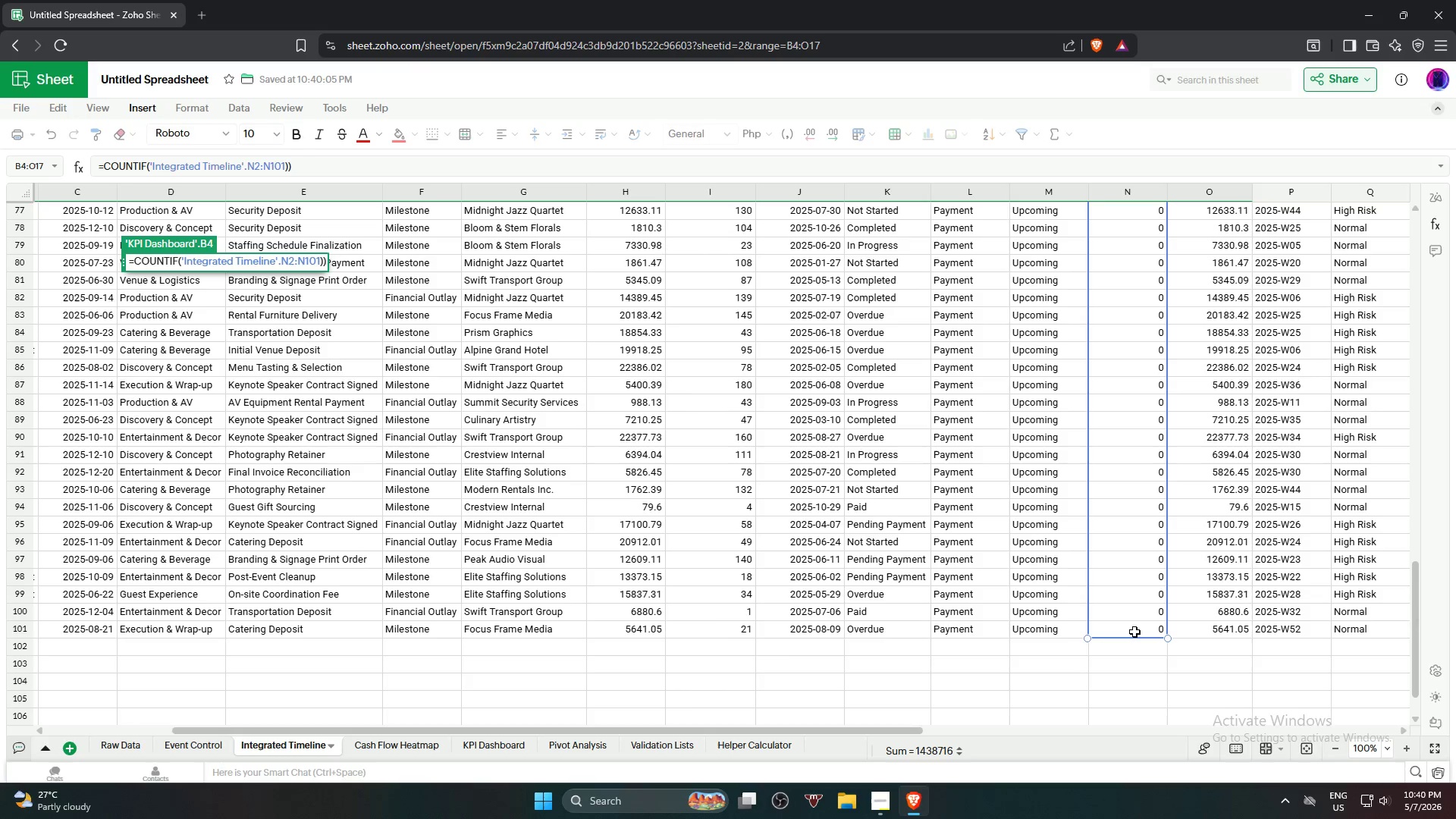 
key(Backspace)
key(Backspace)
type(/COUN)
 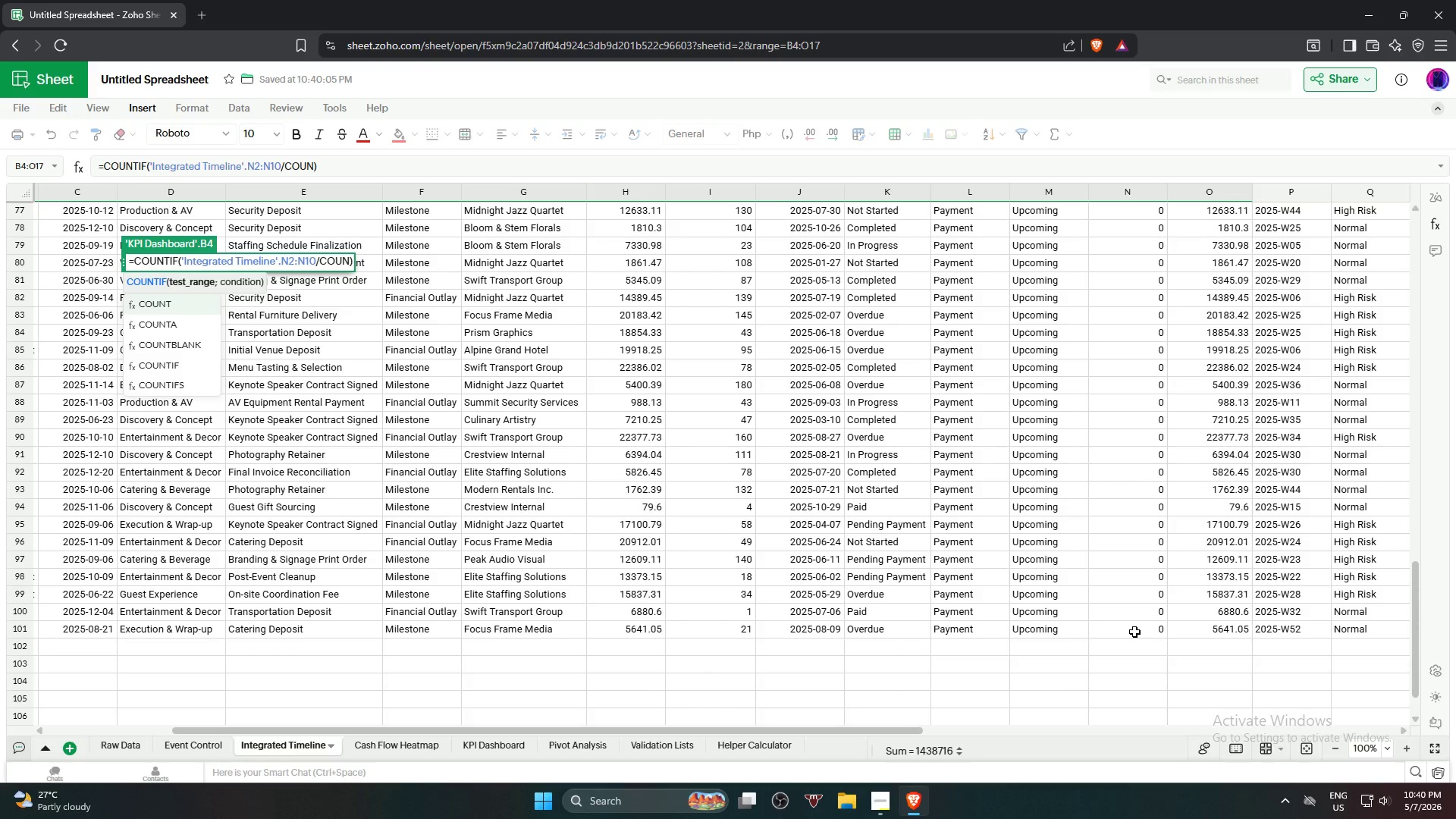 
scroll: coordinate [74, 256], scroll_direction: up, amount: 22.0
 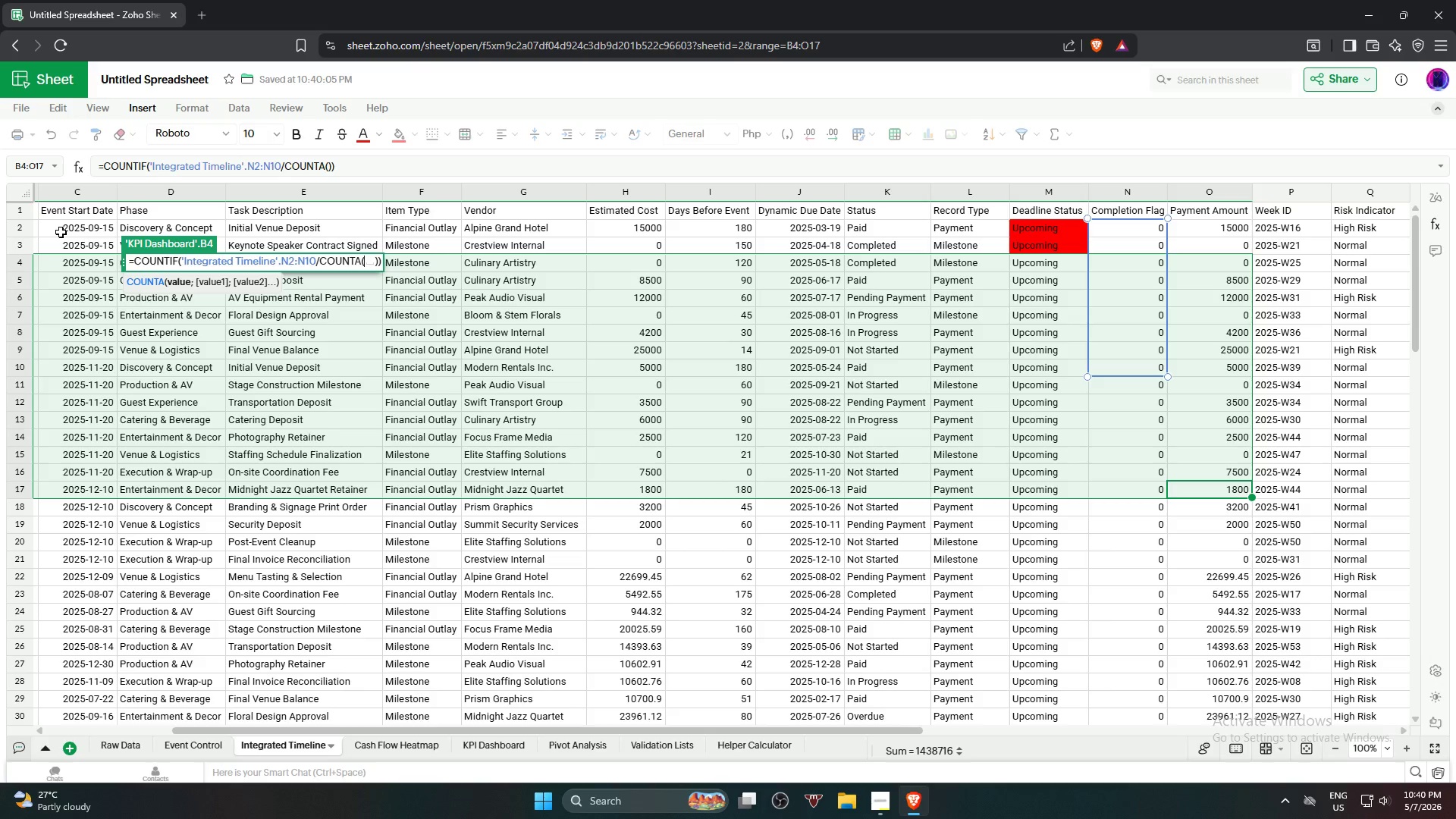 
left_click_drag(start_coordinate=[61, 233], to_coordinate=[112, 544])
 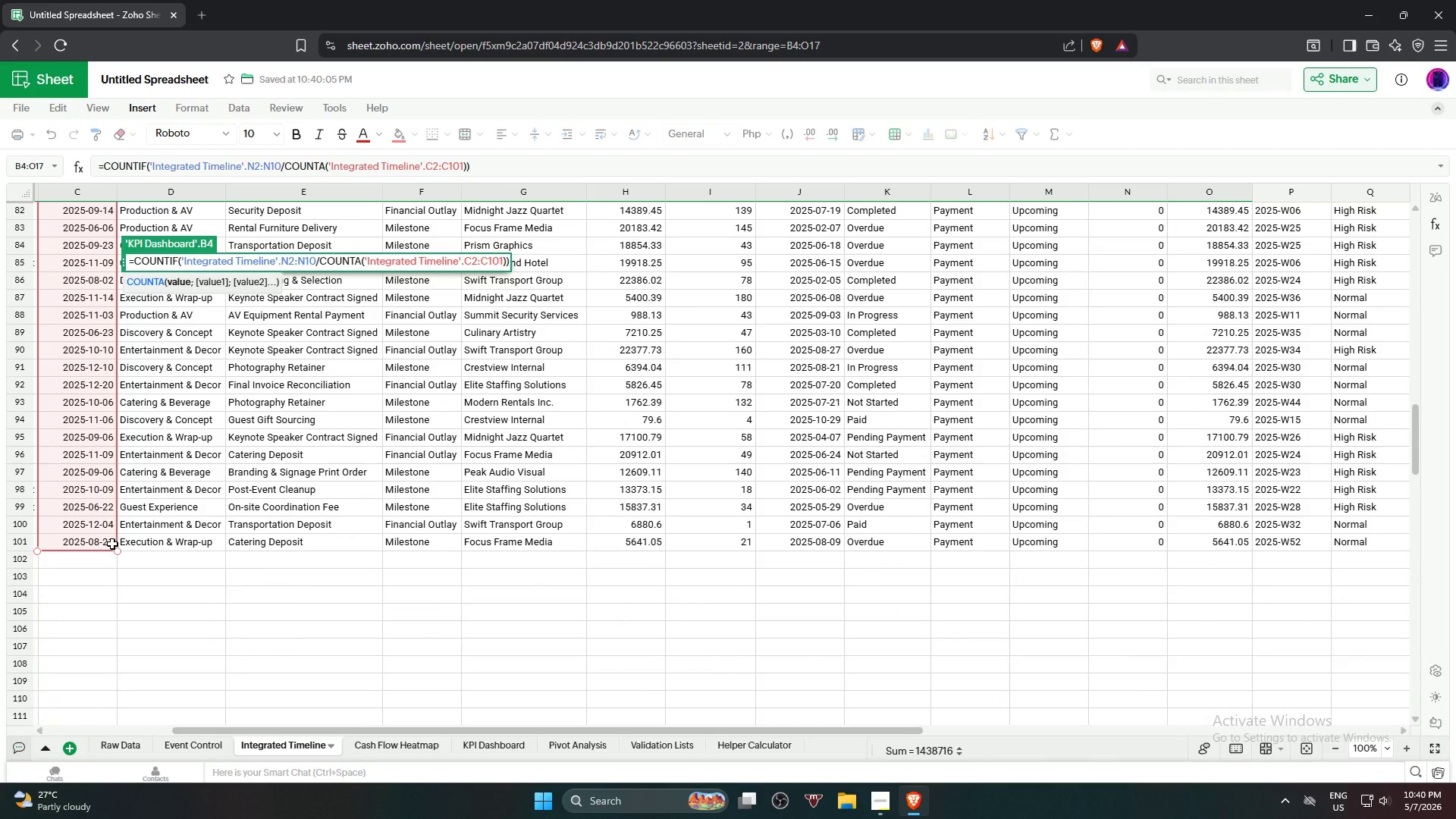 
scroll: coordinate [78, 658], scroll_direction: down, amount: 11.0
 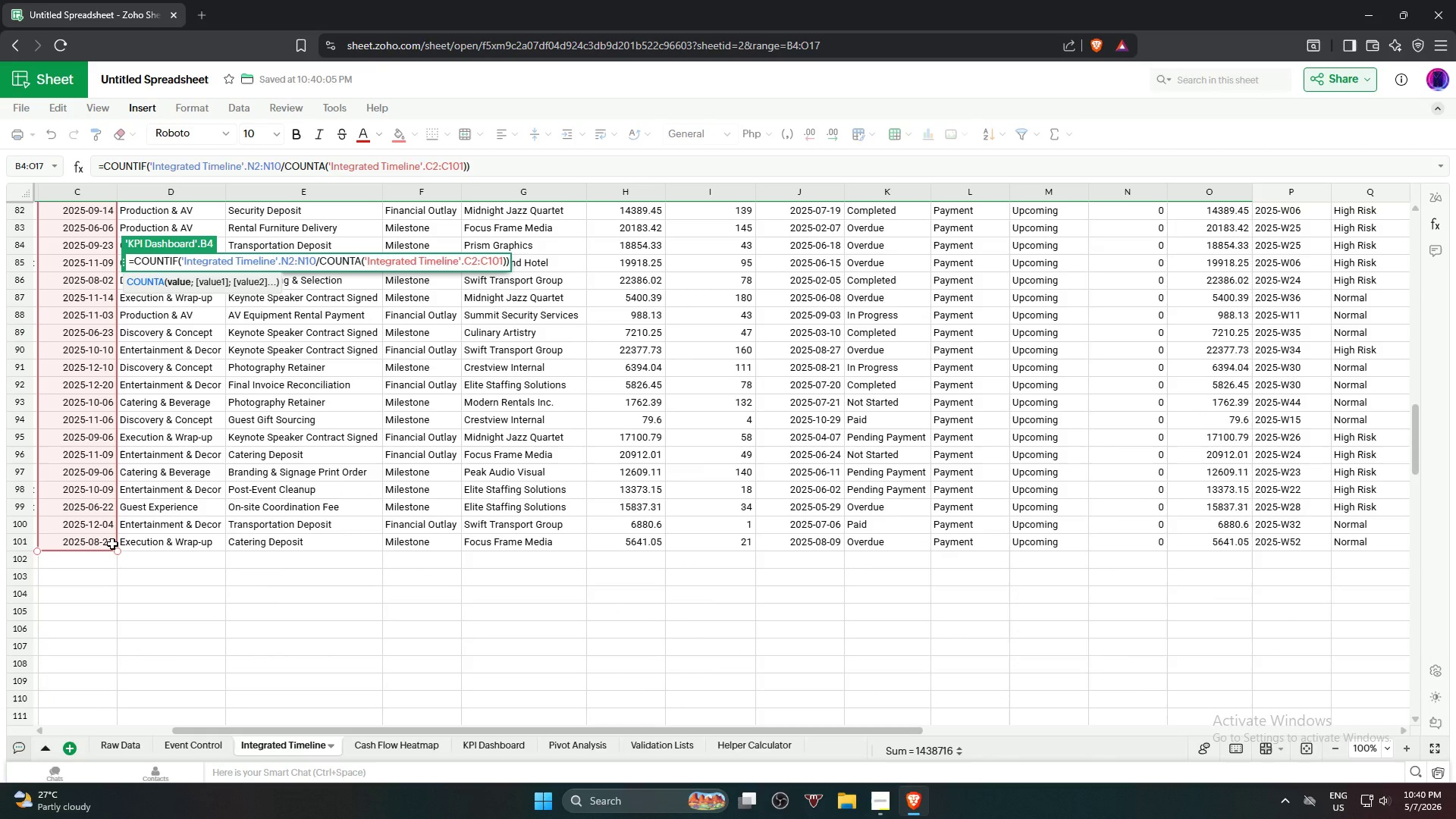 
key(NumpadEnter)
 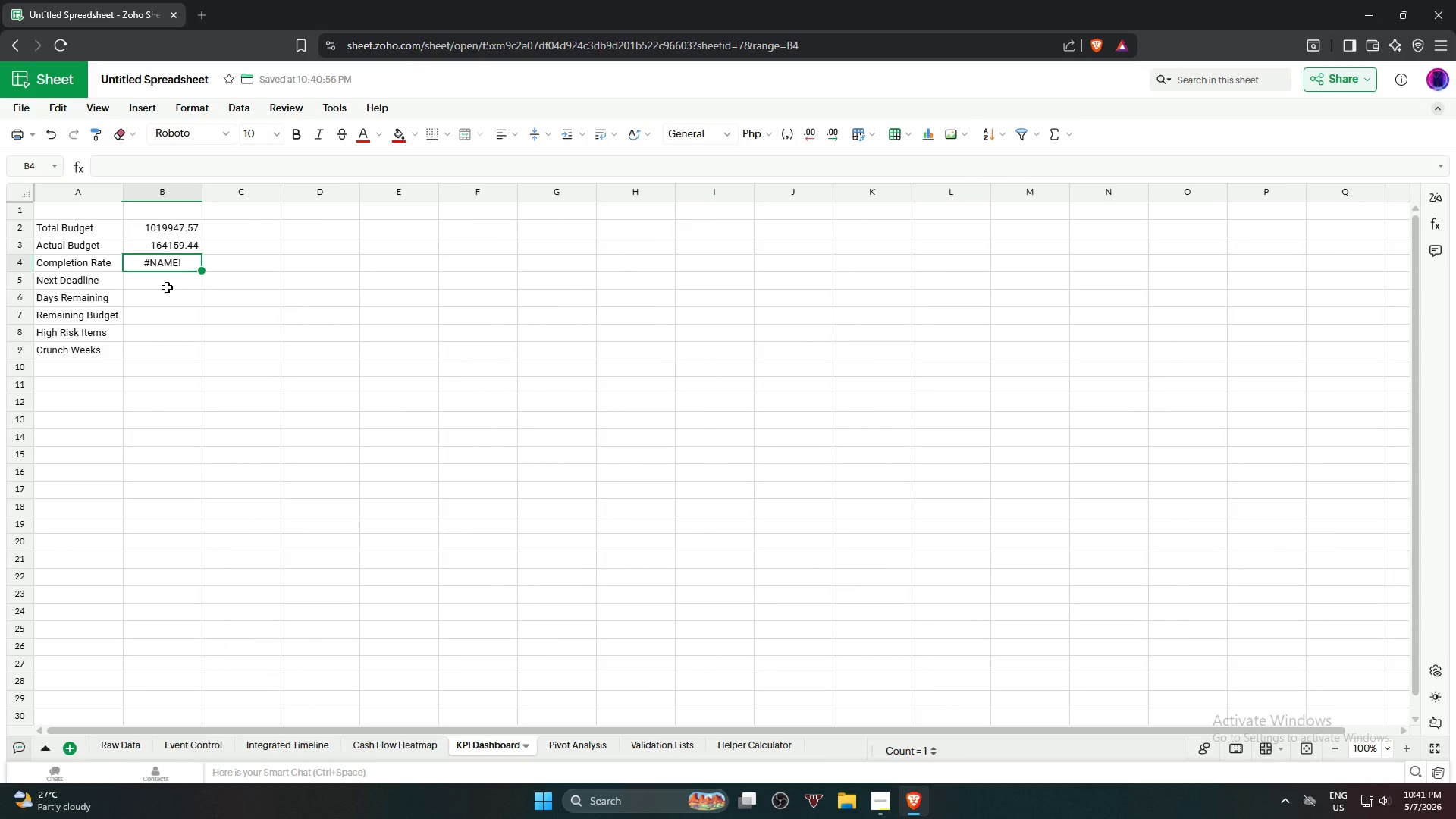 
wait(54.95)
 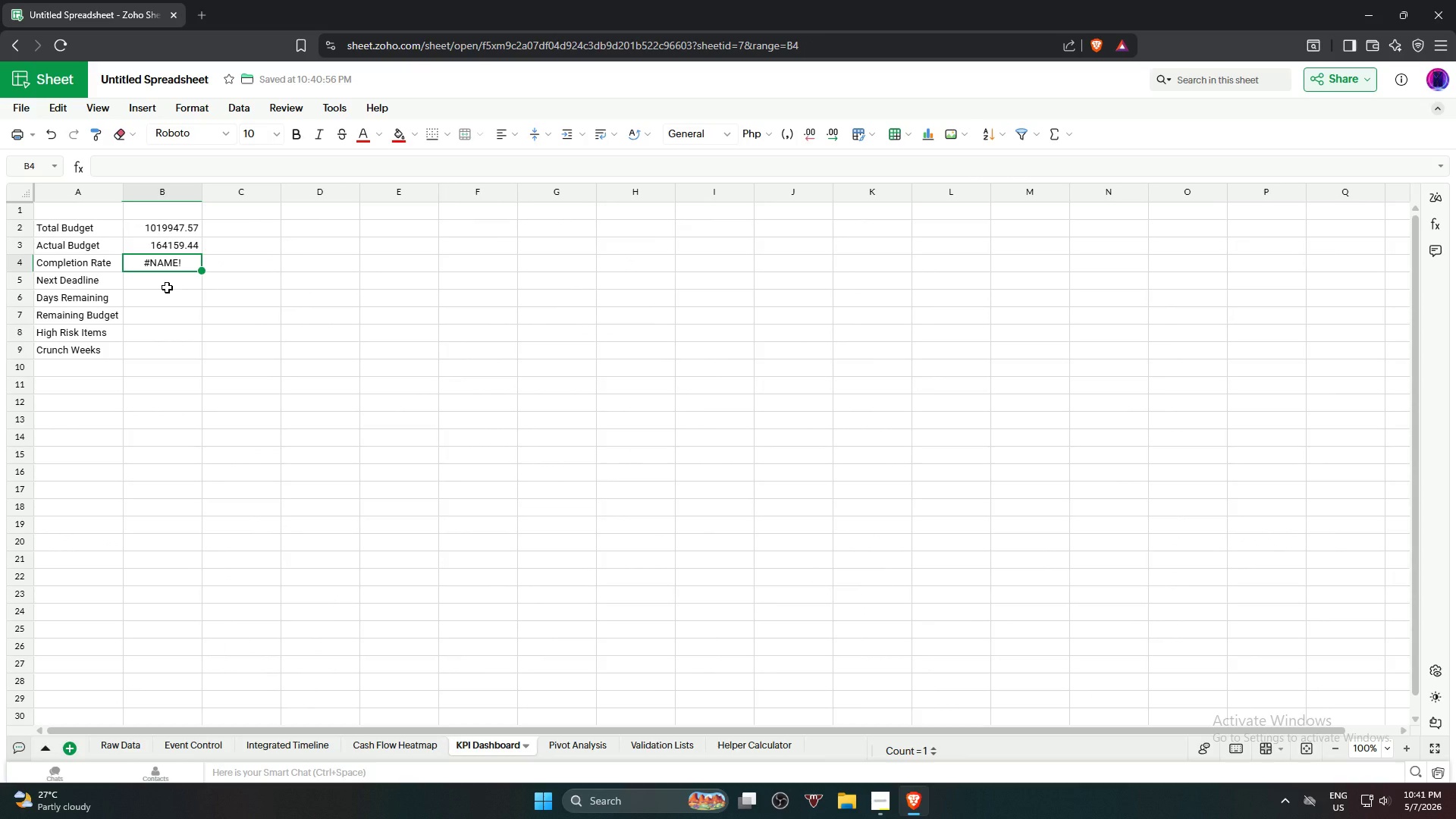 
left_click([286, 757])
 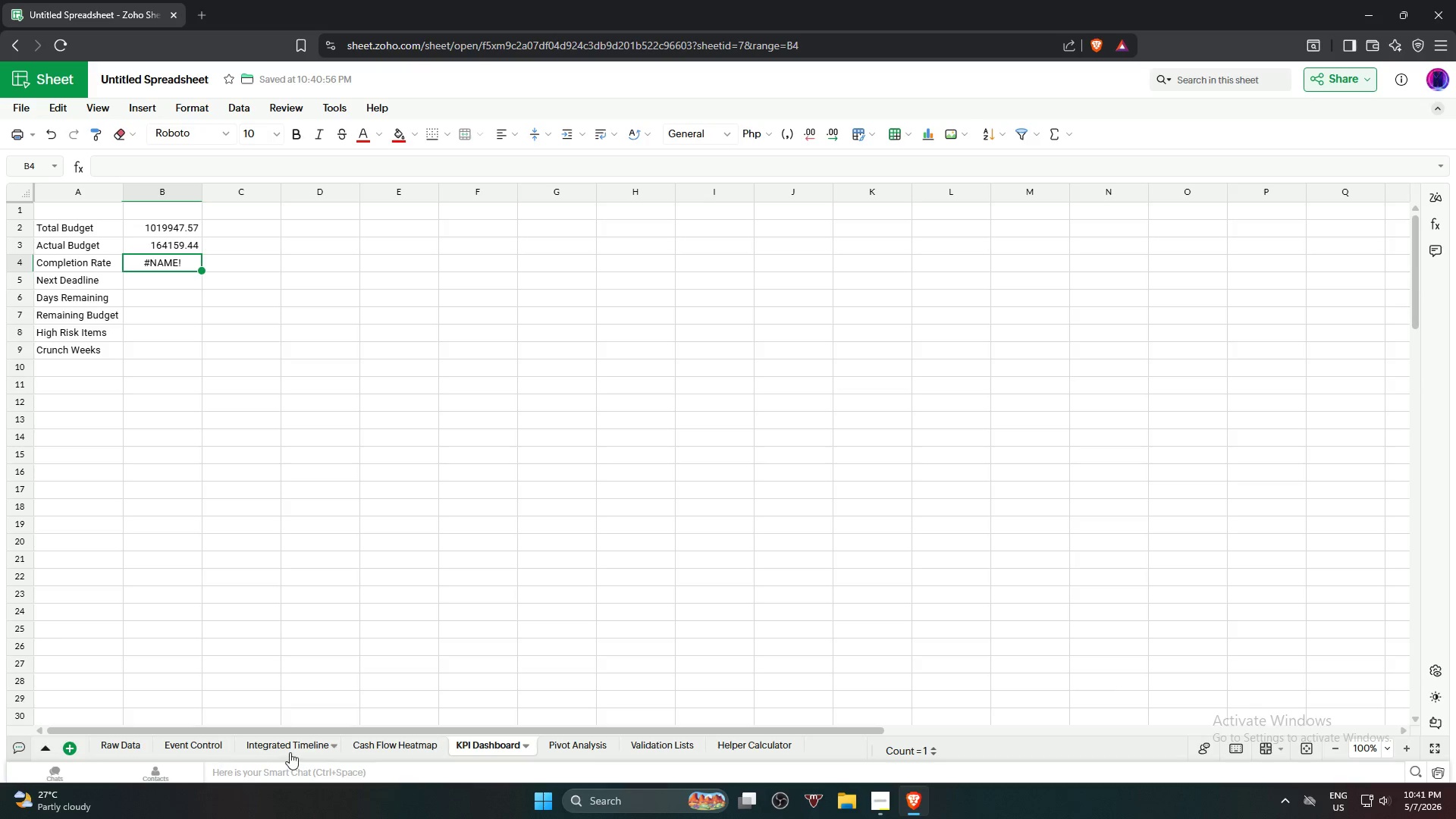 
left_click([290, 752])
 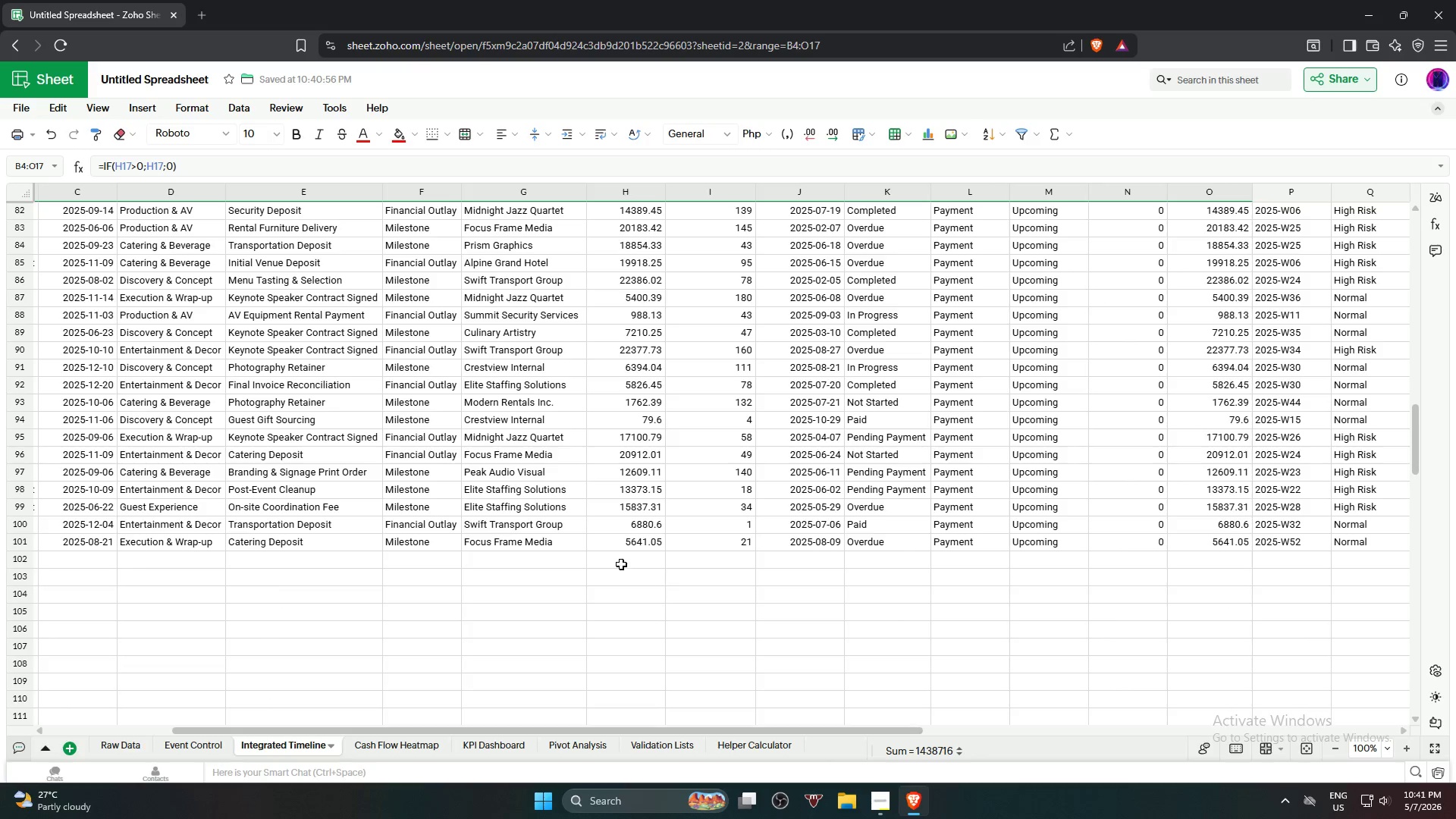 
left_click([937, 272])
 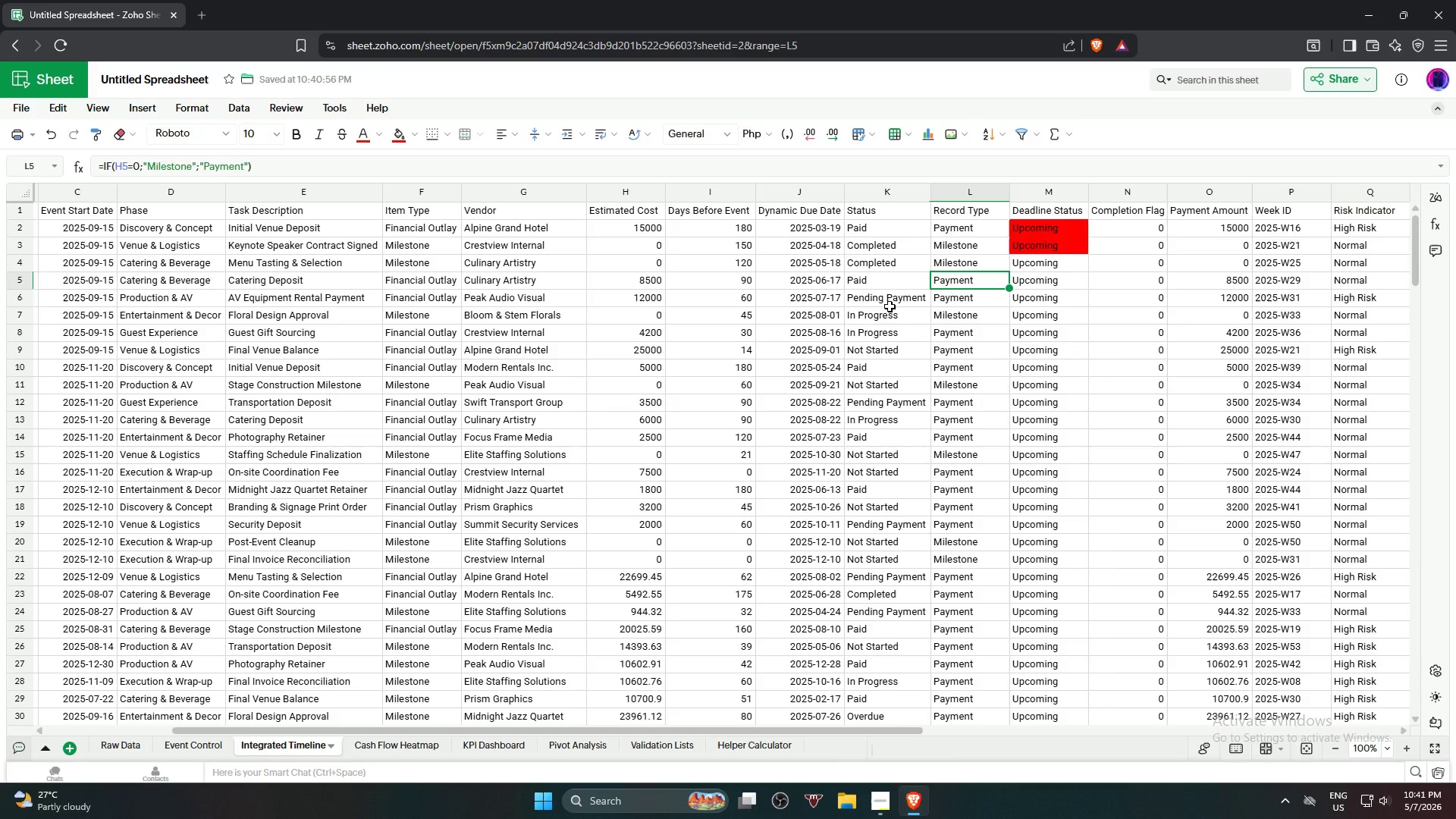 
scroll: coordinate [837, 397], scroll_direction: up, amount: 26.0
 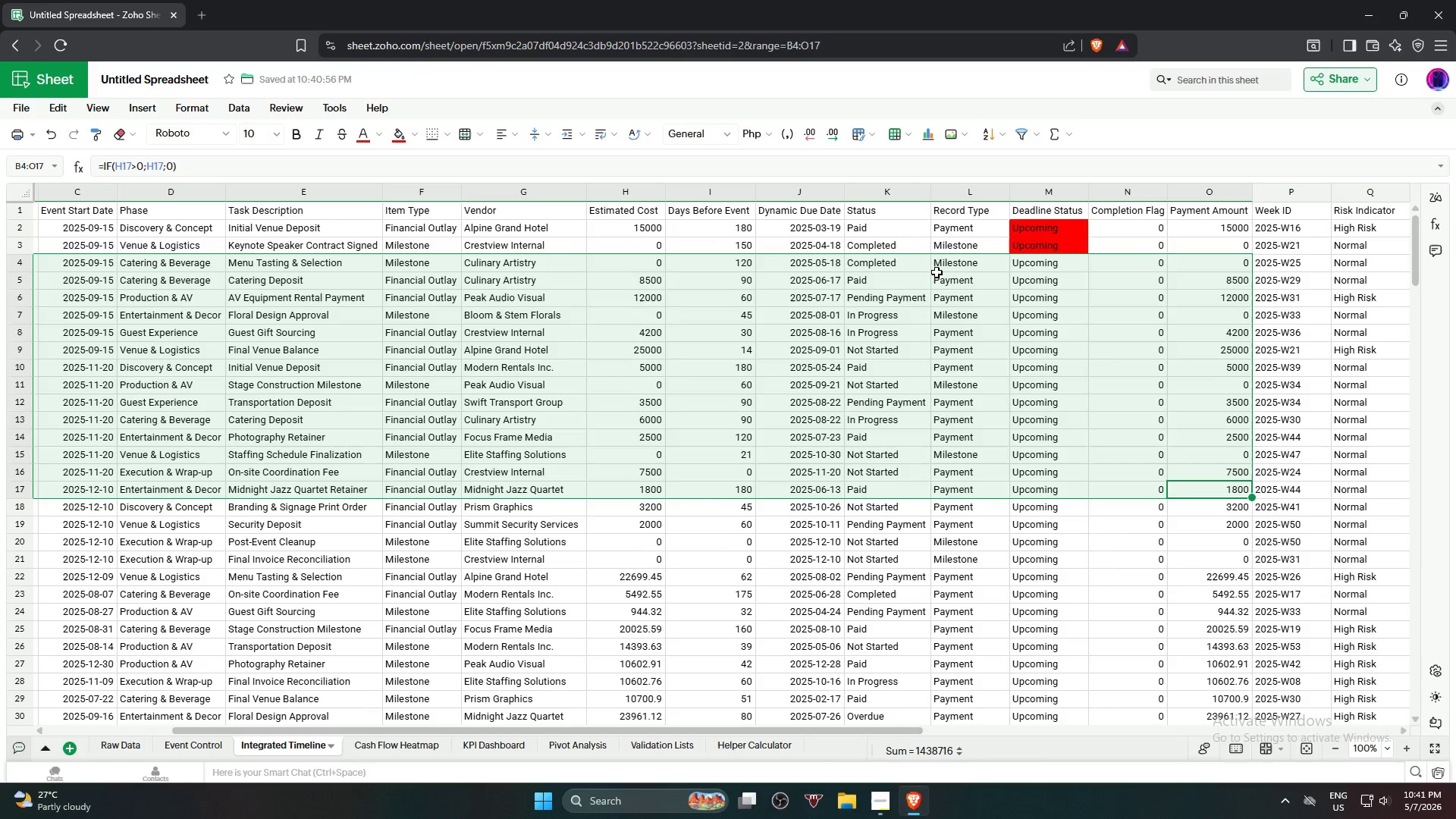 
left_click([890, 306])
 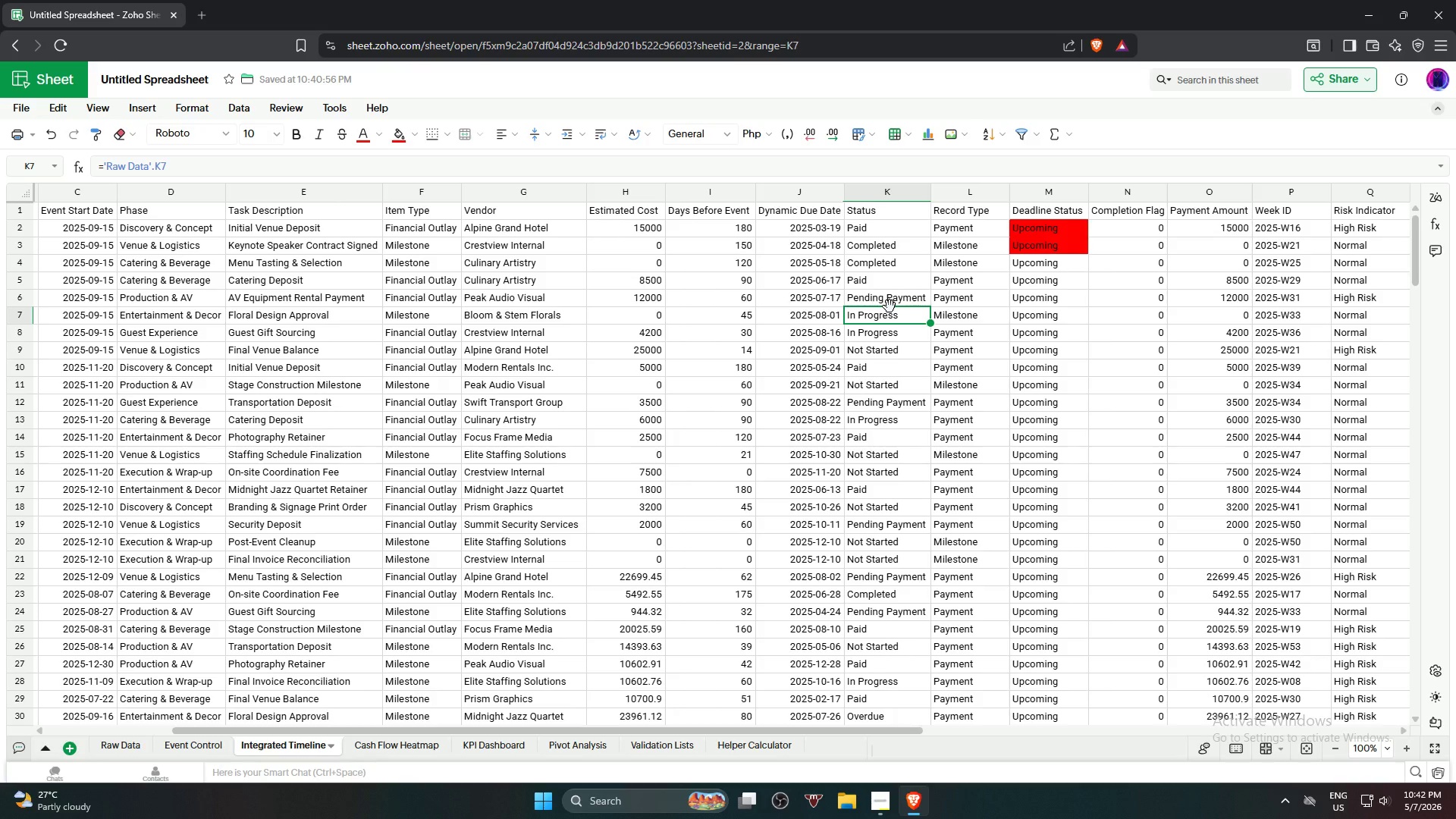 
wait(18.11)
 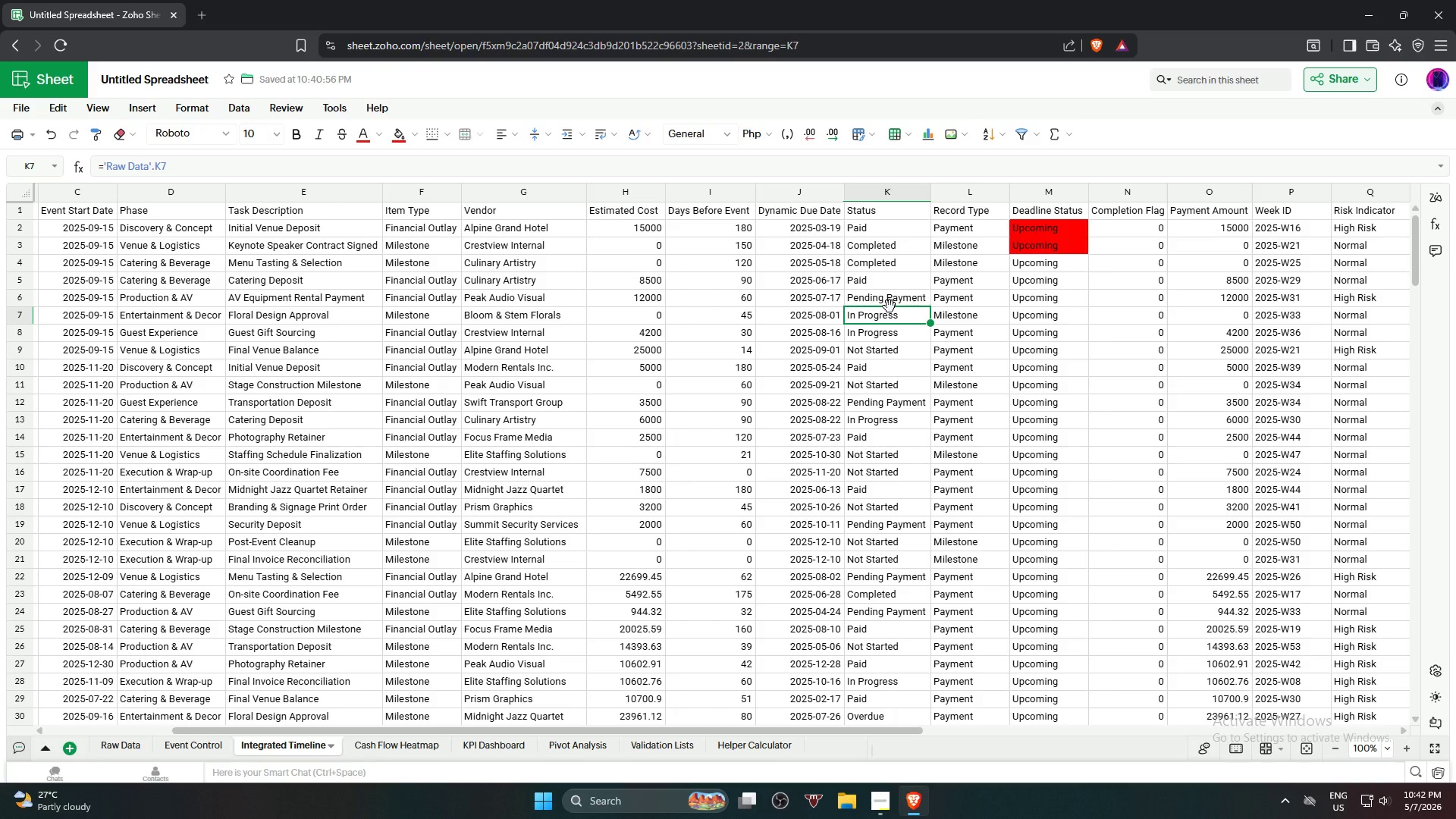 
left_click([1138, 230])
 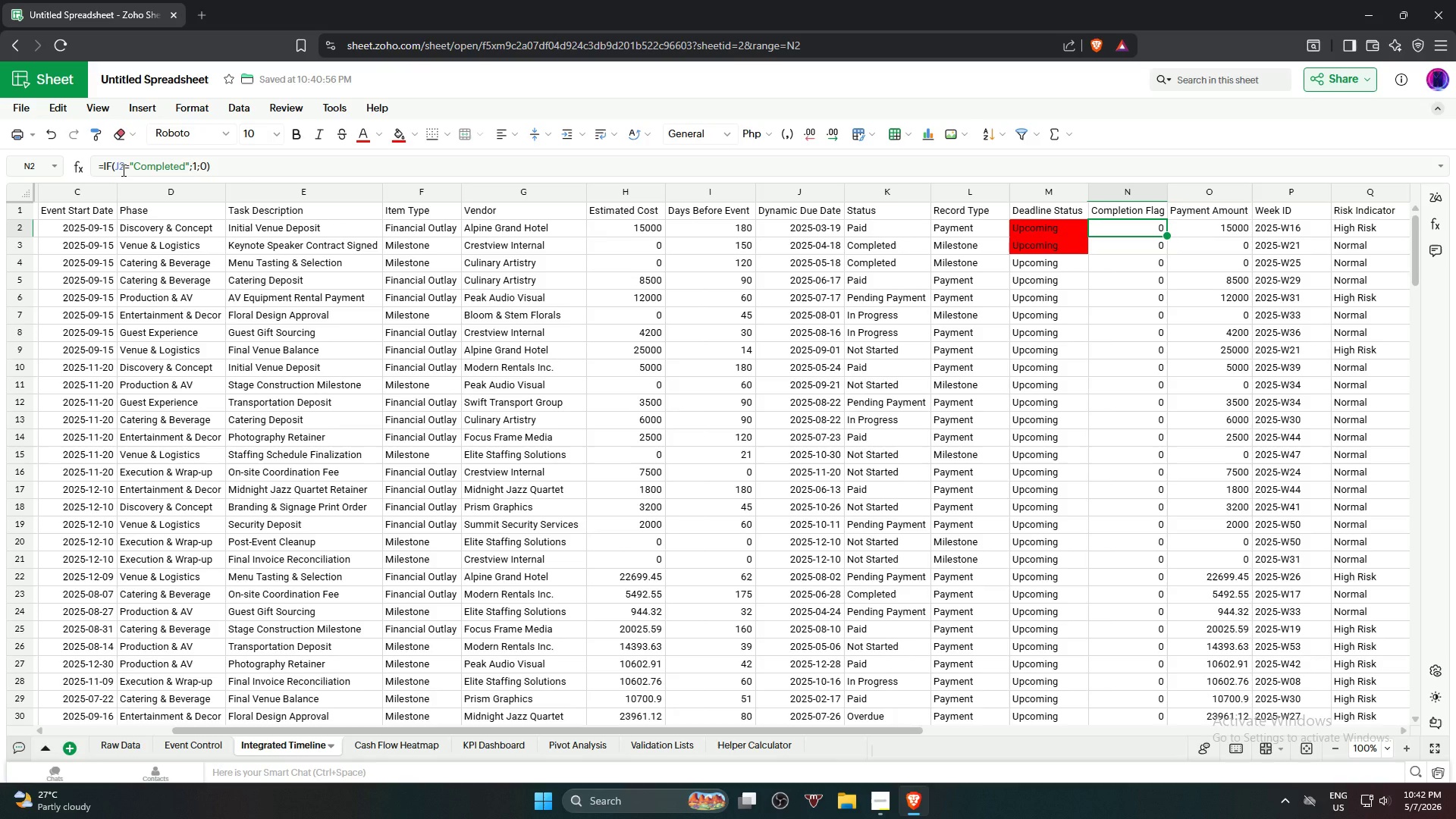 
left_click([122, 170])
 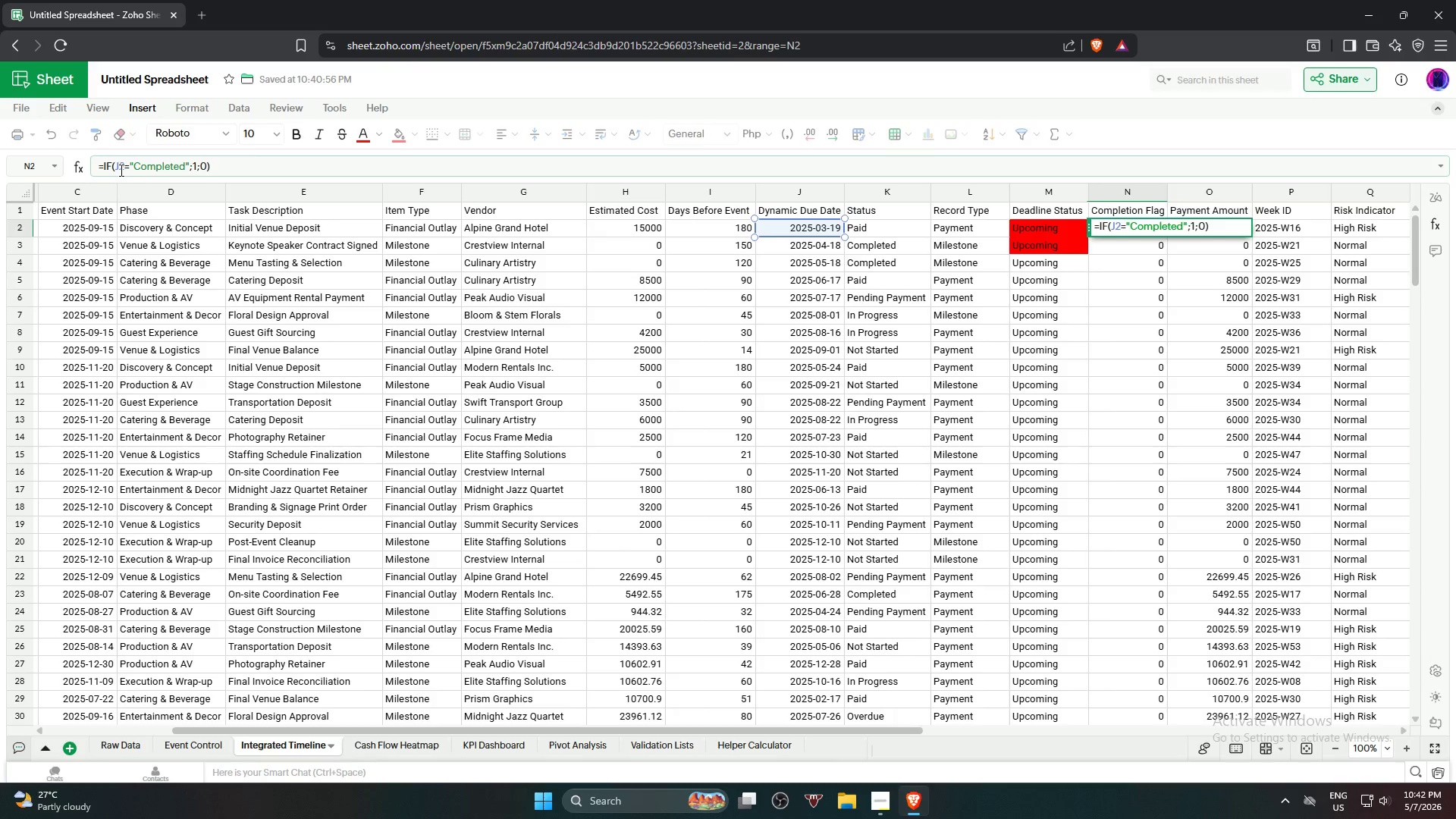 
left_click([120, 170])
 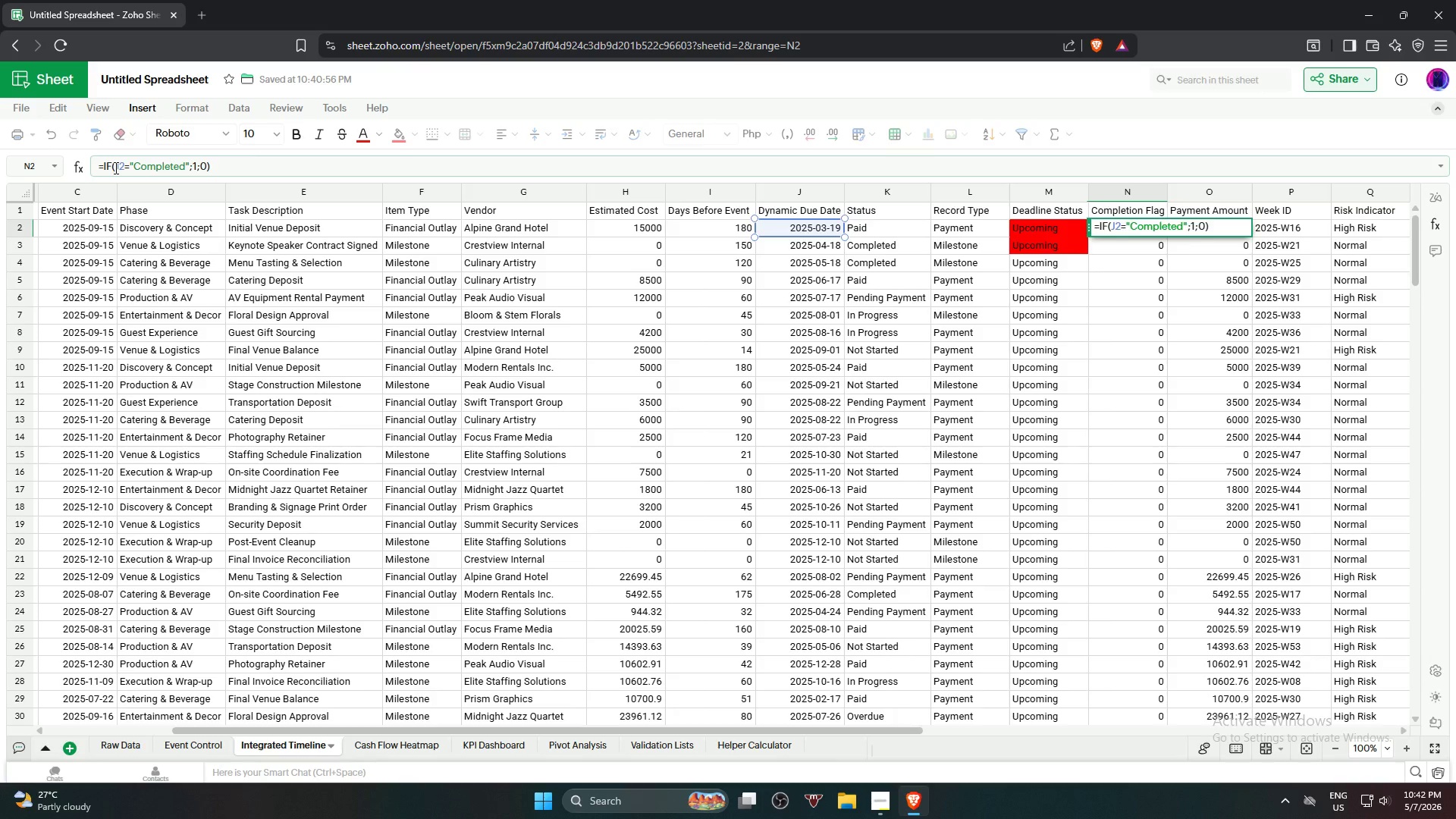 
key(Backspace)
 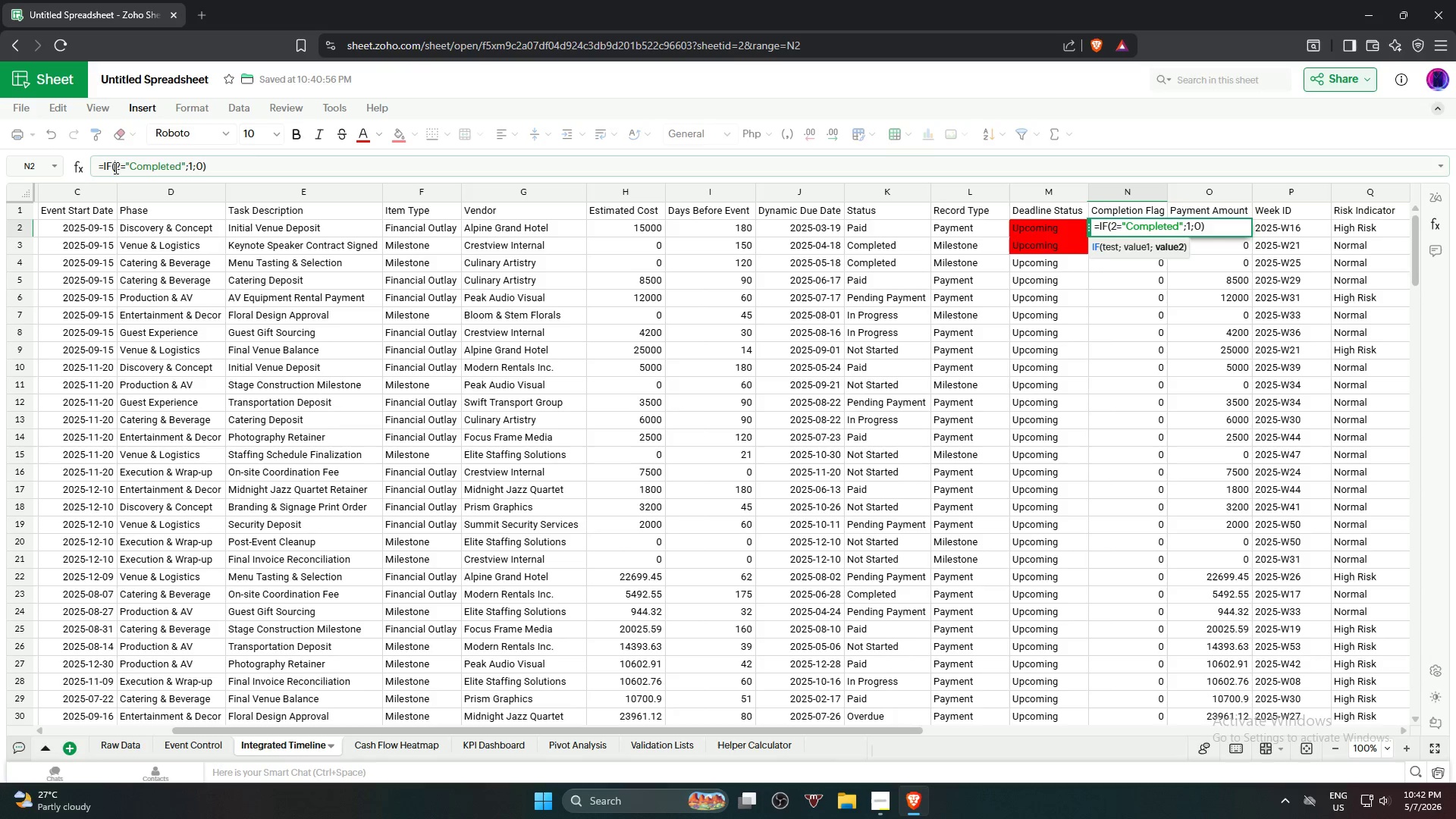 
key(K)
 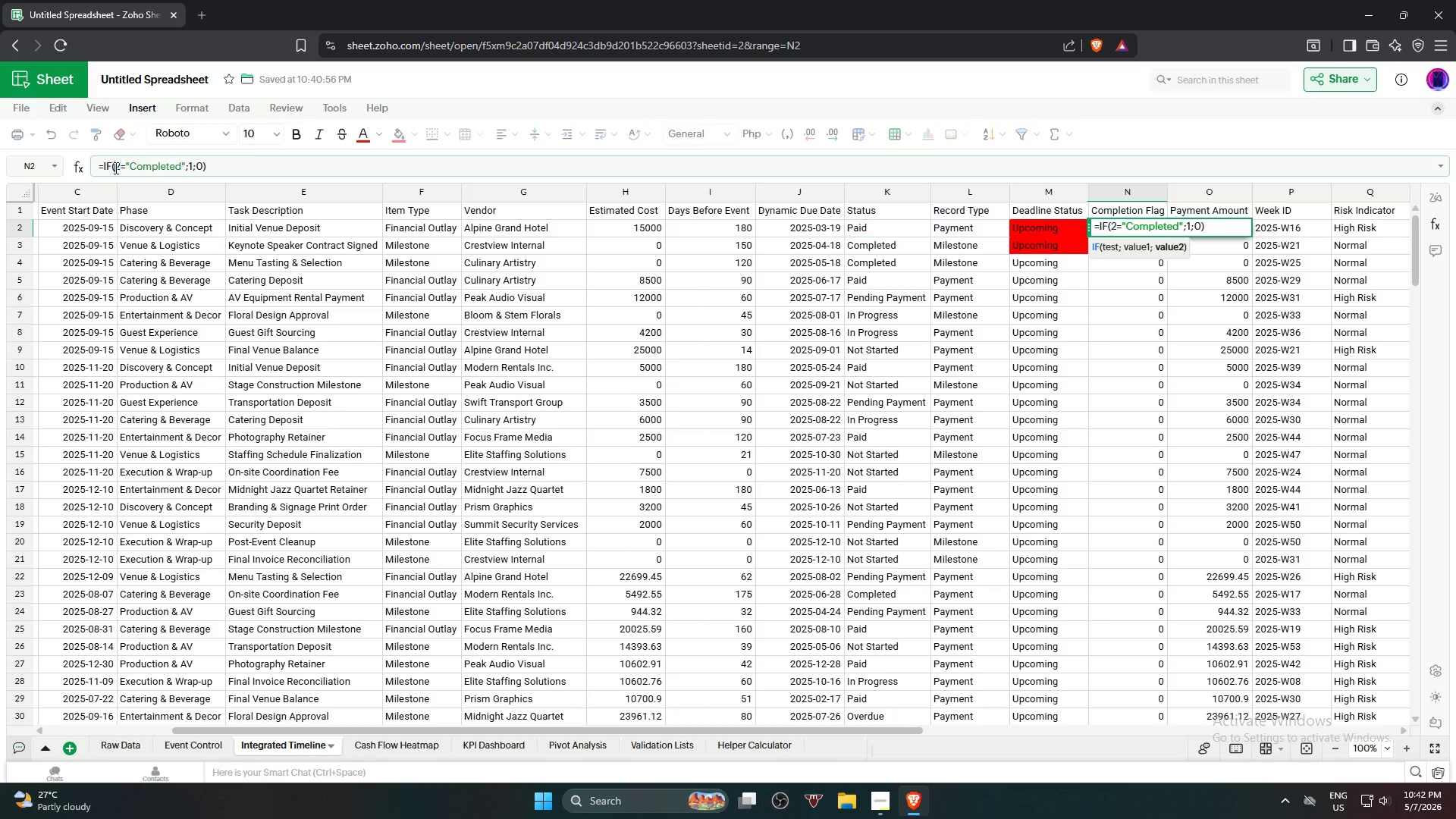 
key(Backspace)
 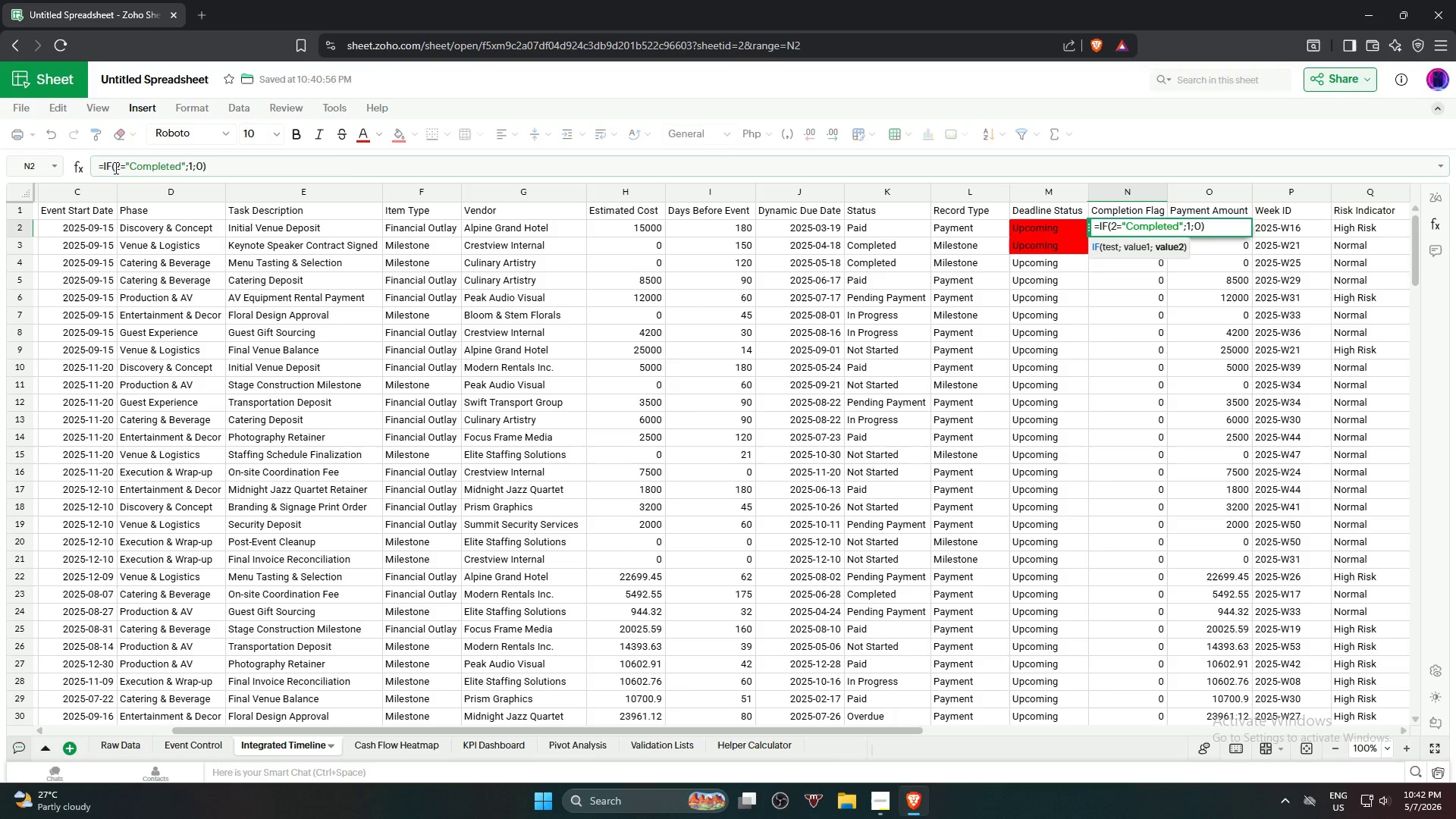 
key(K)
 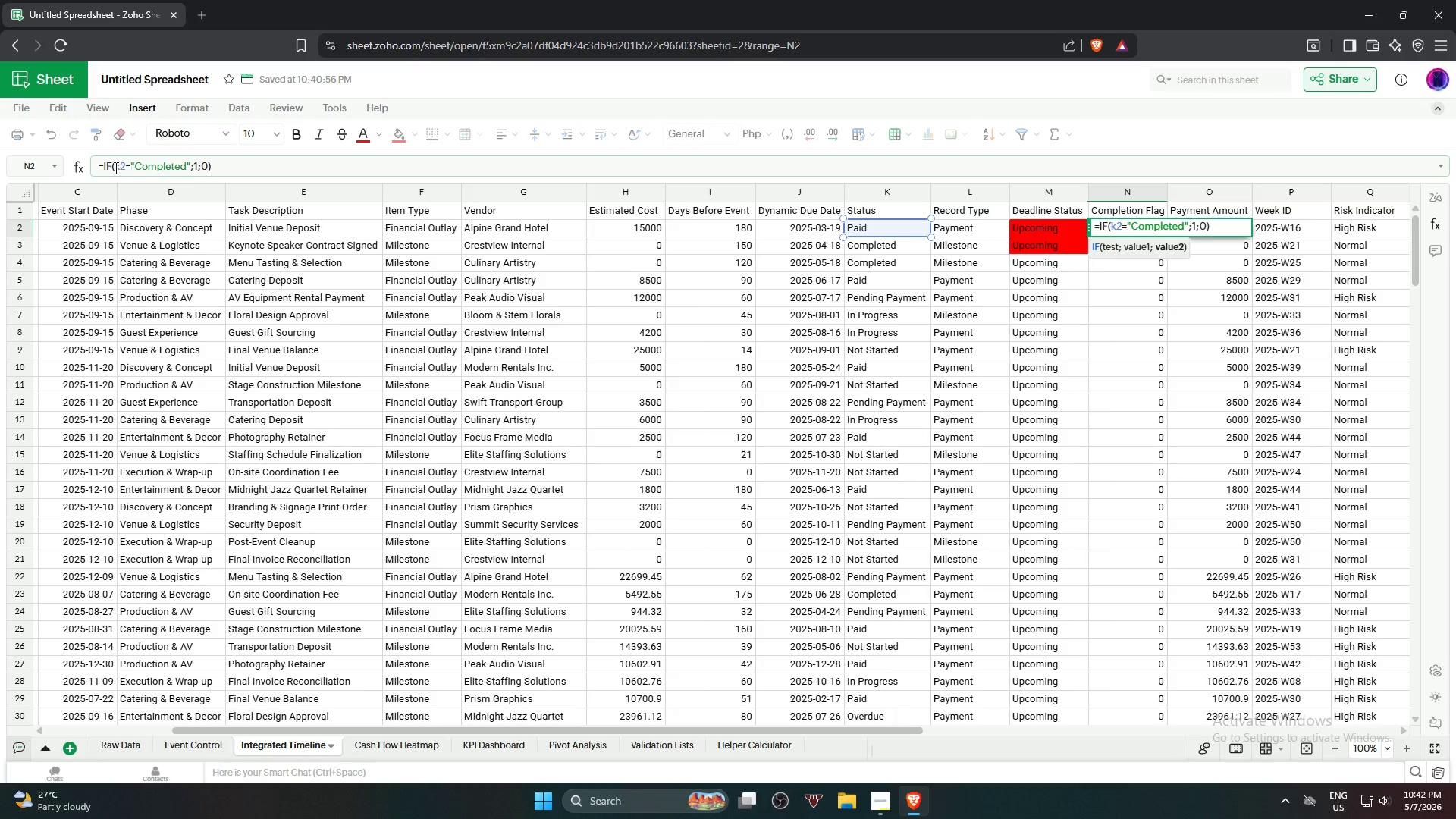 
key(Backspace)
 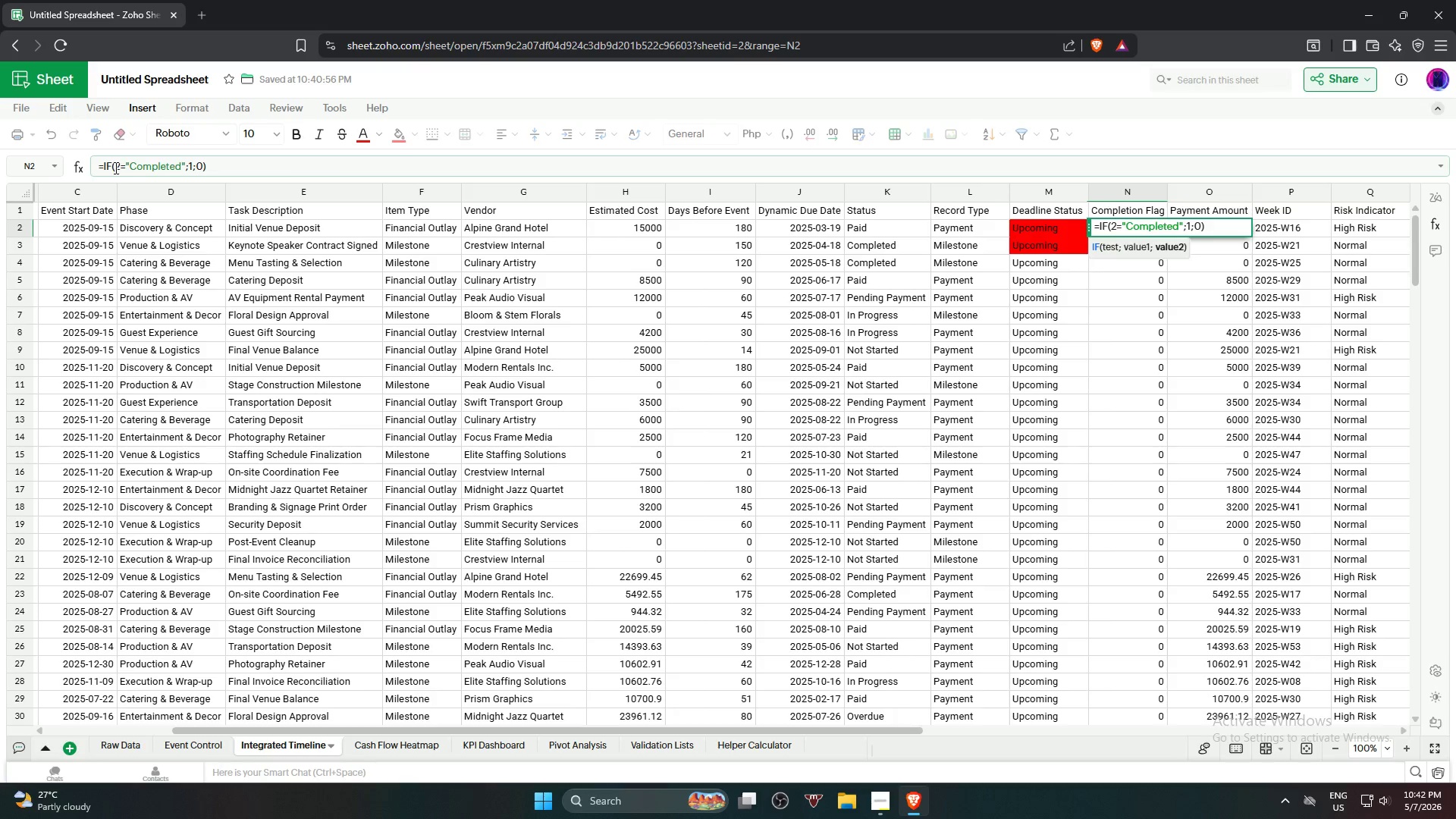 
key(Shift+K)
 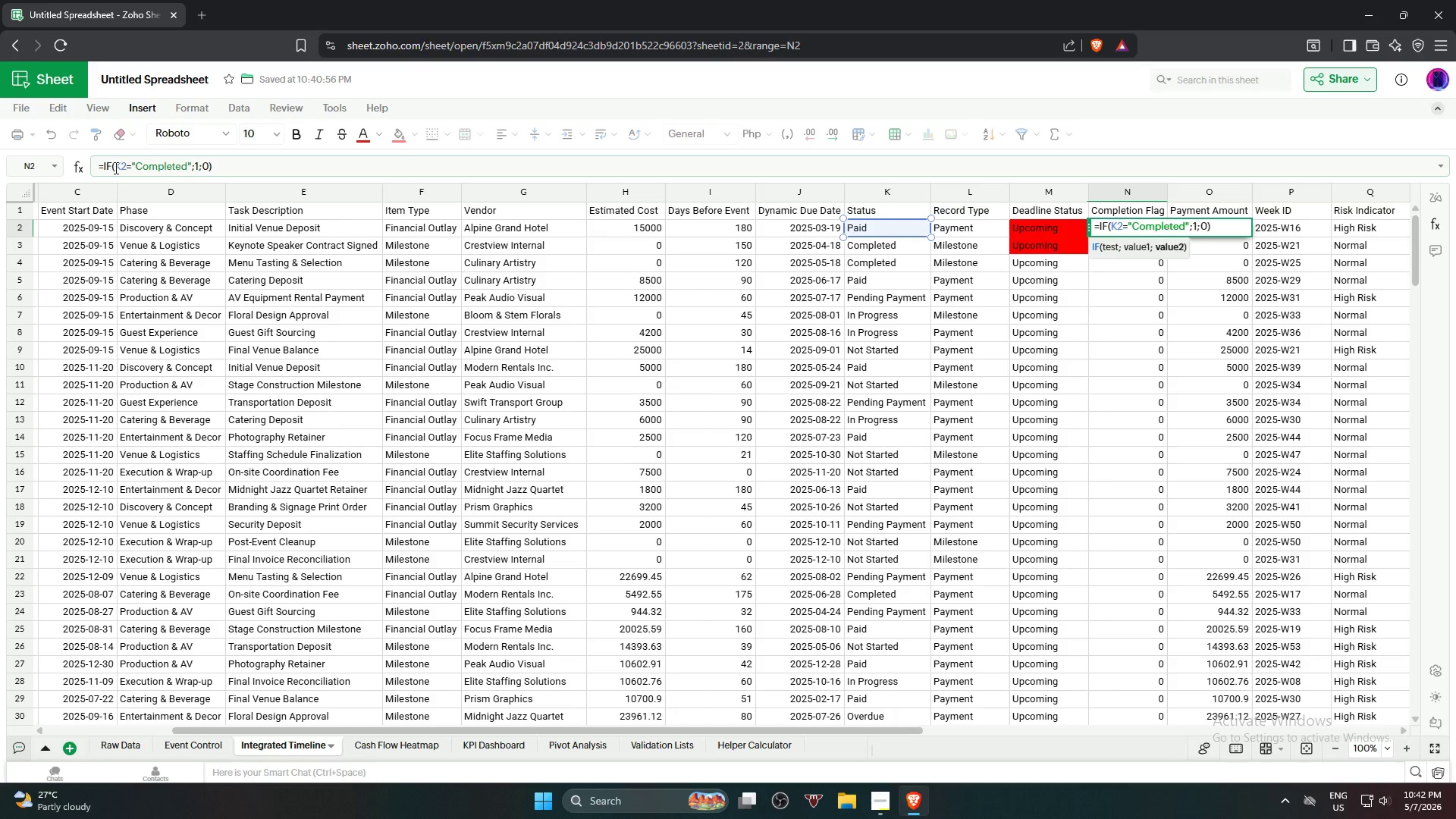 
key(Enter)
 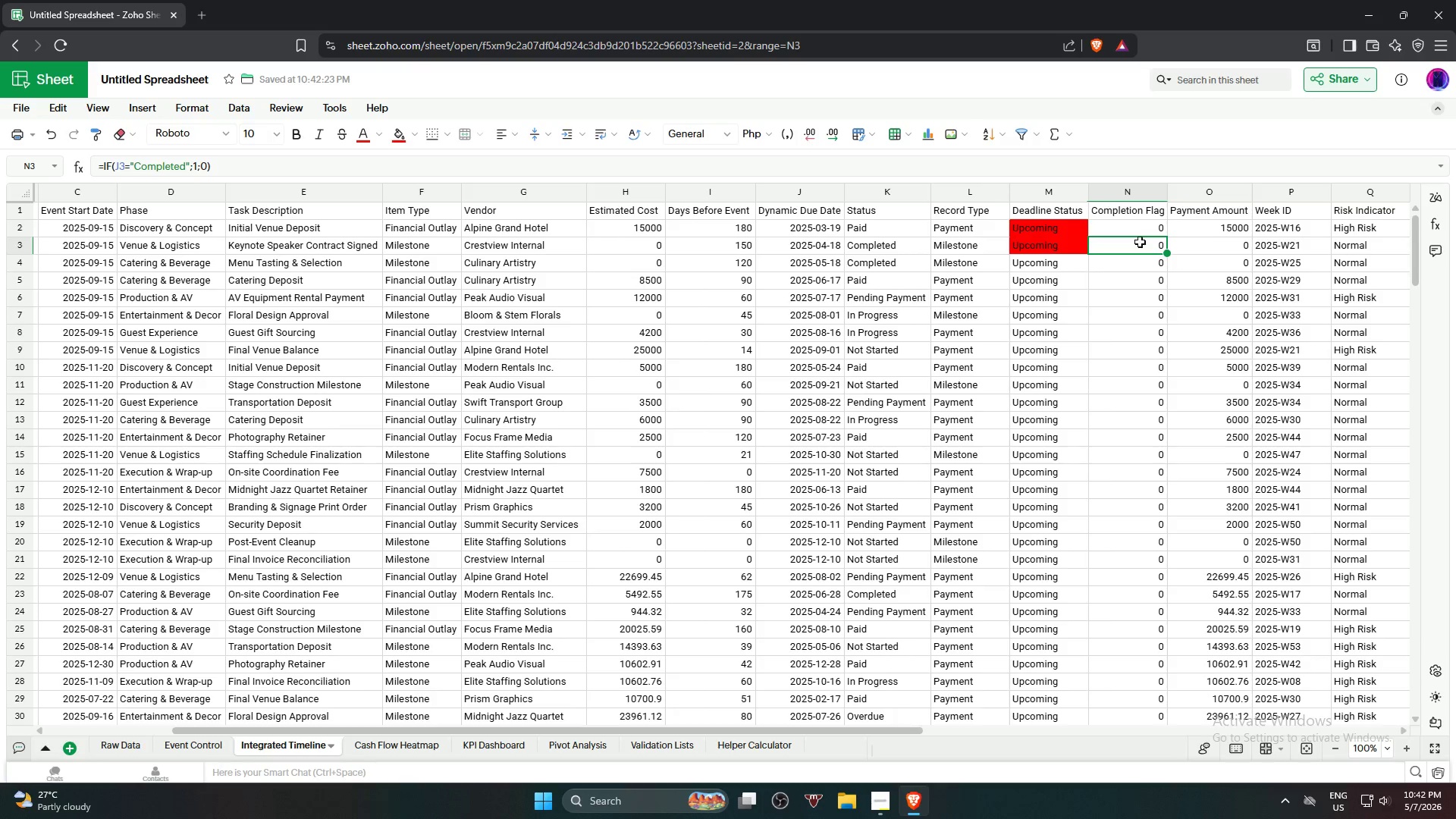 
left_click([1134, 227])
 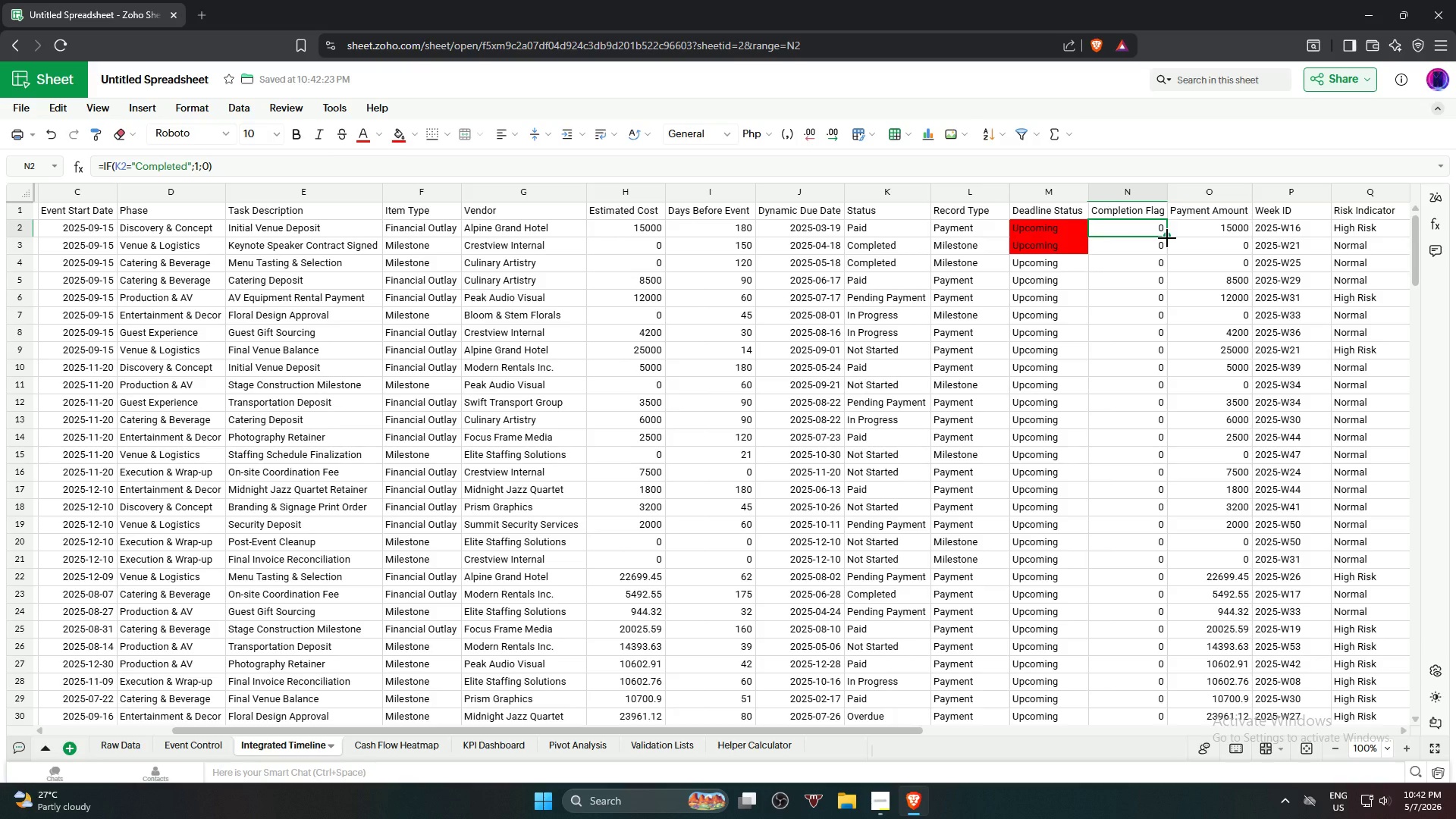 
left_click_drag(start_coordinate=[1167, 238], to_coordinate=[1149, 516])
 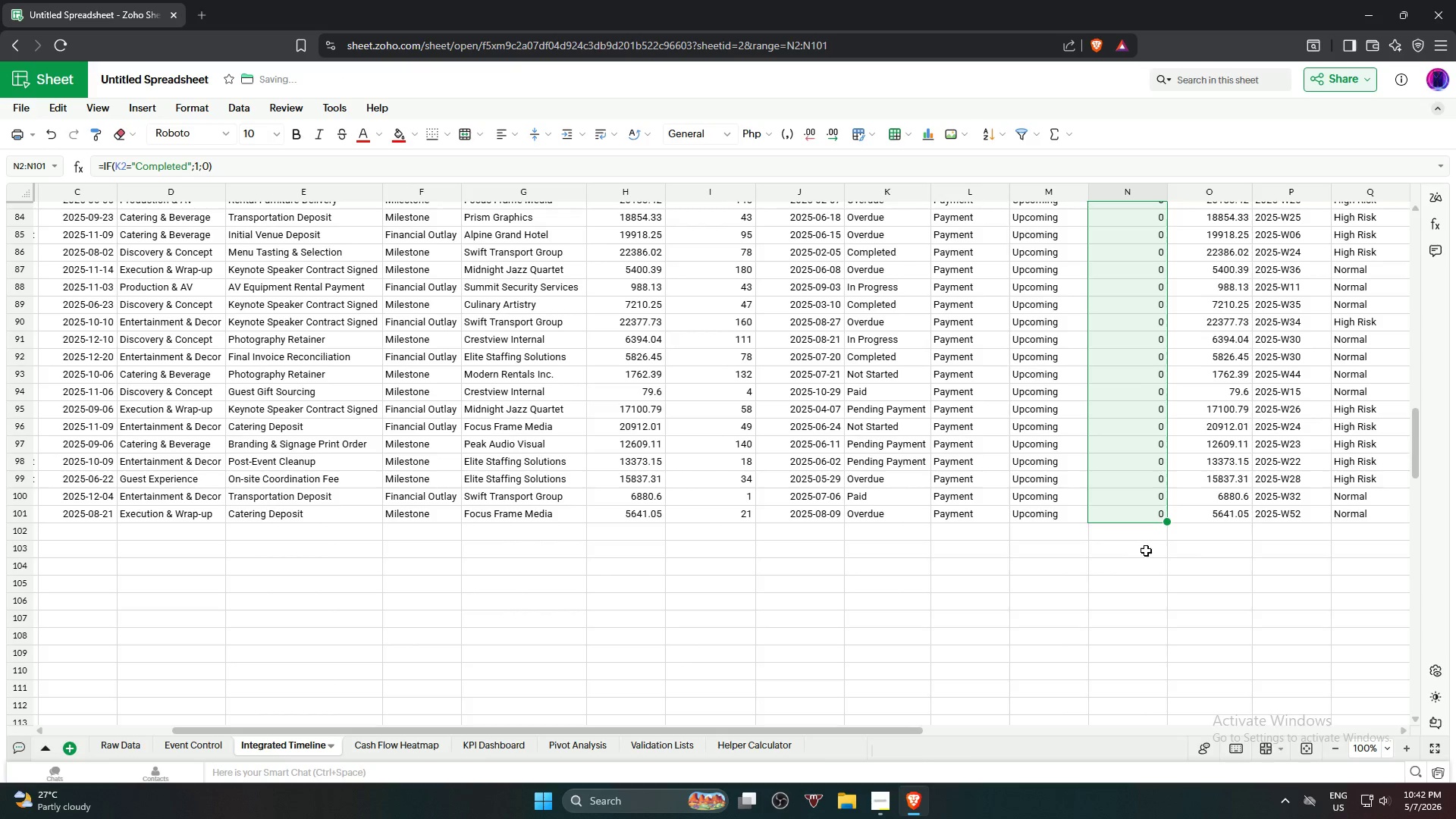 
scroll: coordinate [1155, 671], scroll_direction: down, amount: 19.0
 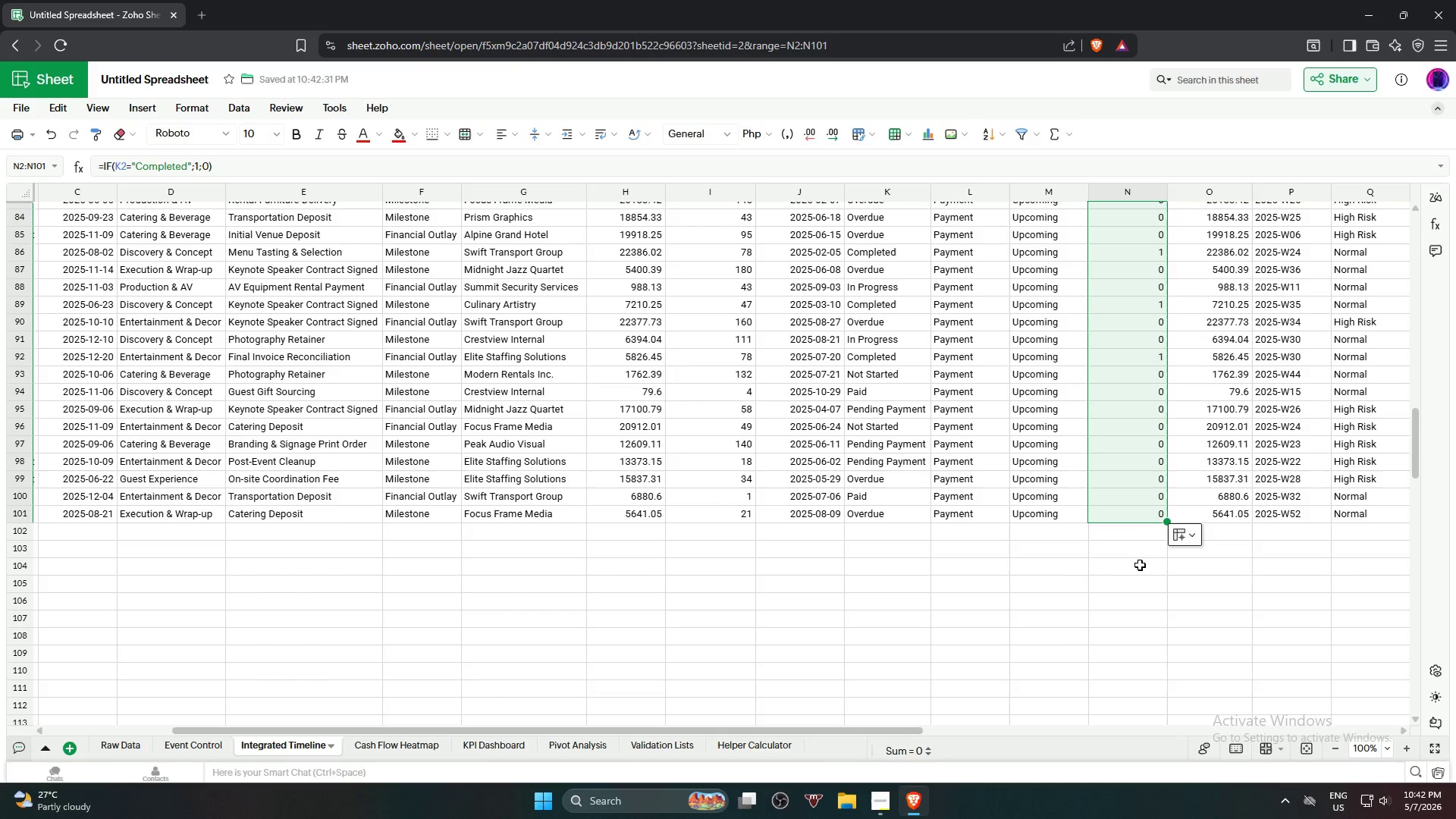 
scroll: coordinate [1138, 569], scroll_direction: up, amount: 1.0
 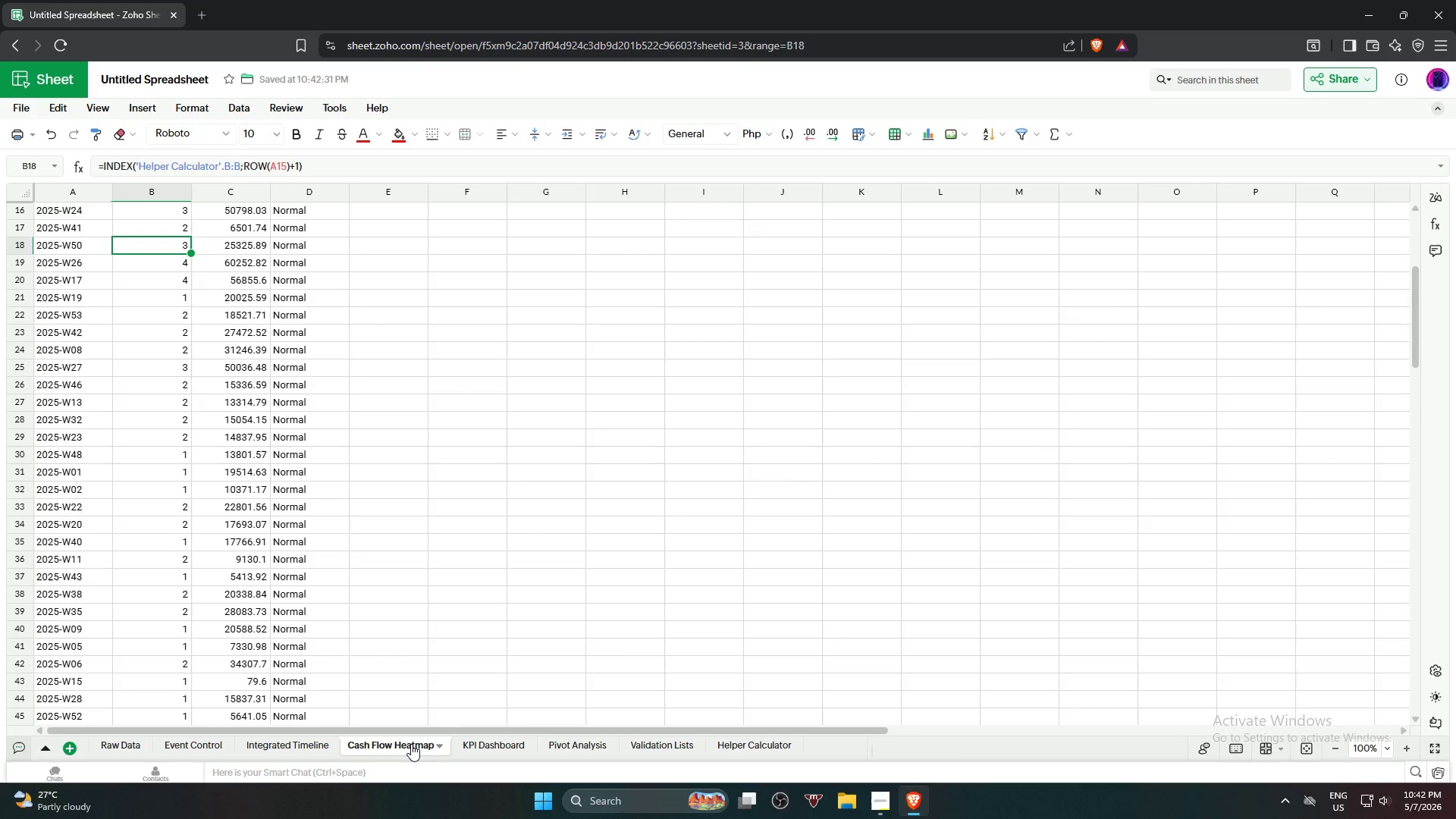 
left_click([484, 751])
 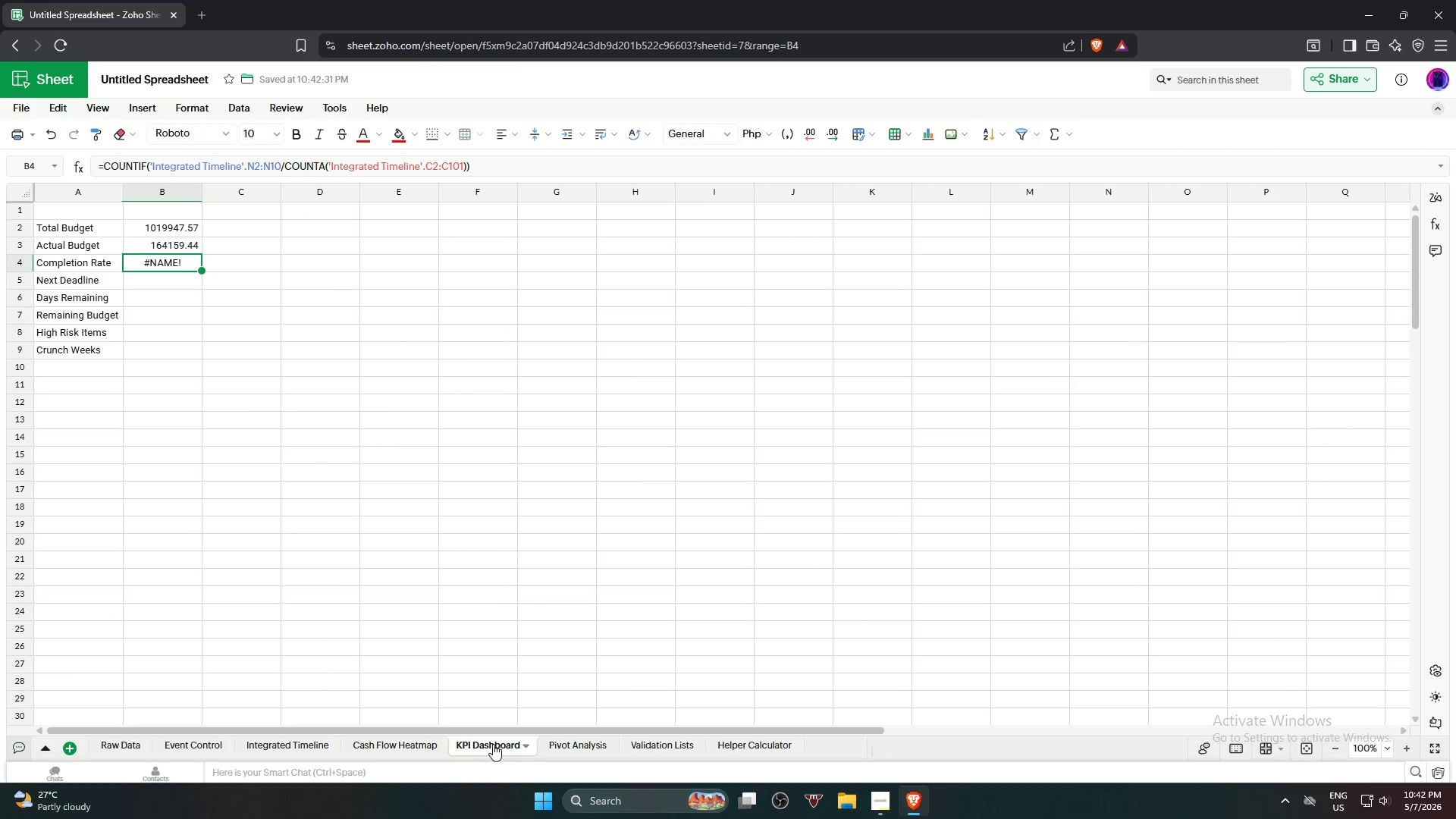 
left_click([493, 743])
 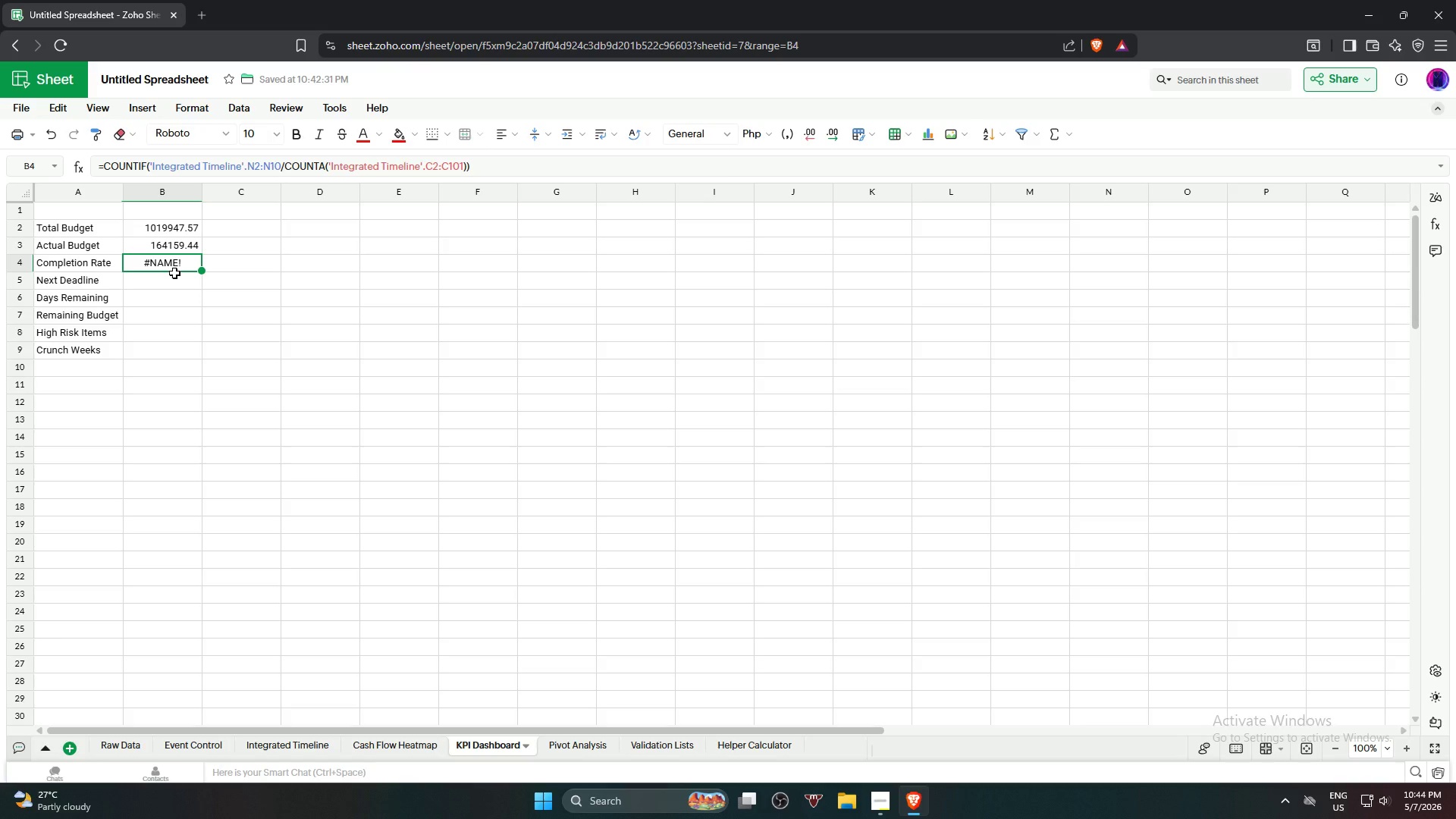 
wait(107.23)
 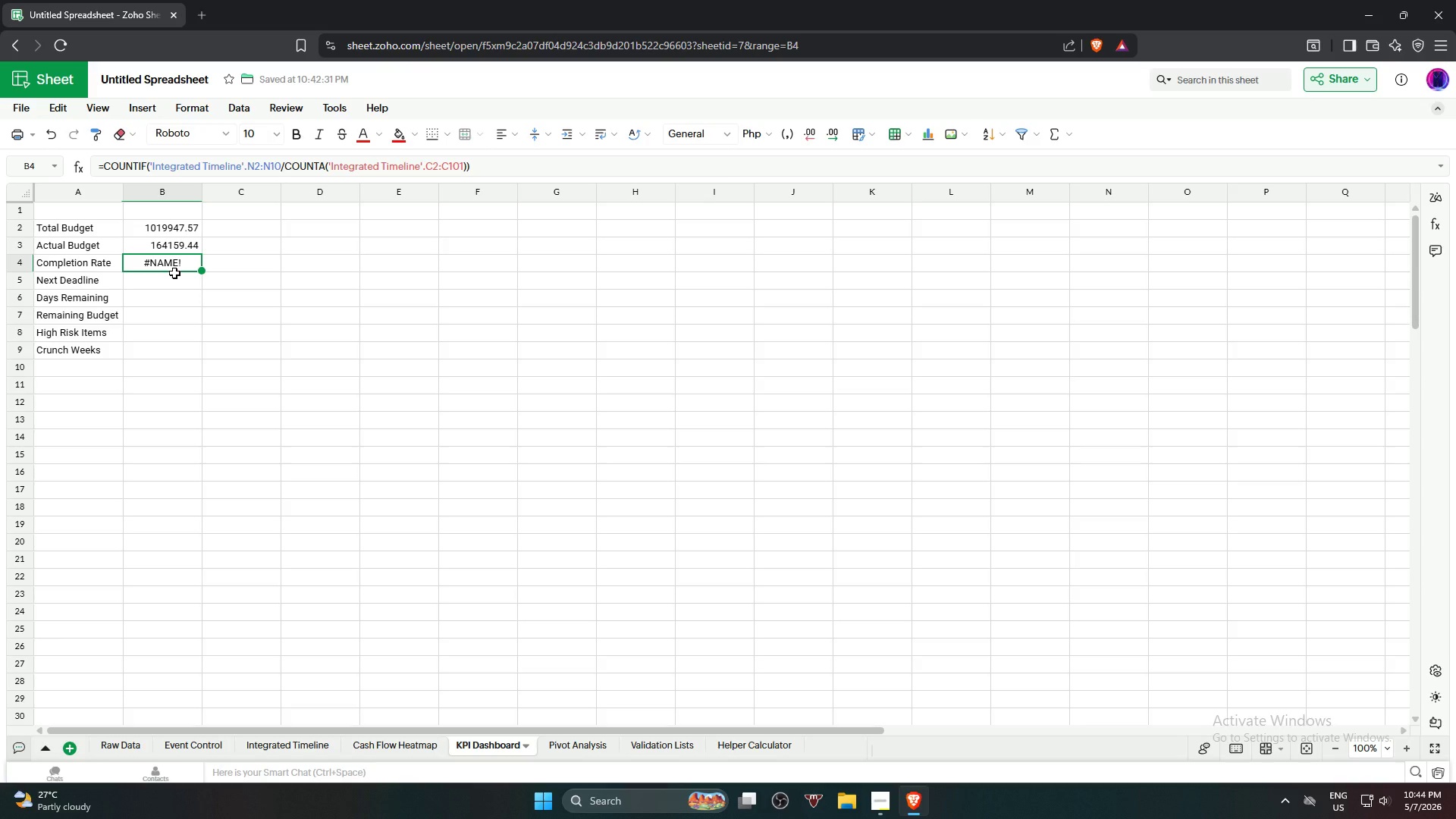 
left_click_drag(start_coordinate=[146, 163], to_coordinate=[104, 168])
 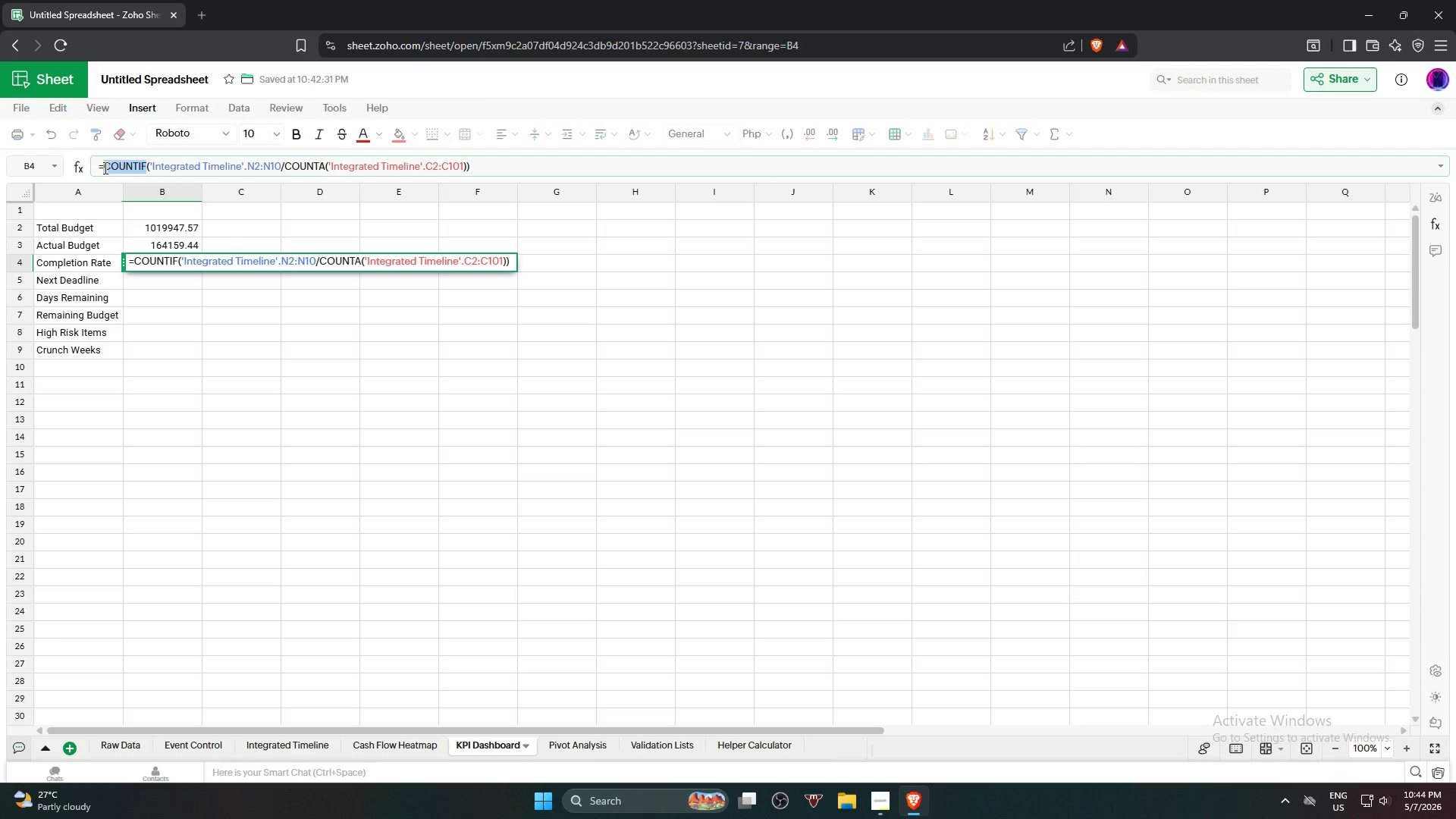 
type(SUM)
 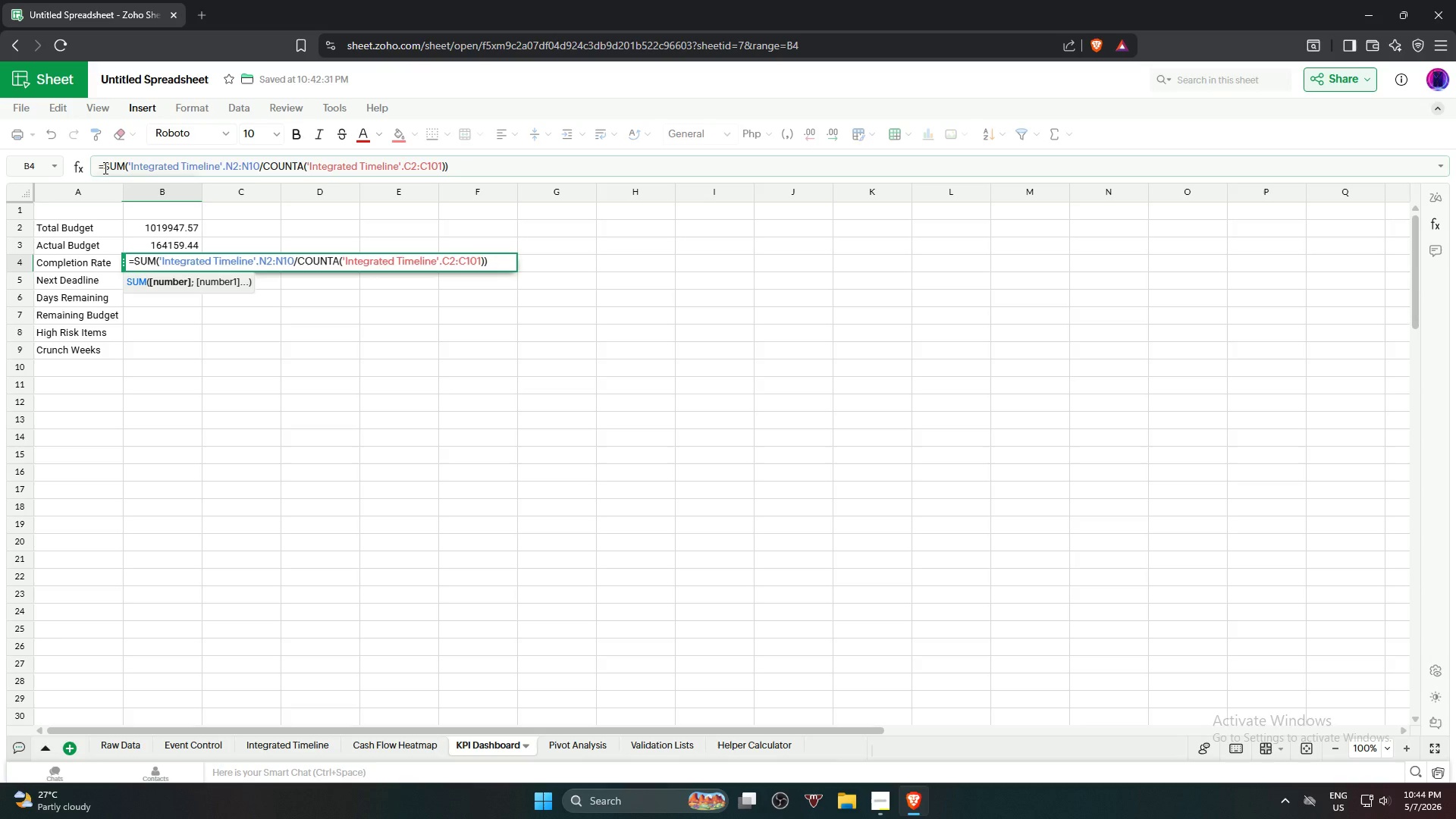 
key(Enter)
 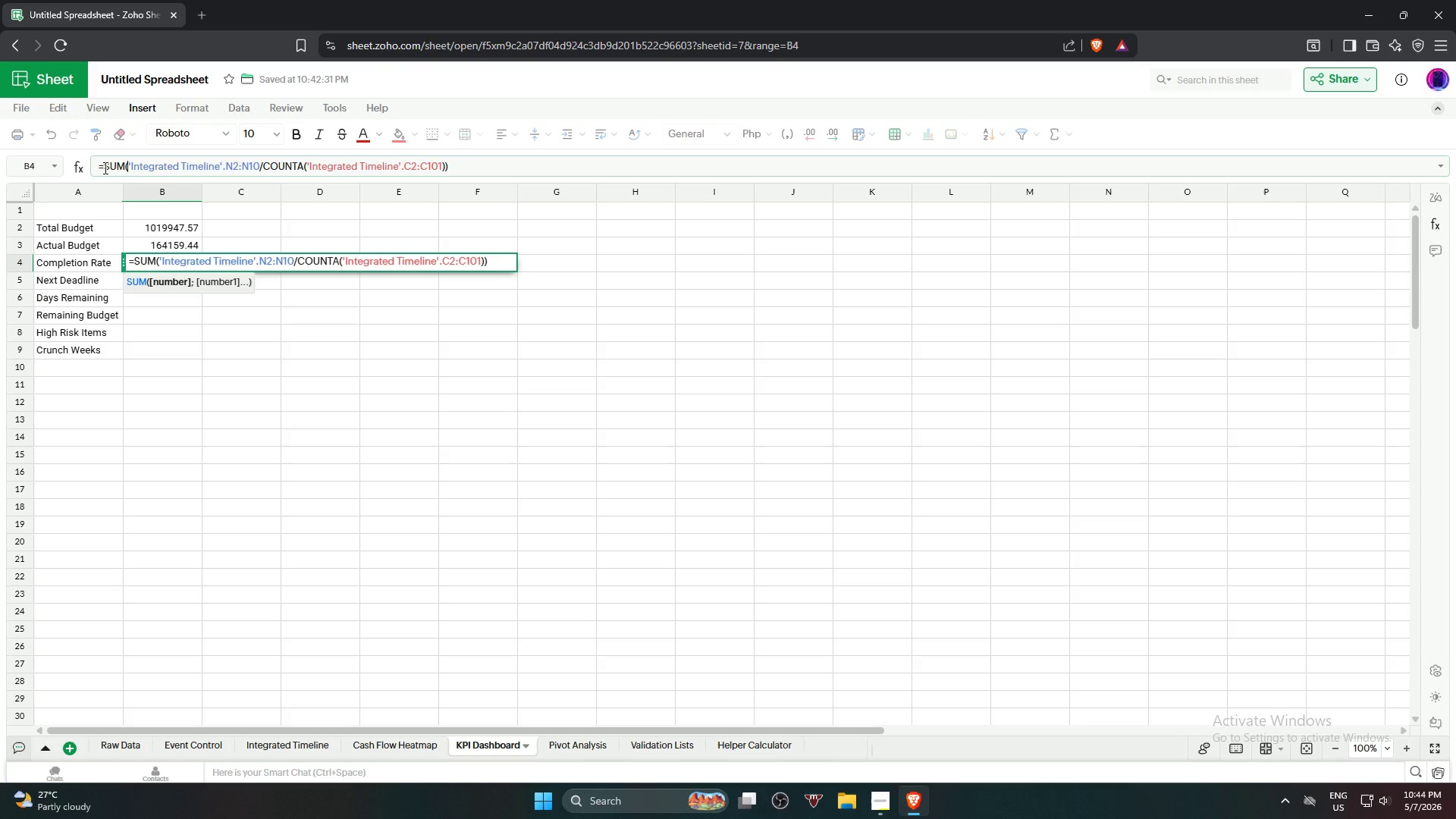 
key(NumpadEnter)
 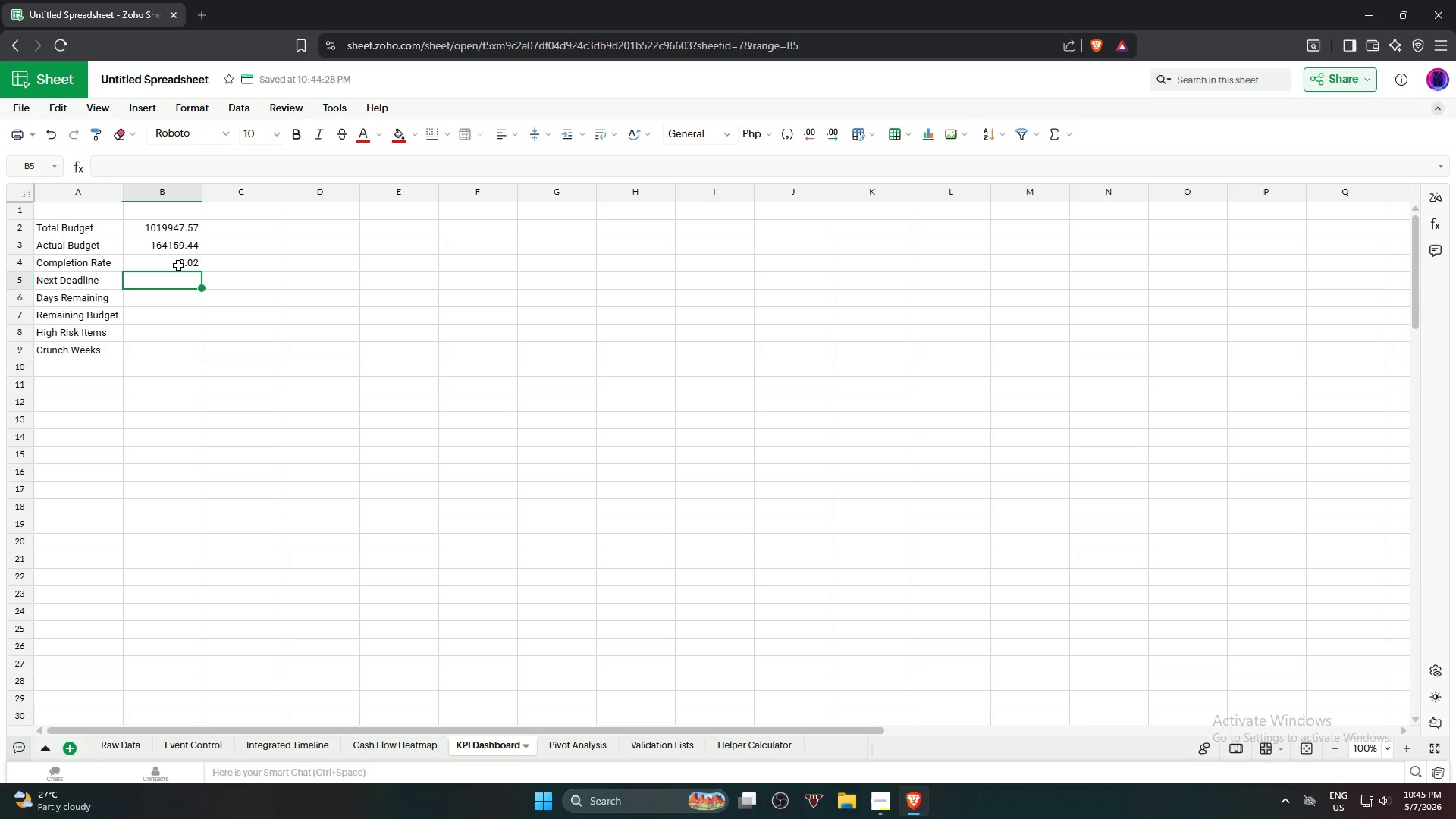 
wait(54.66)
 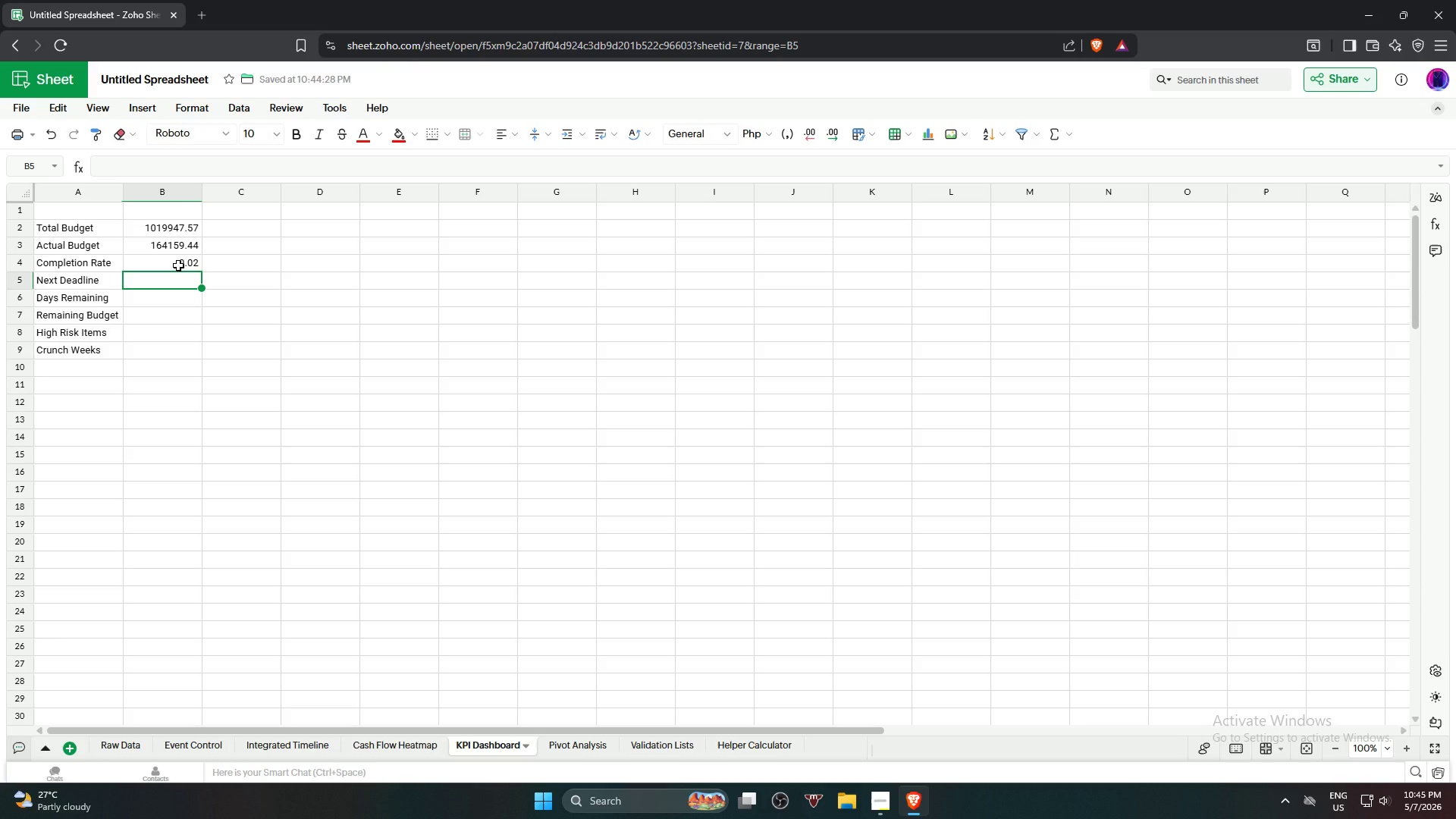 
type(=MI)
 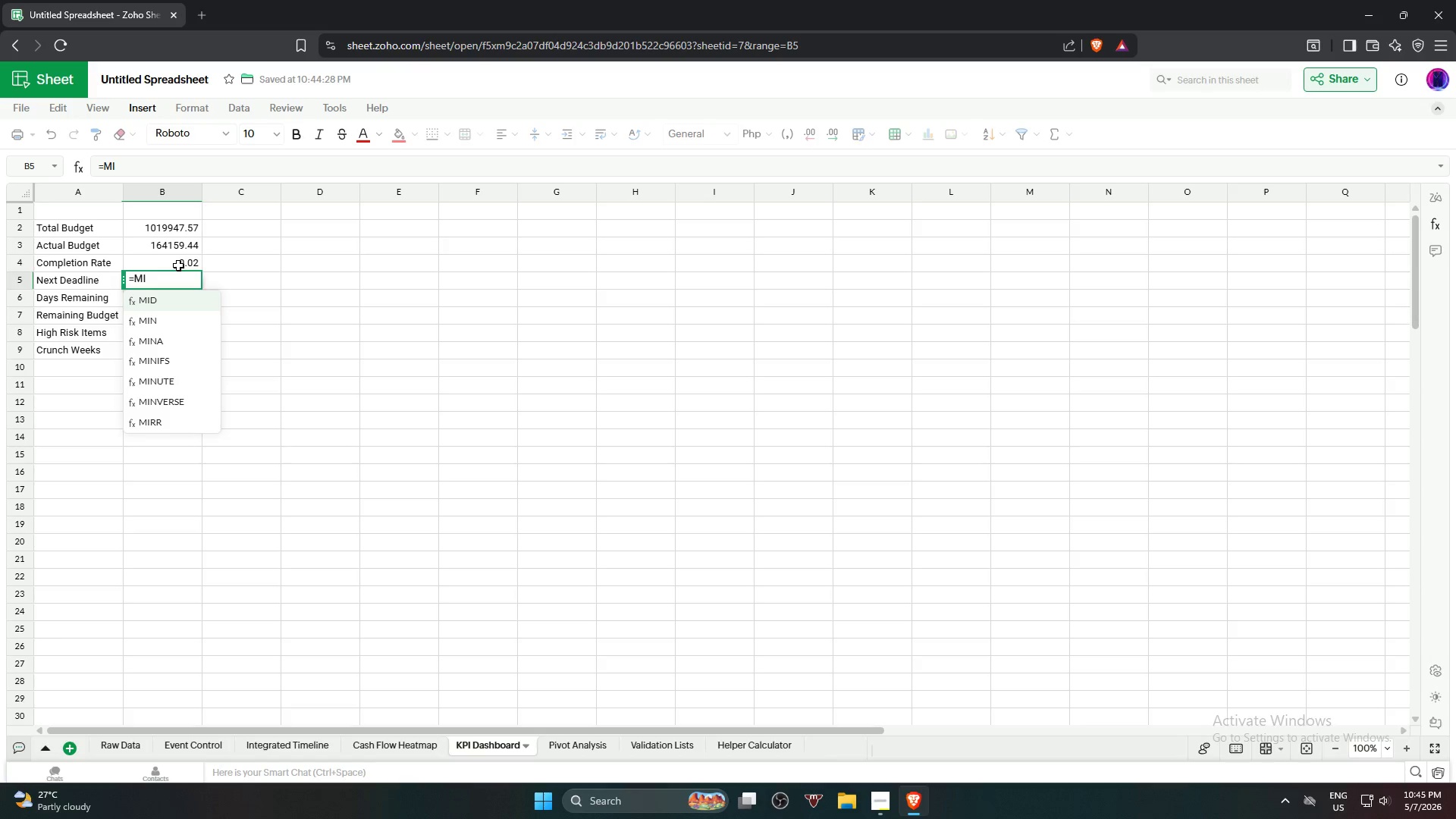 
left_click([187, 317])
 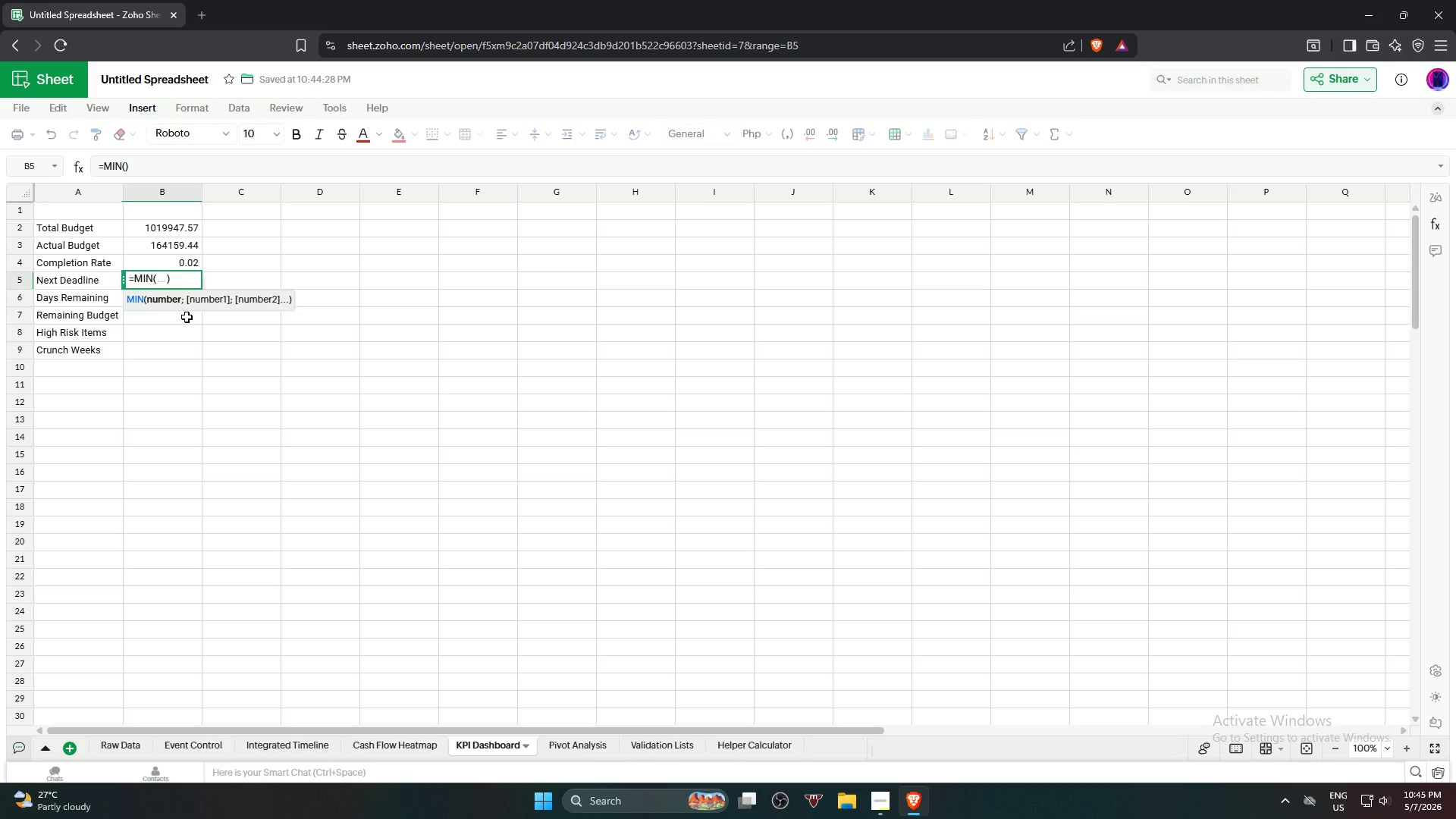 
wait(5.38)
 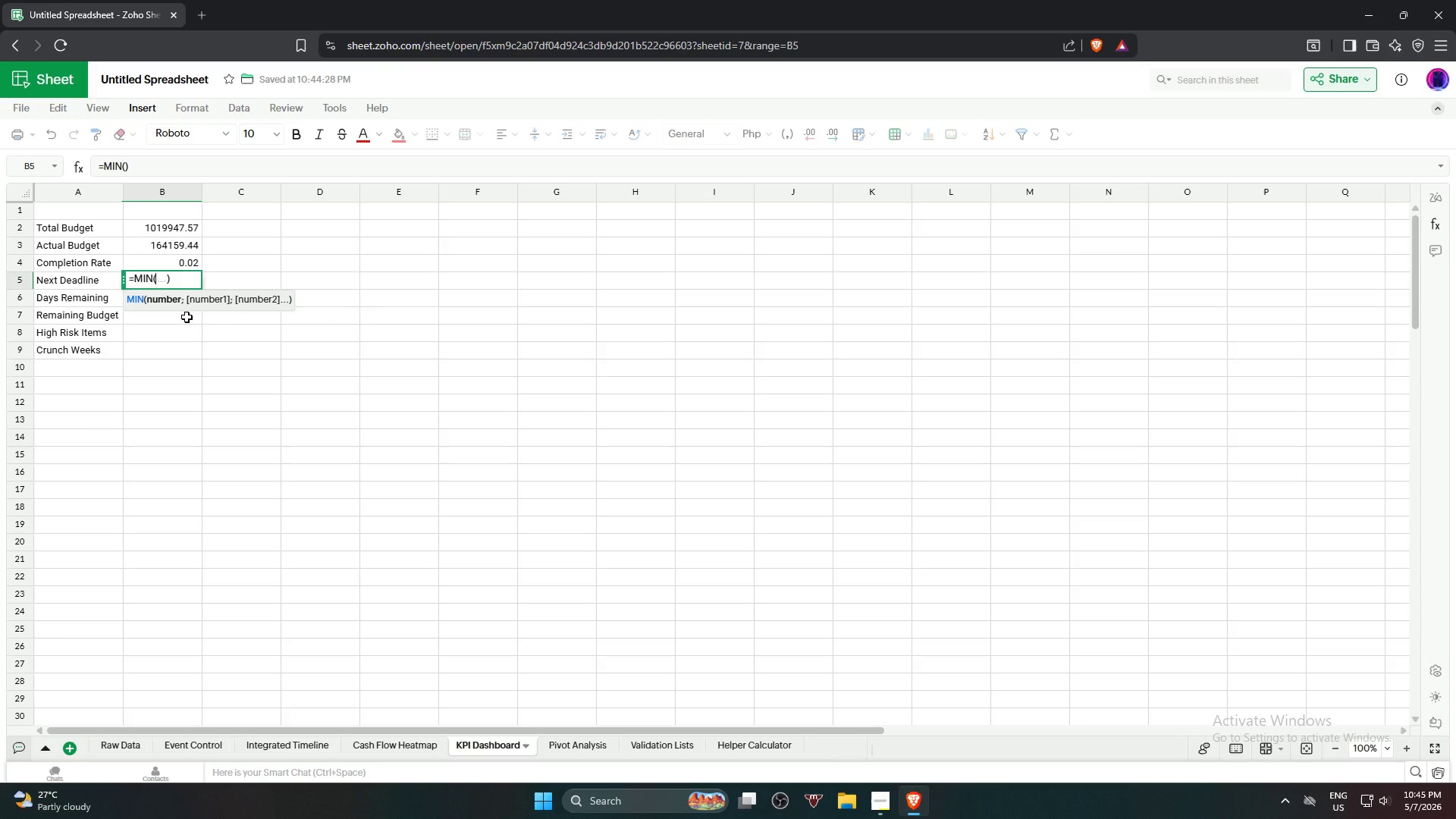 
type(D)
key(Backspace)
type(FI)
 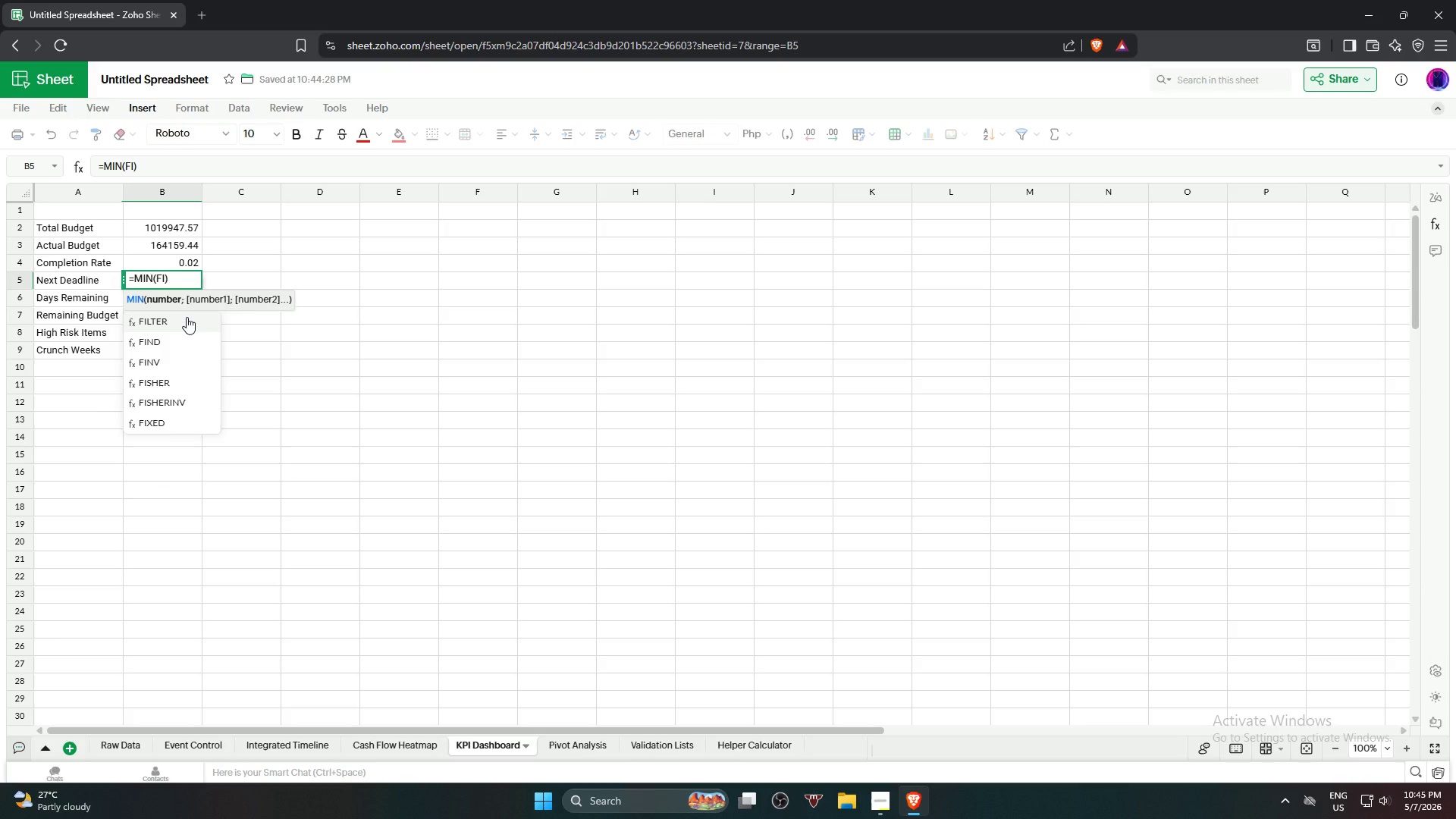 
left_click([187, 317])
 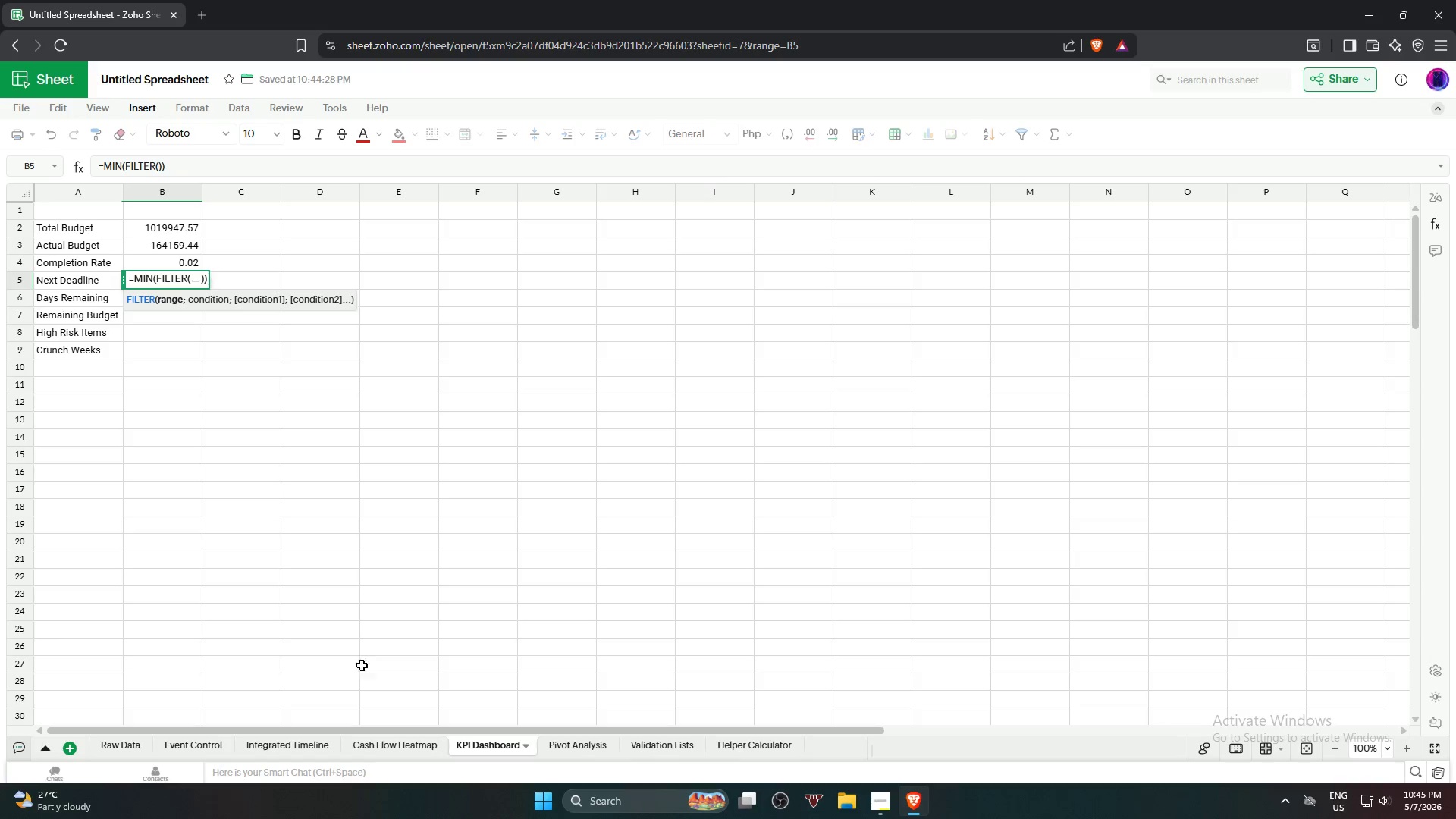 
left_click([318, 754])
 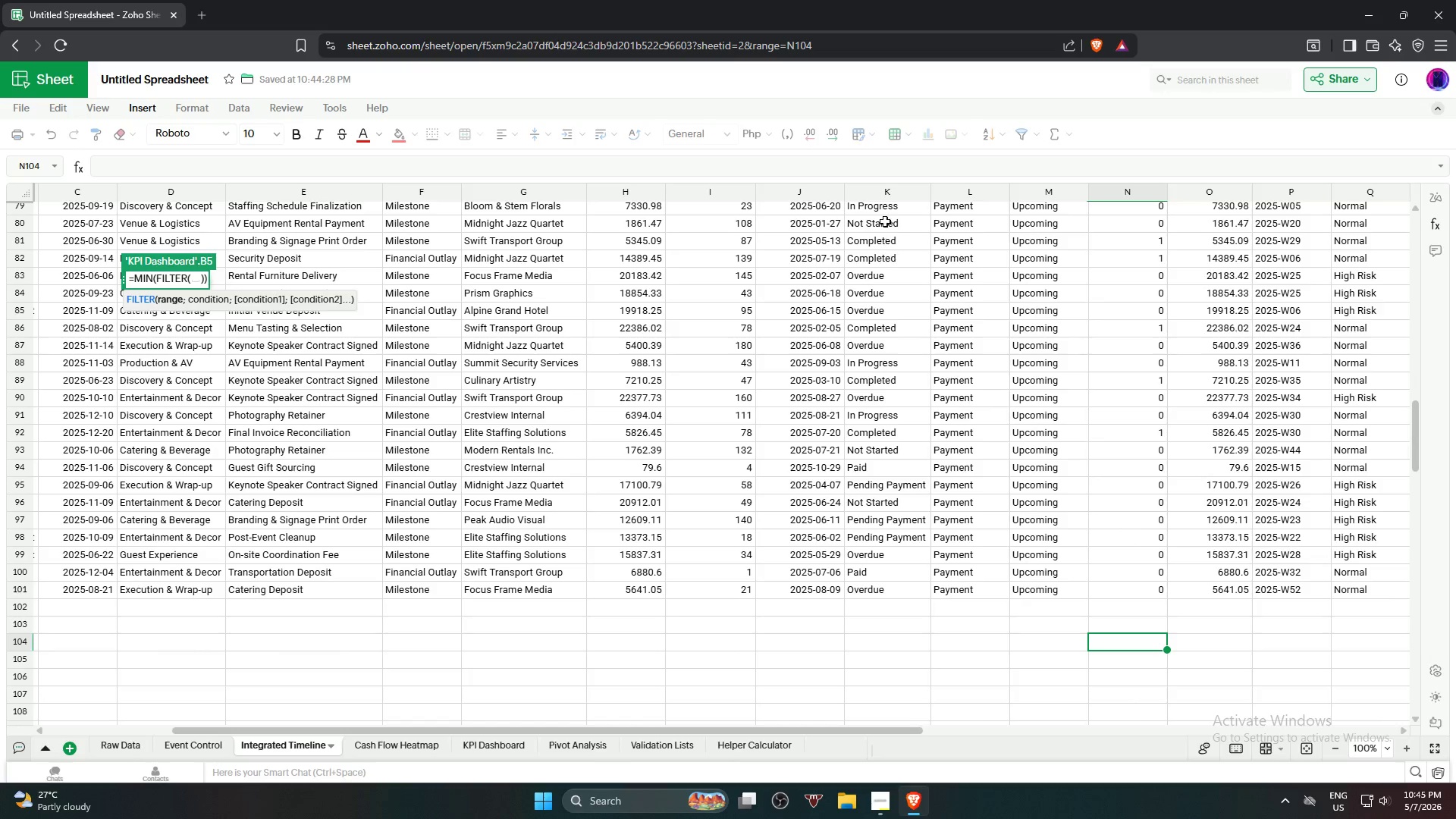 
scroll: coordinate [984, 221], scroll_direction: up, amount: 22.0
 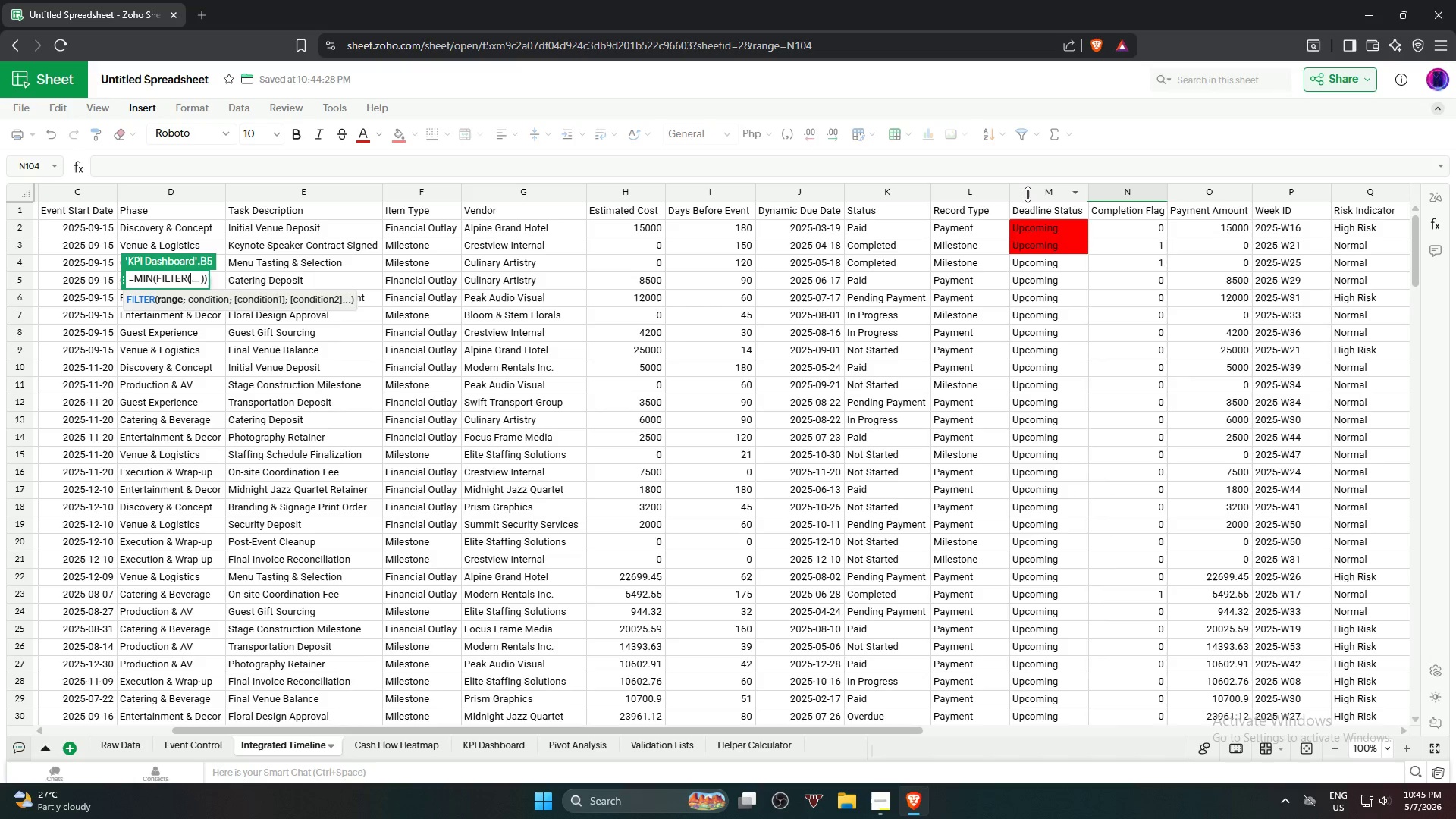 
left_click([1028, 193])
 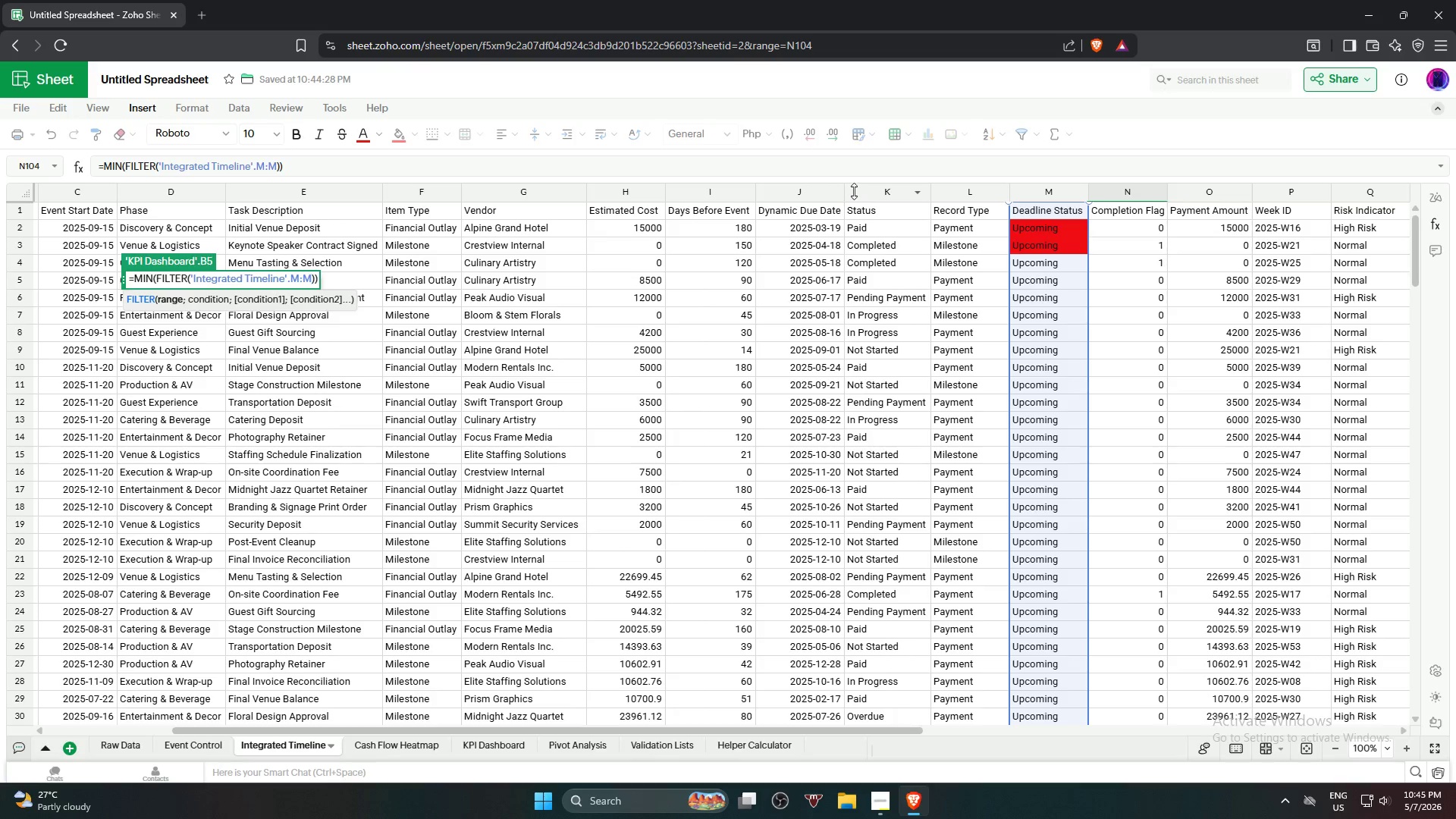 
wait(7.89)
 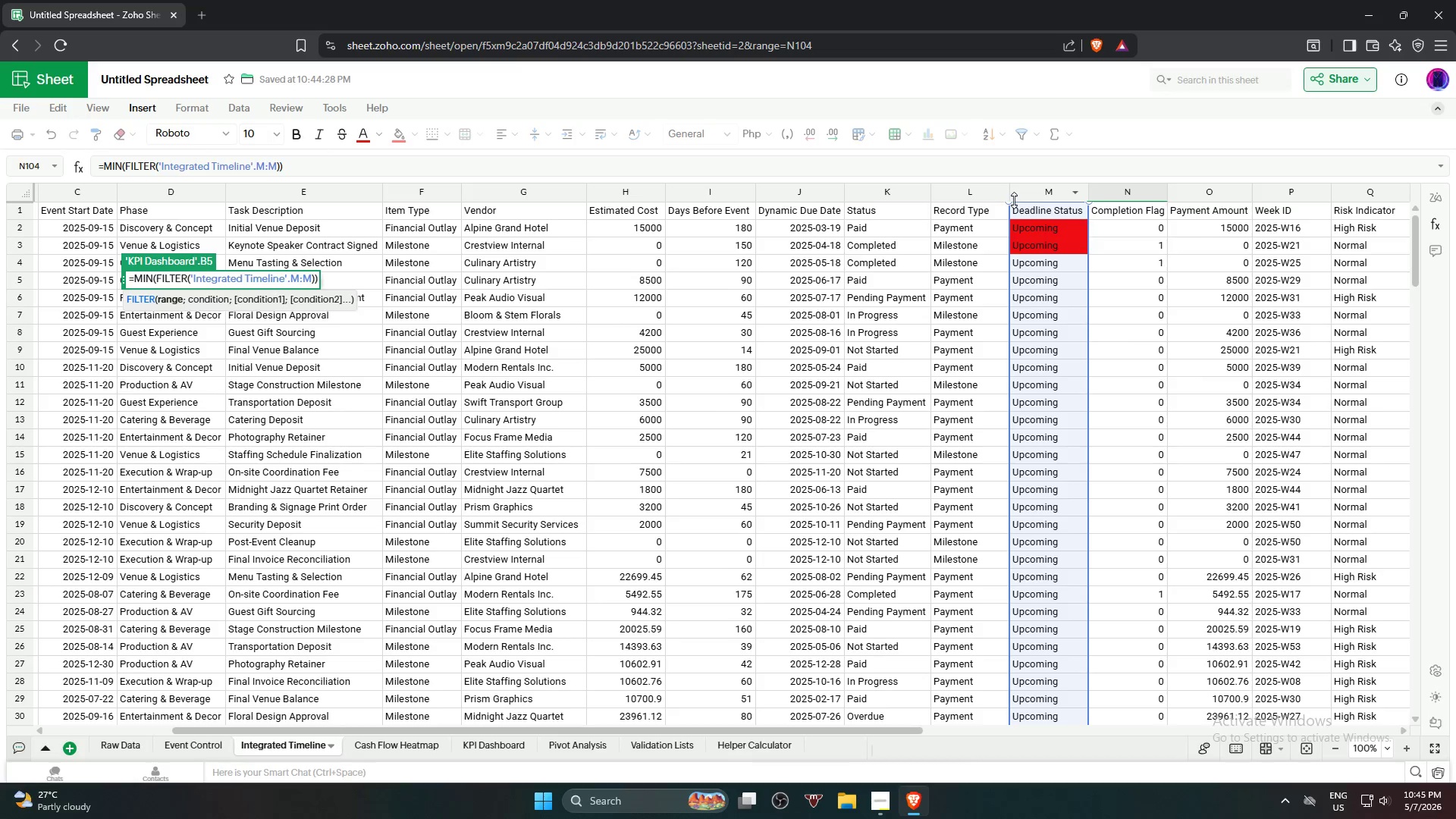 
left_click([856, 191])
 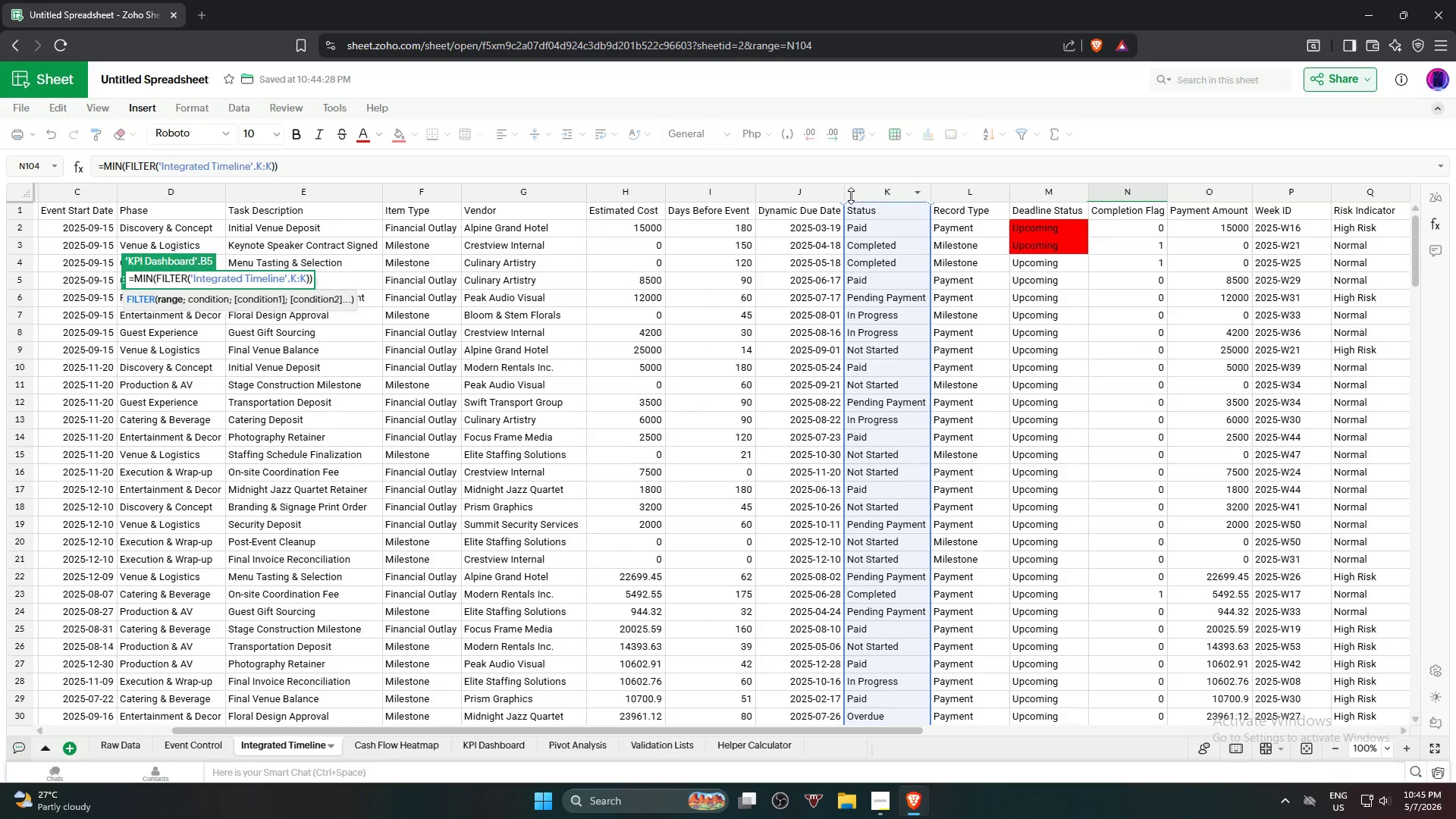 
key(Comma)
 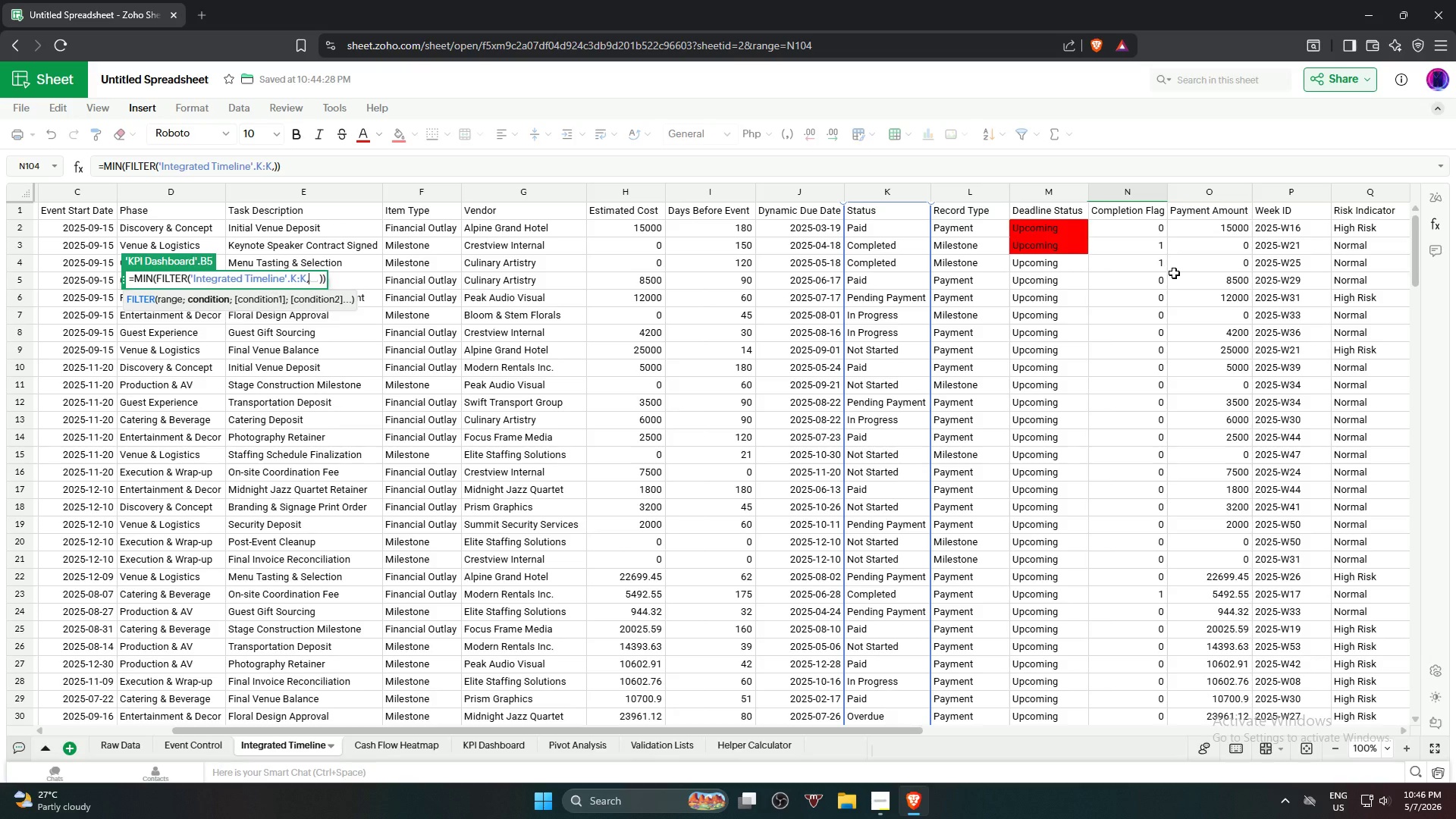 
wait(9.5)
 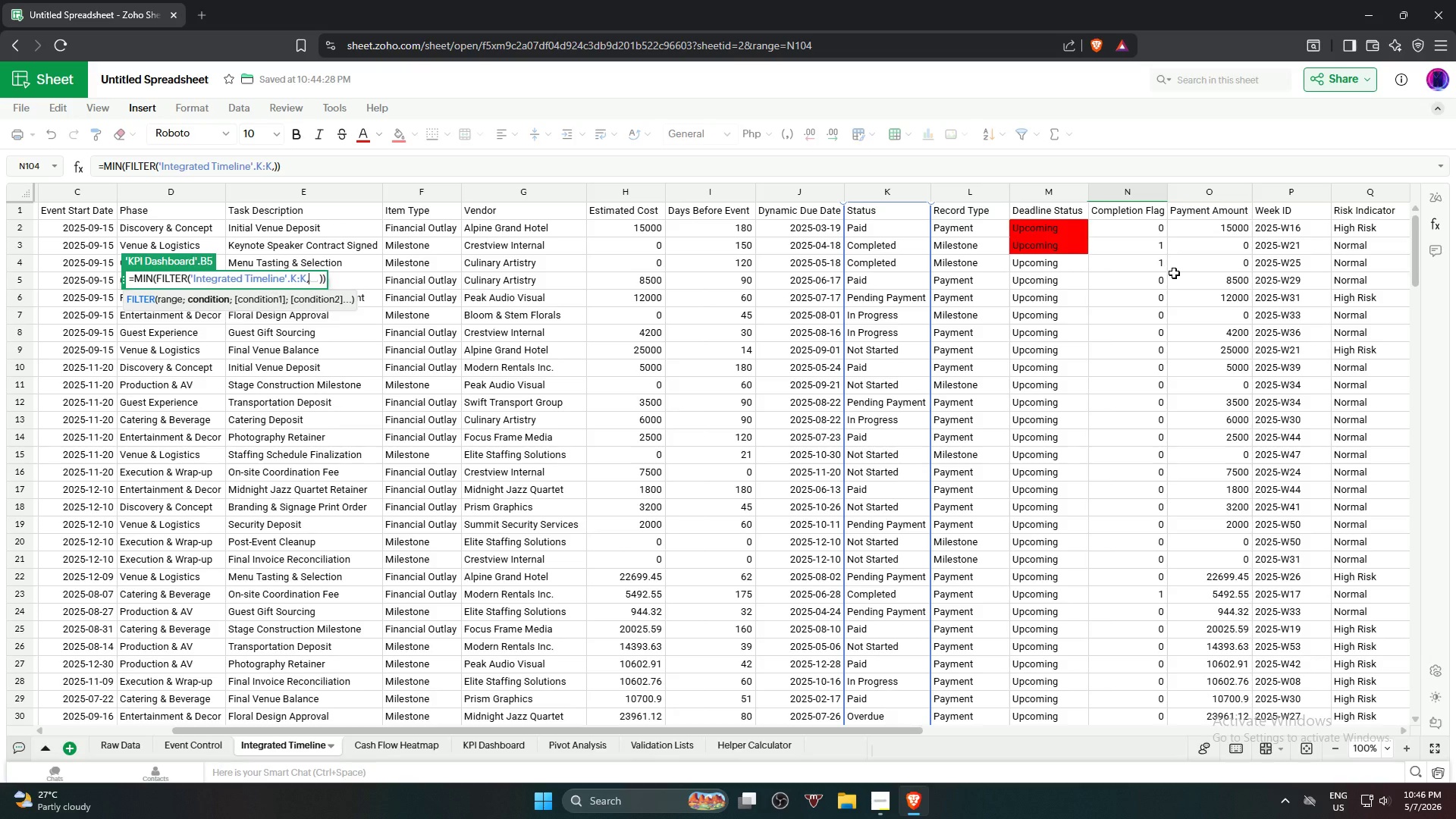 
type(="Upcm)
key(Backspace)
type(oming")
key(NumpadEnter)
 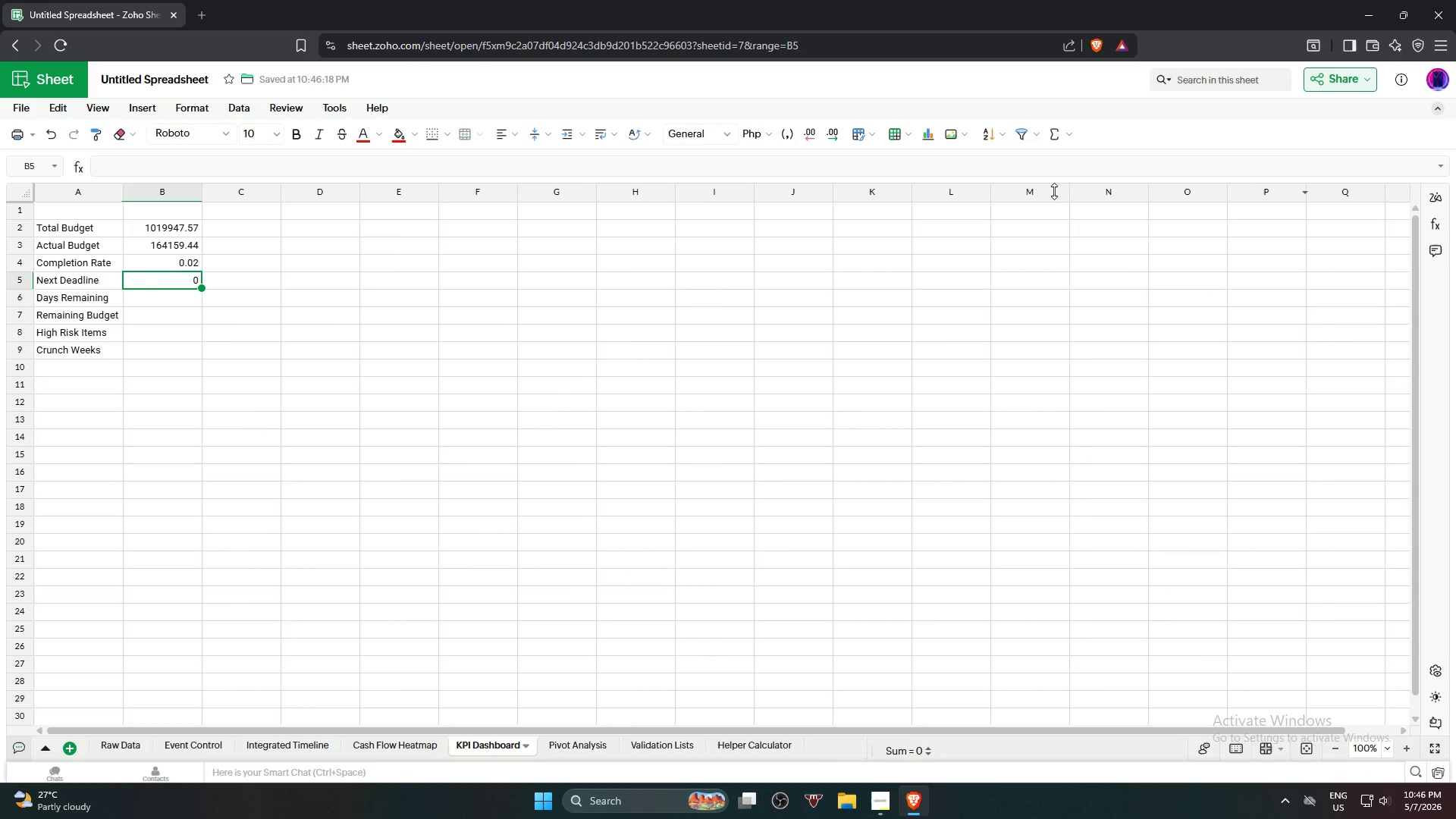 
left_click([178, 297])
 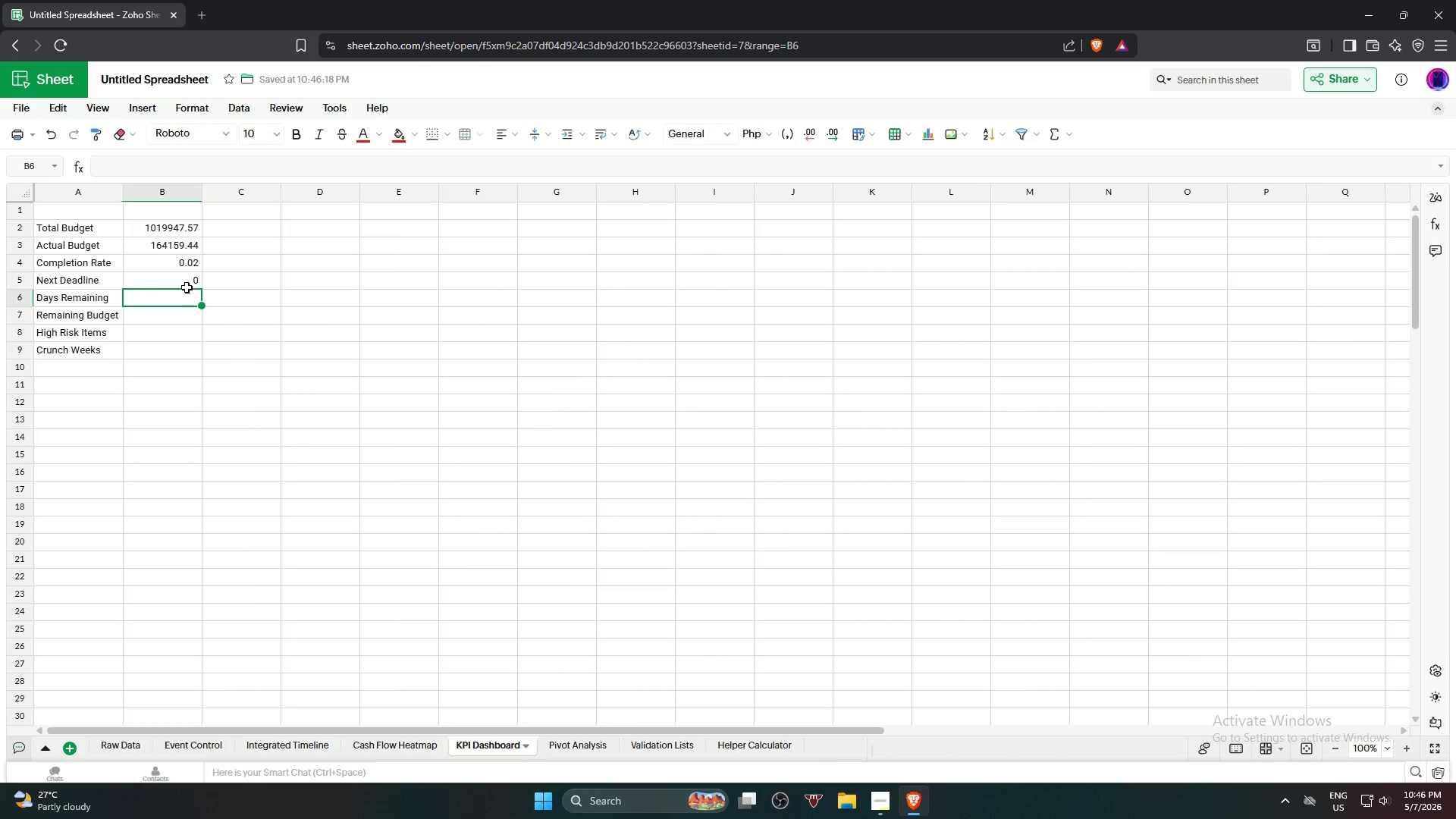 
left_click([187, 287])
 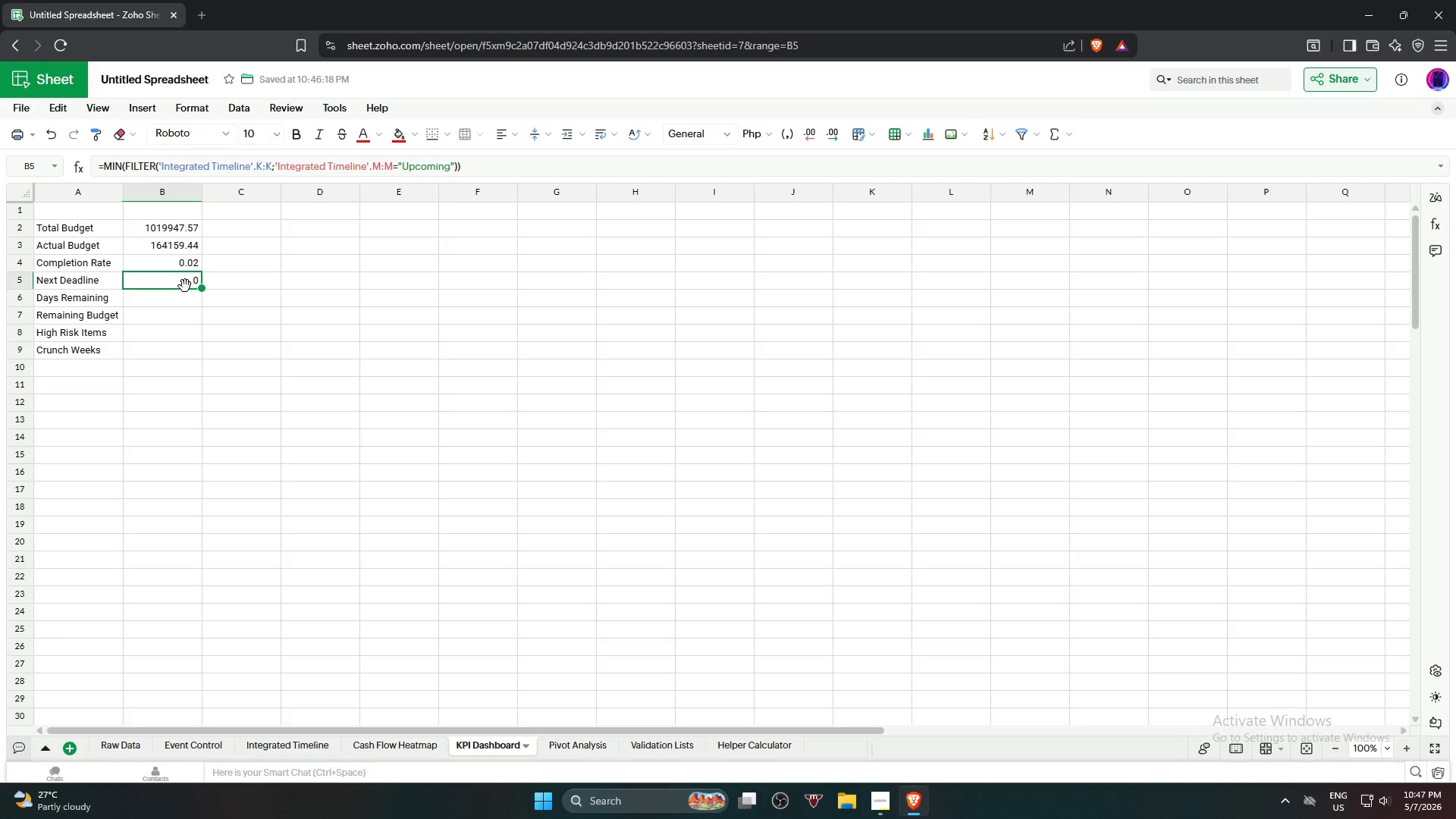 
wait(56.41)
 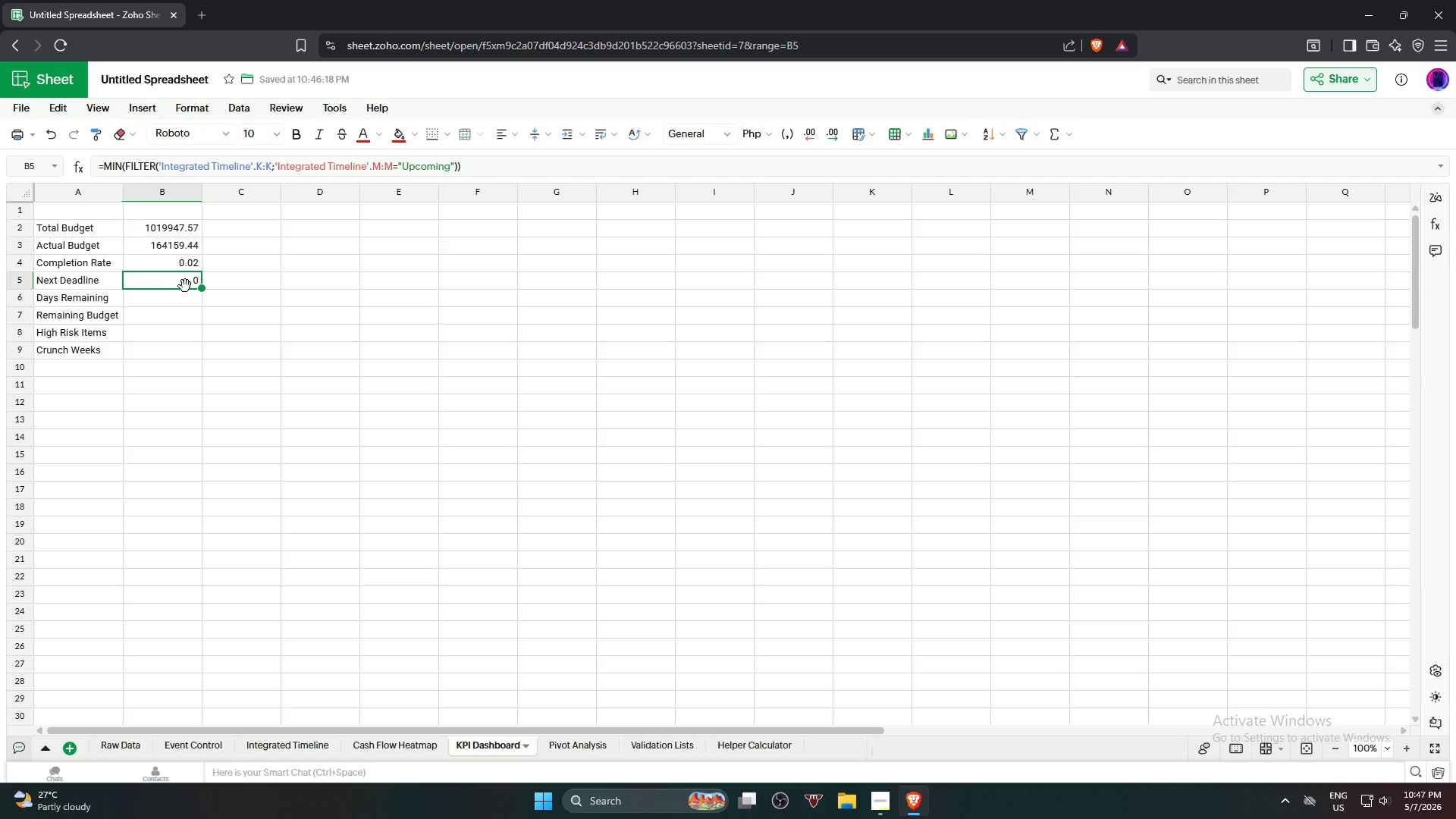 
left_click([309, 745])
 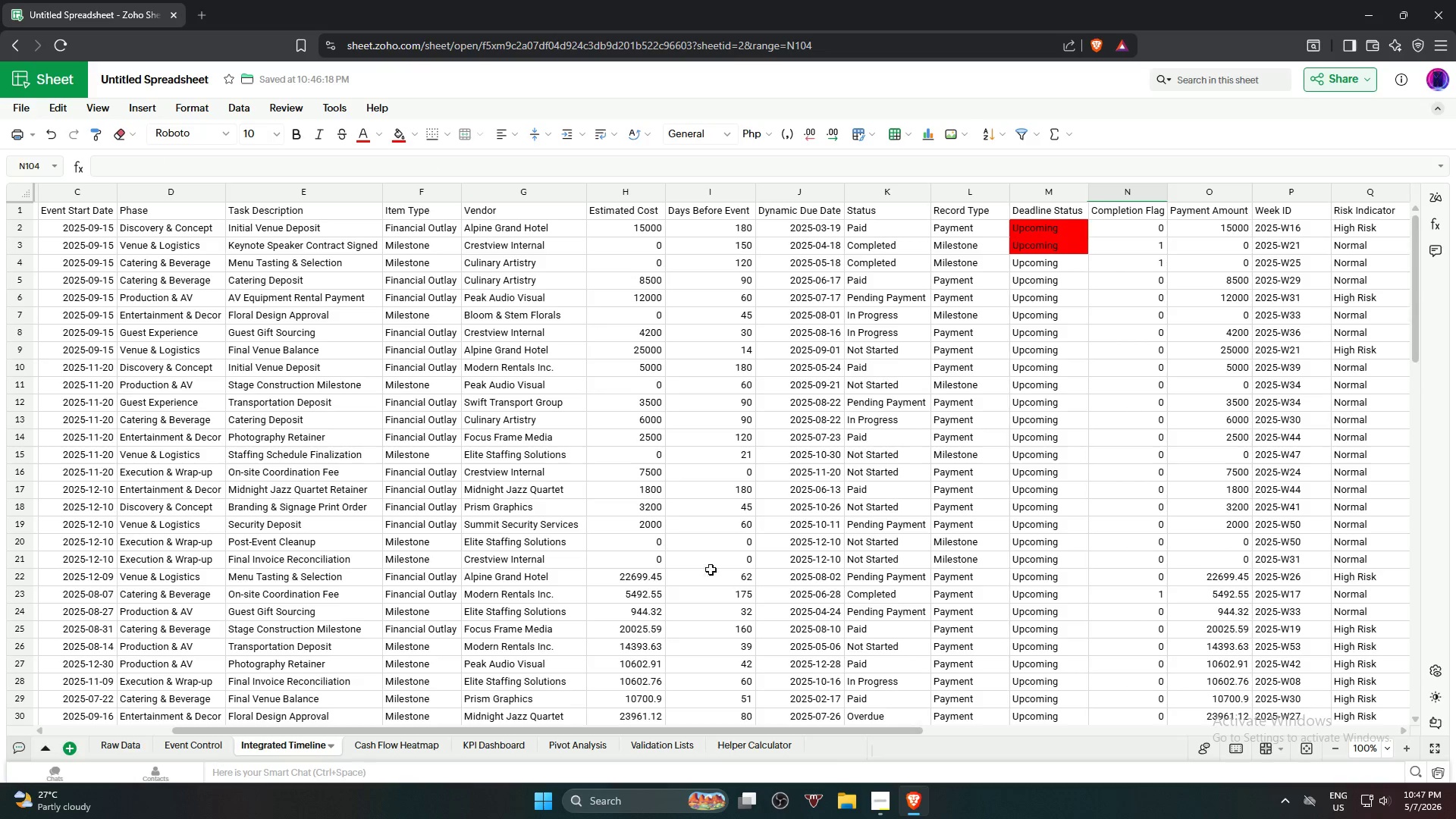 
scroll: coordinate [800, 532], scroll_direction: up, amount: 6.0
 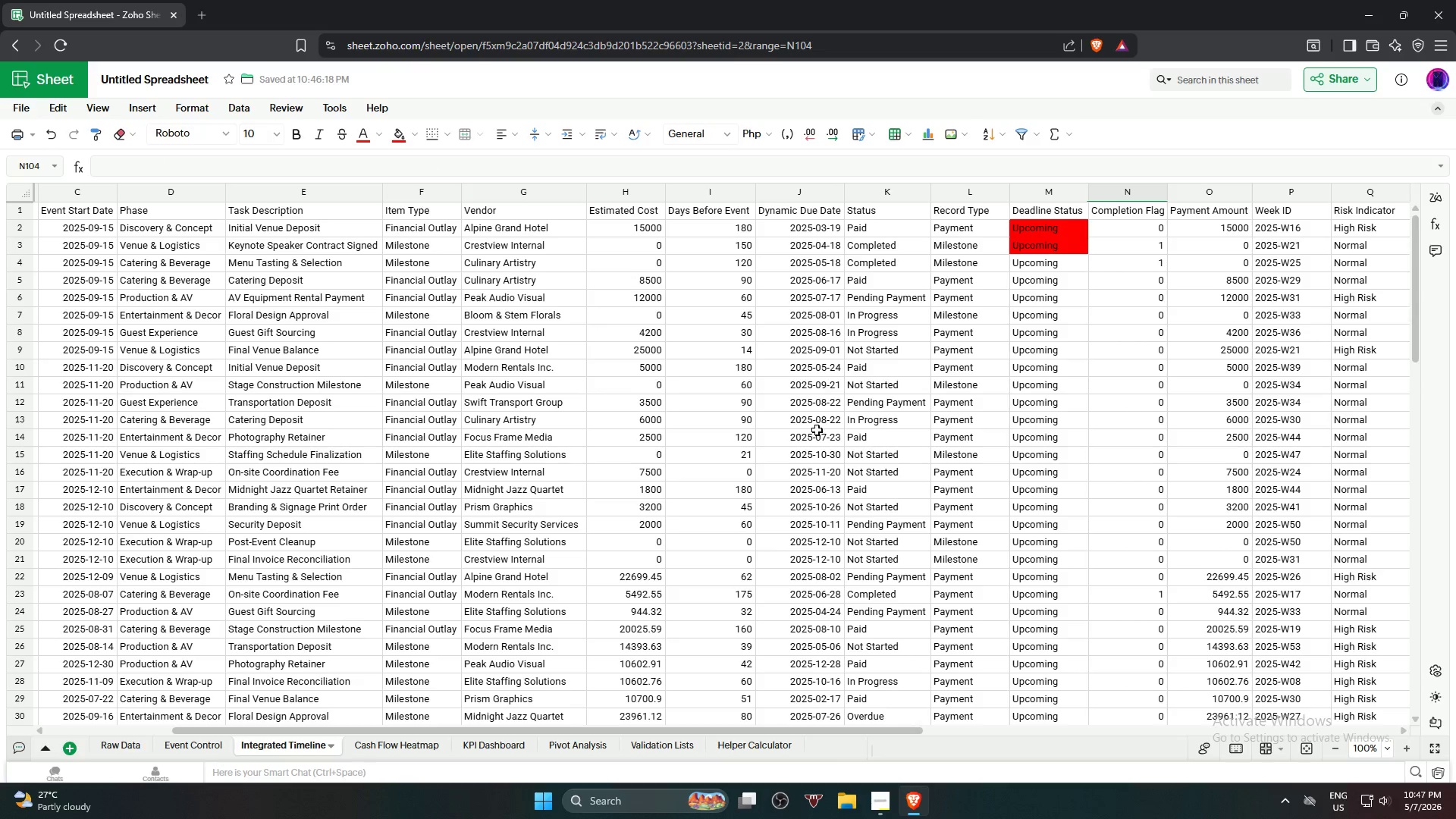 
left_click([380, 740])
 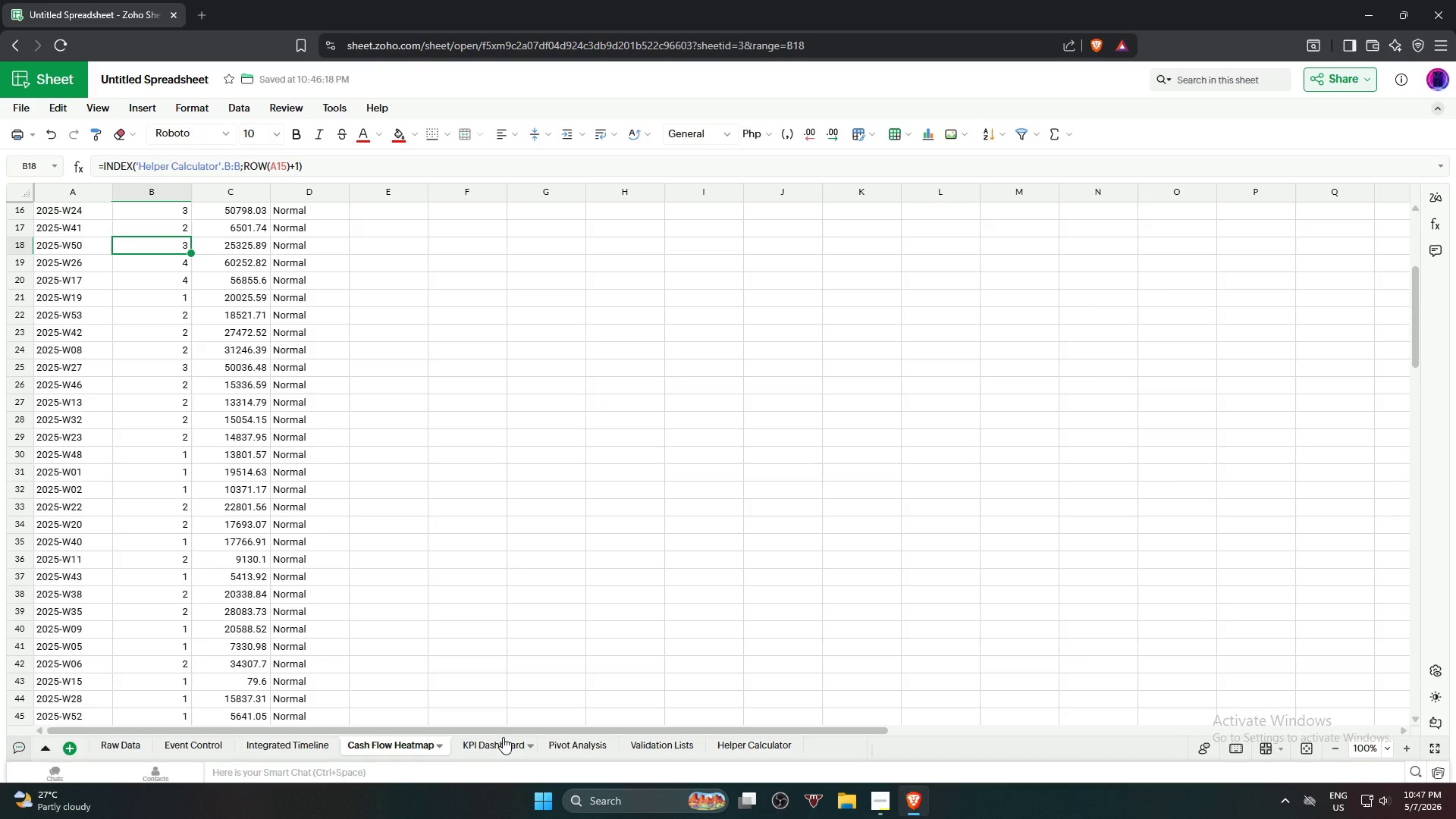 
left_click([503, 737])
 